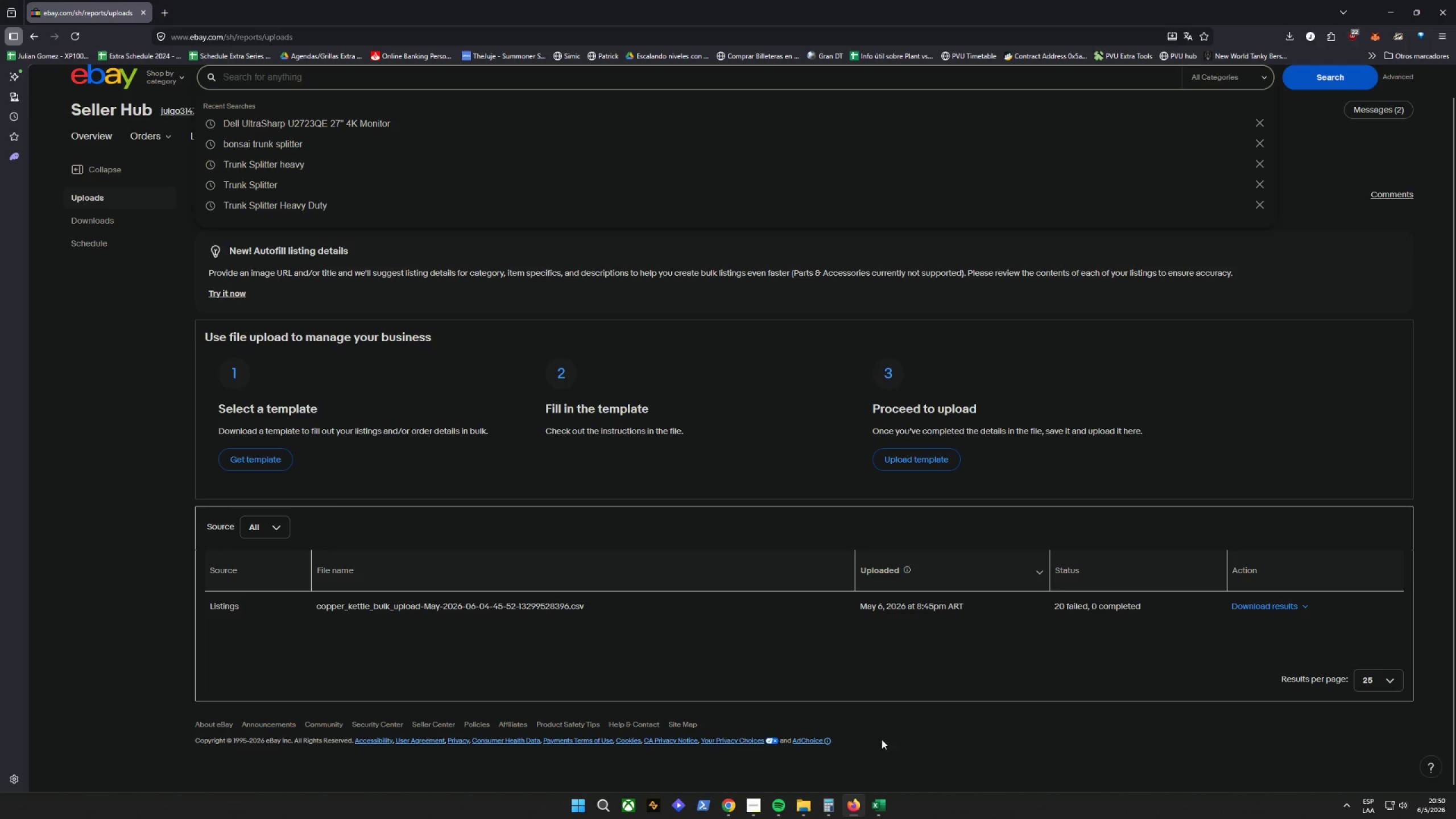 
left_click([271, 449])
 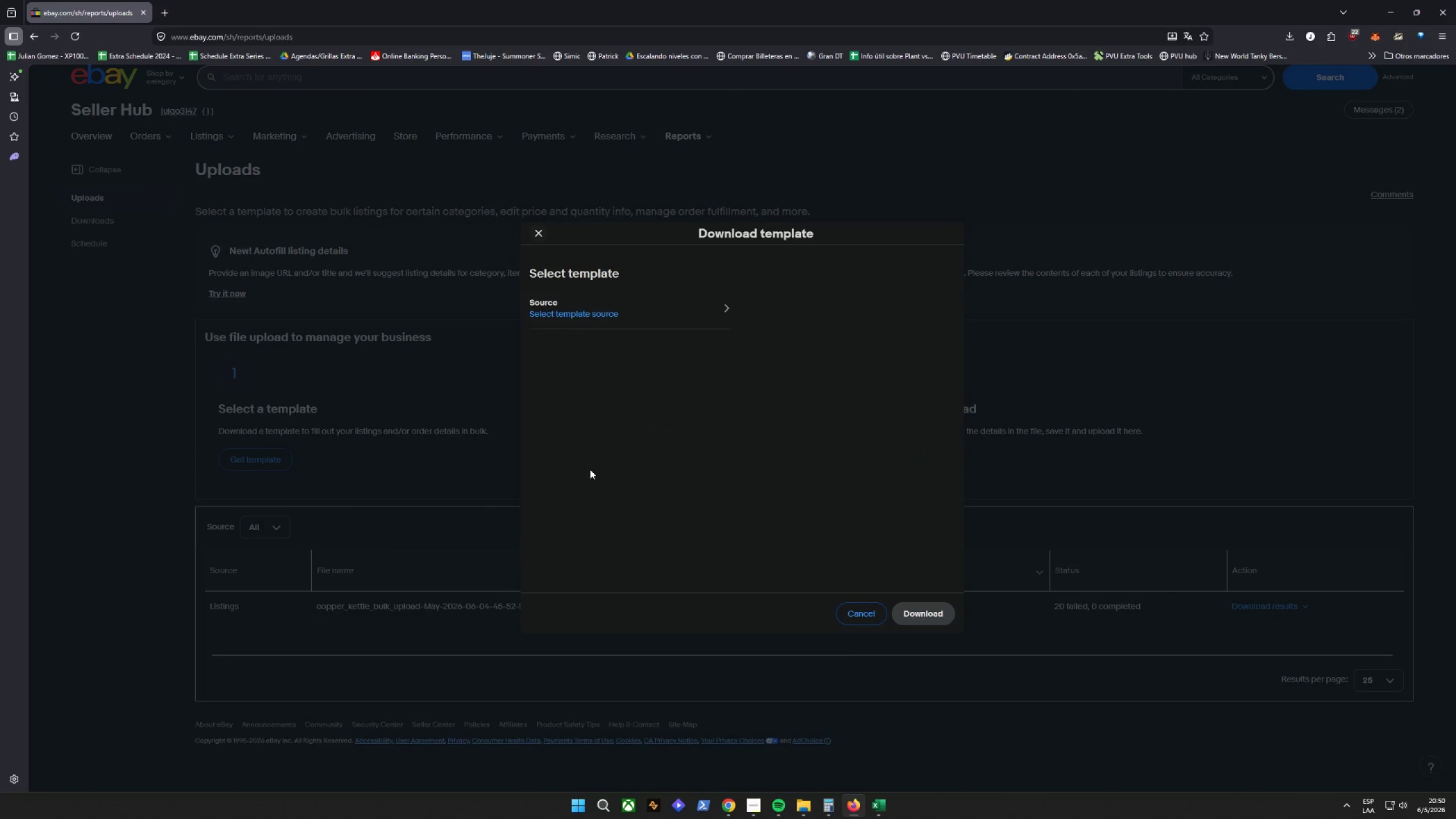 
left_click([644, 312])
 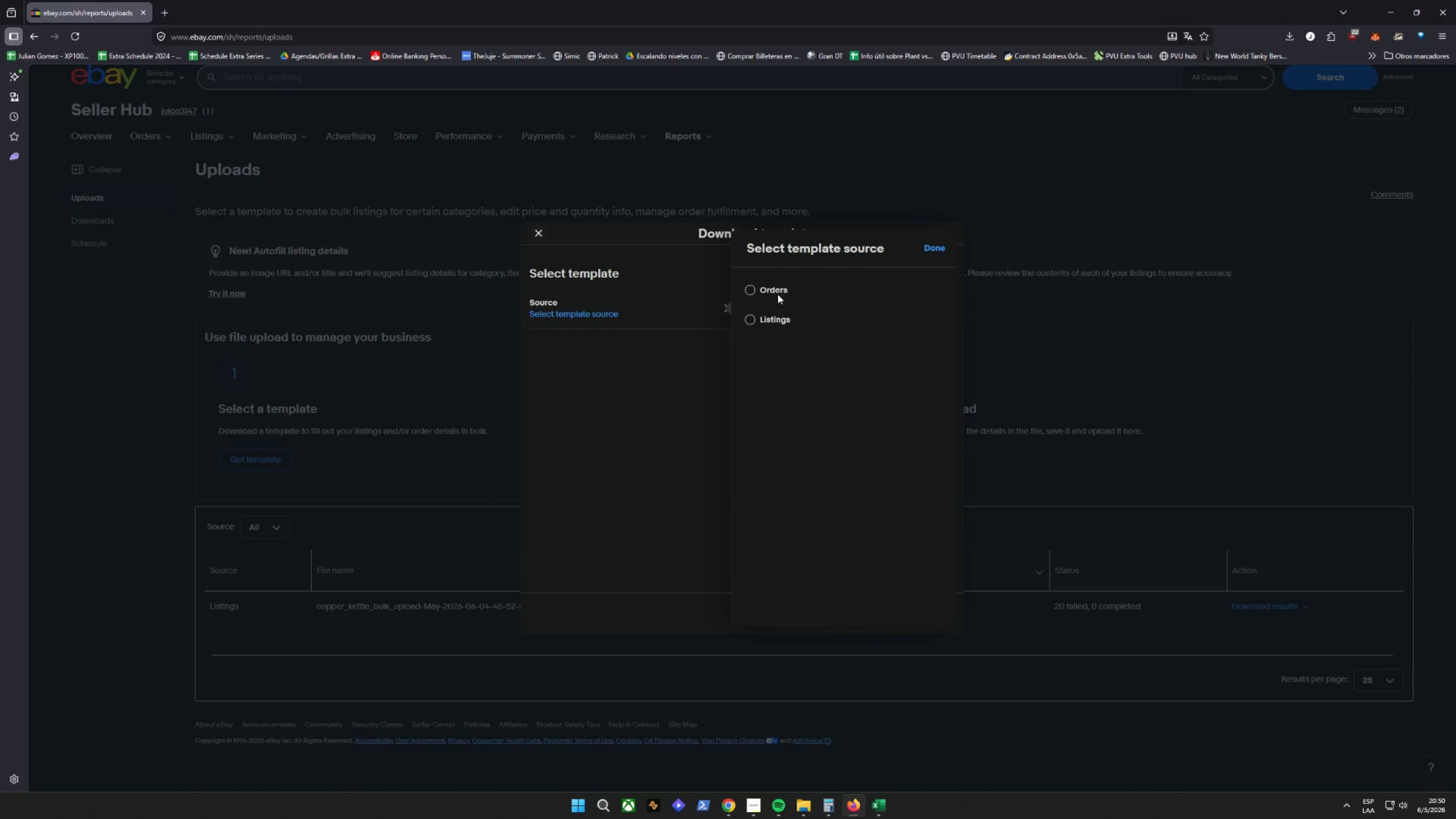 
left_click([755, 318])
 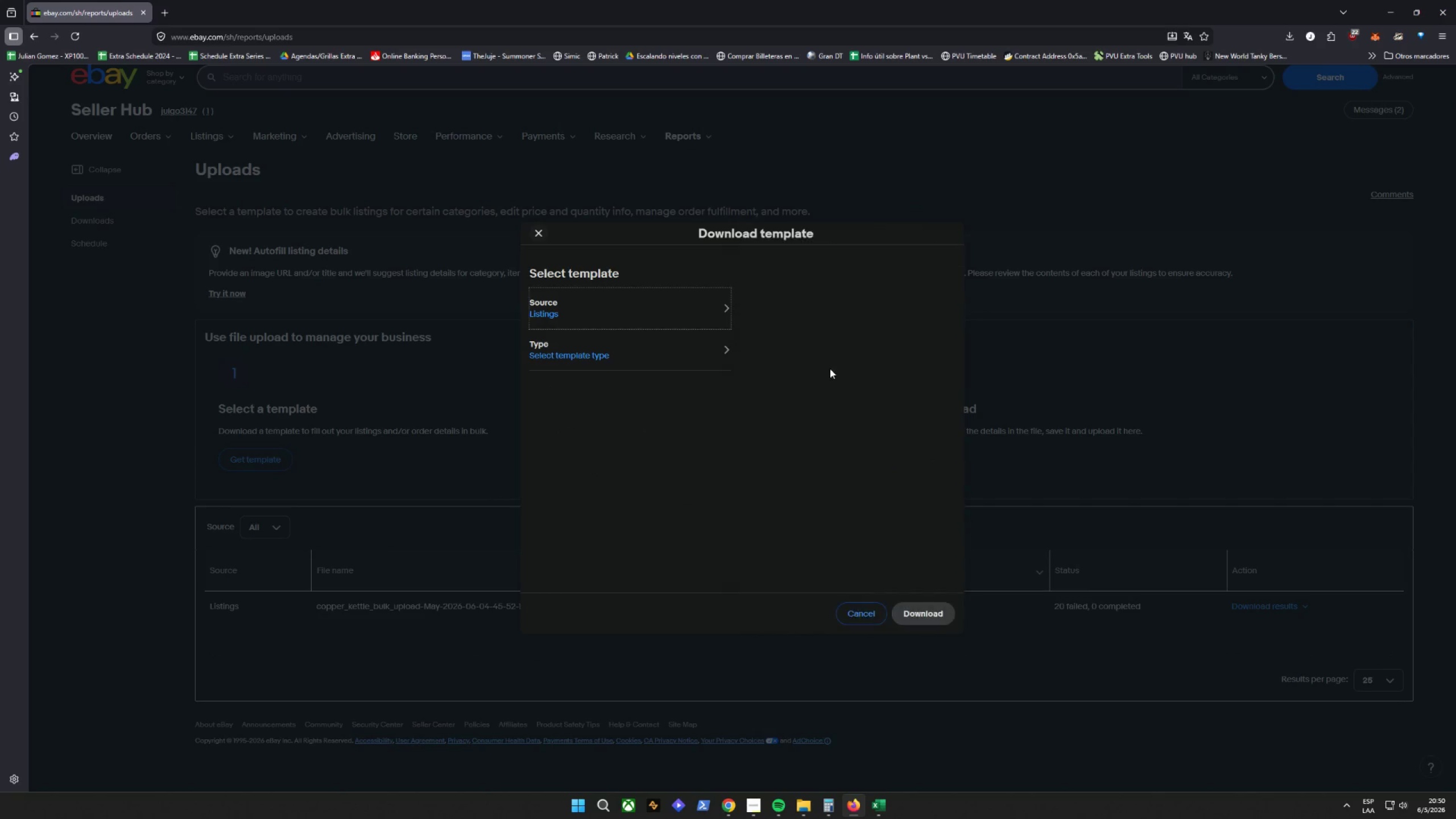 
left_click([632, 346])
 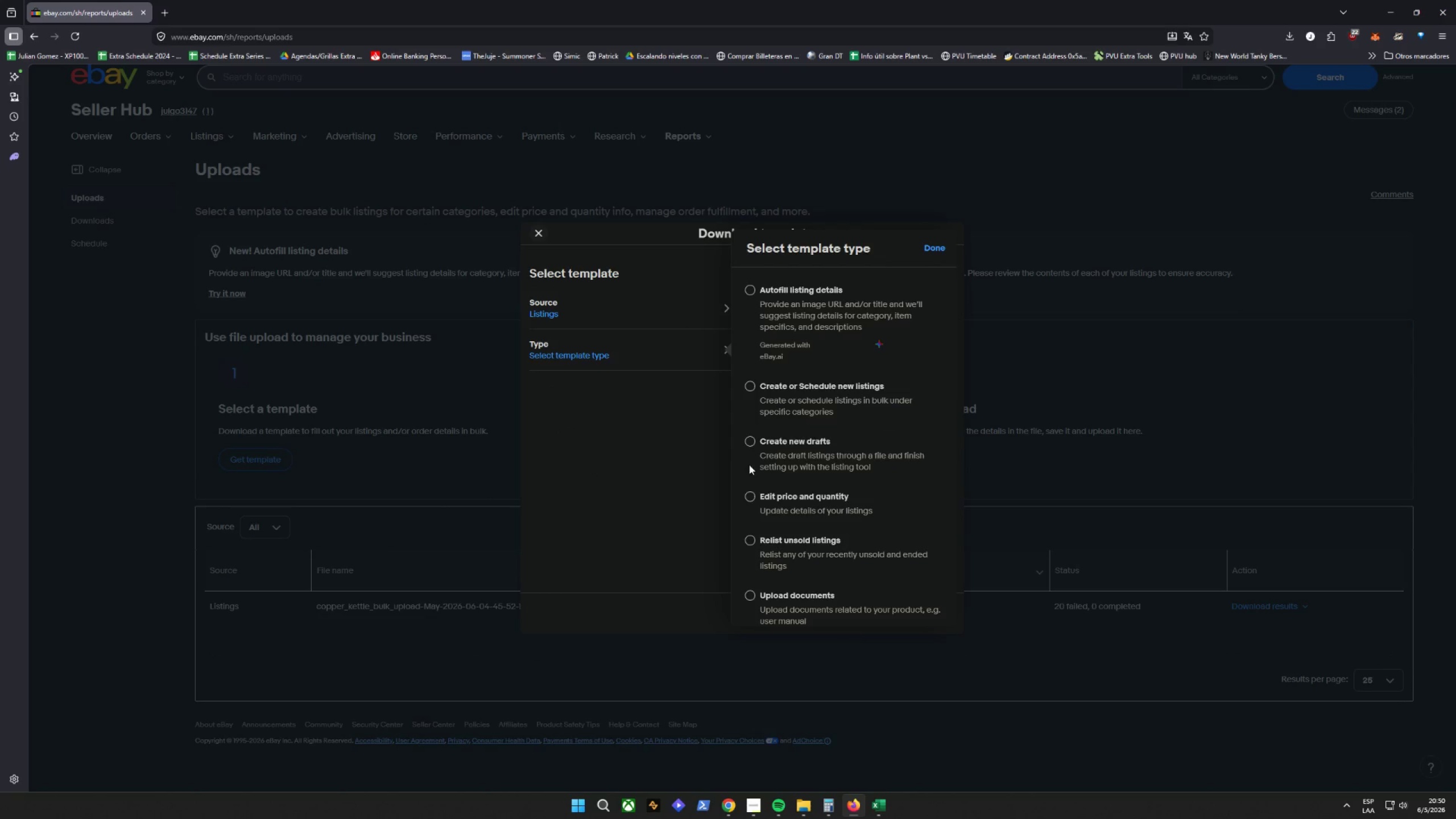 
left_click([763, 395])
 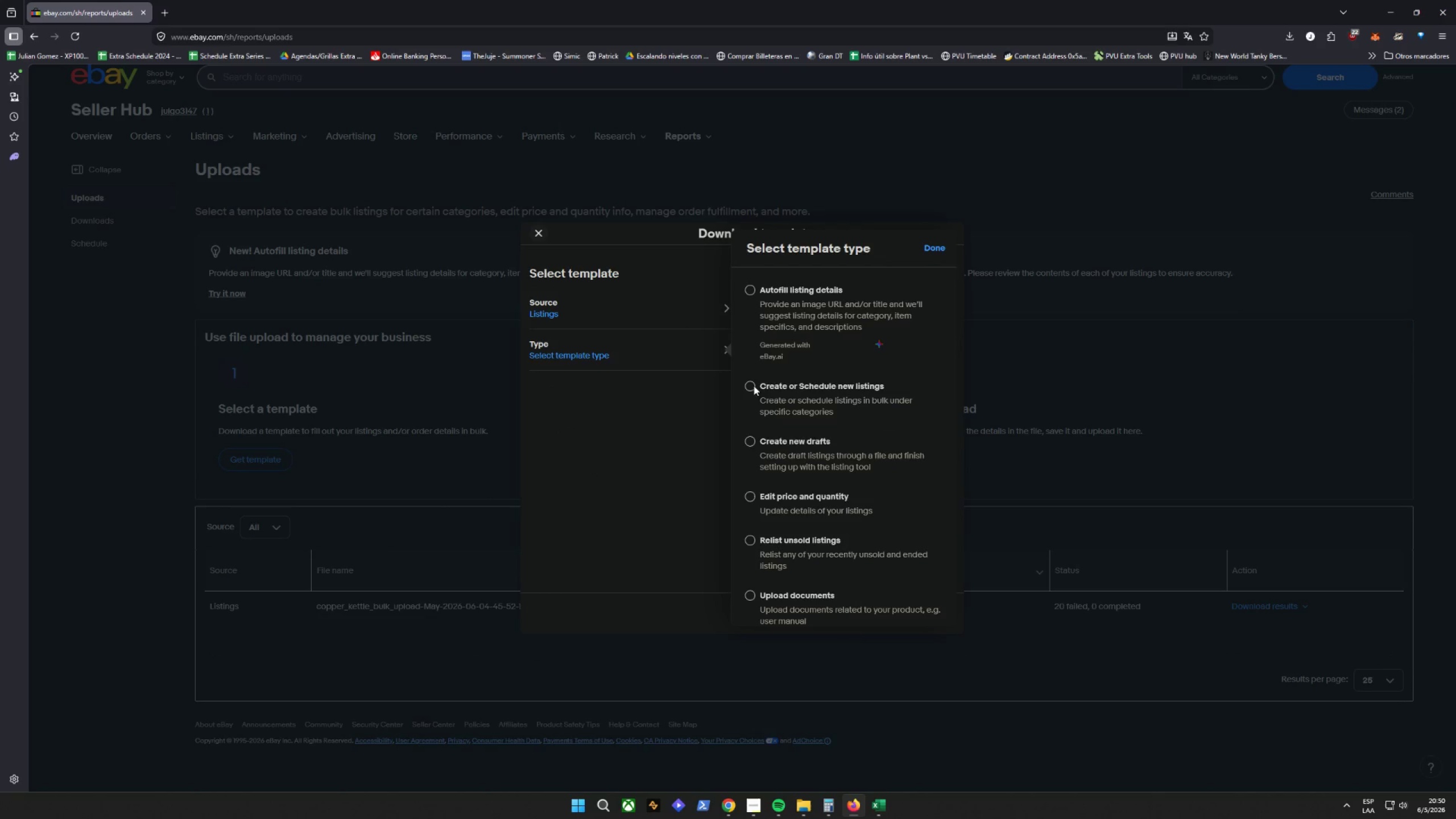 
double_click([754, 386])
 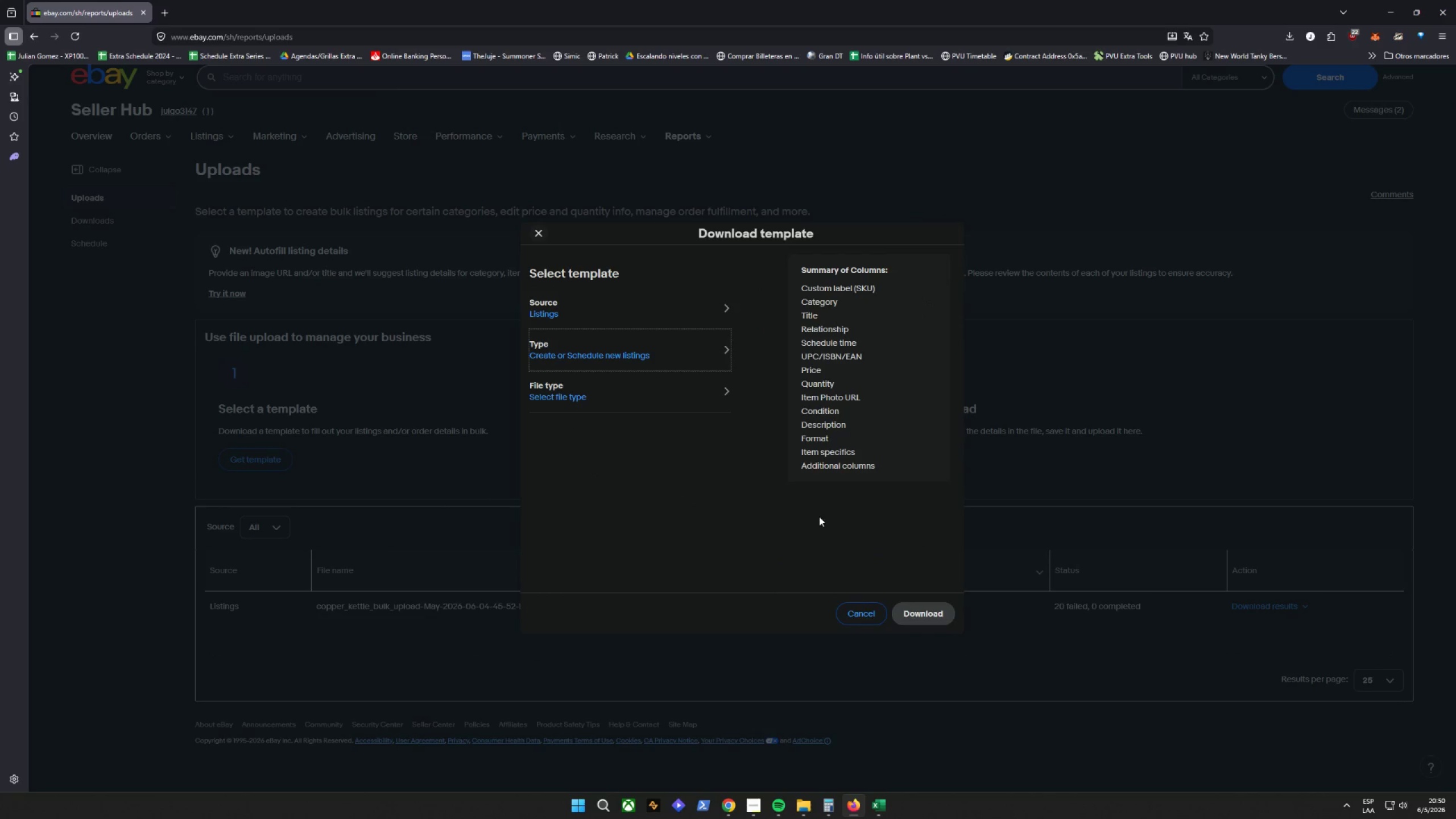 
left_click([672, 388])
 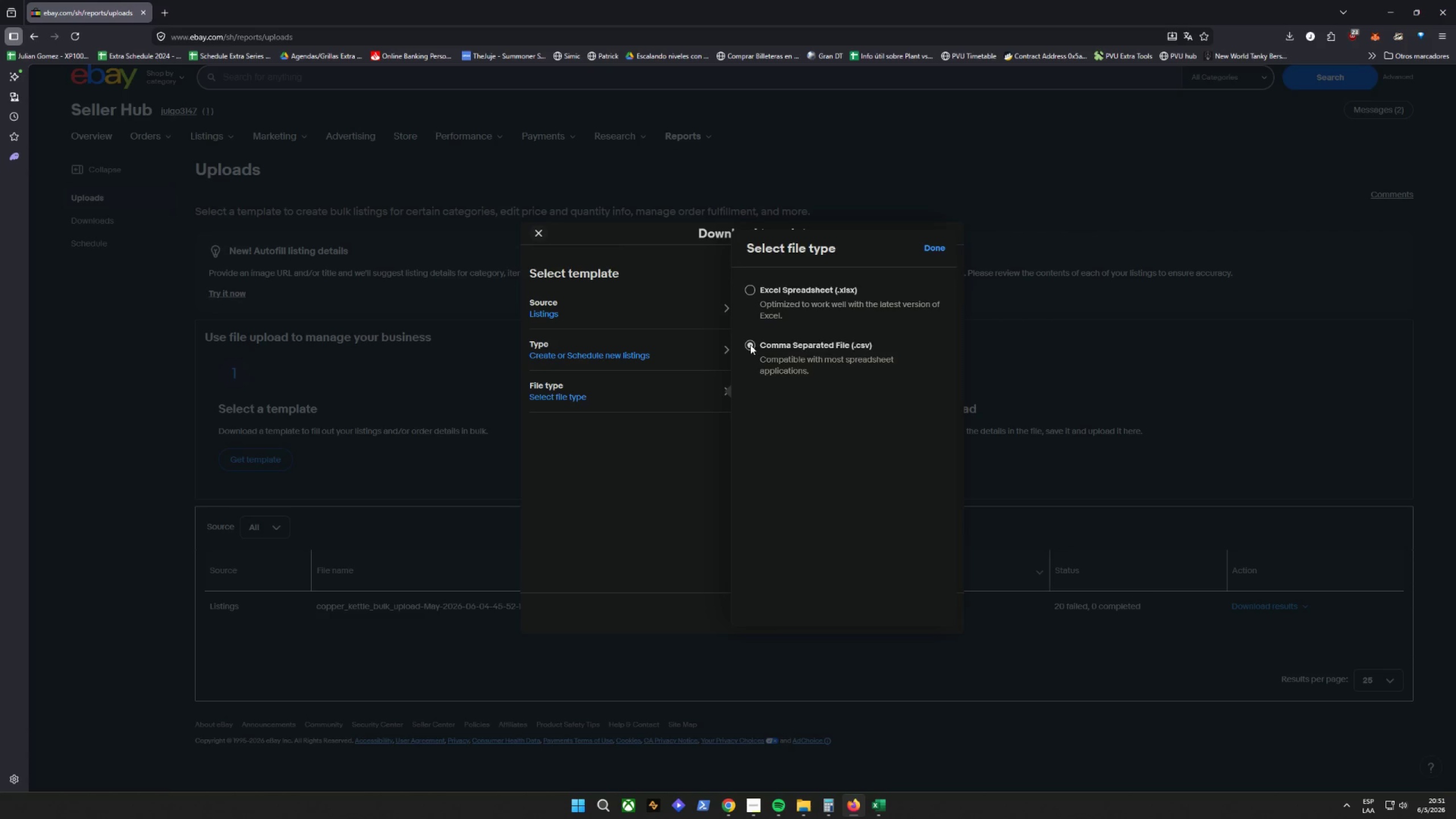 
left_click([630, 433])
 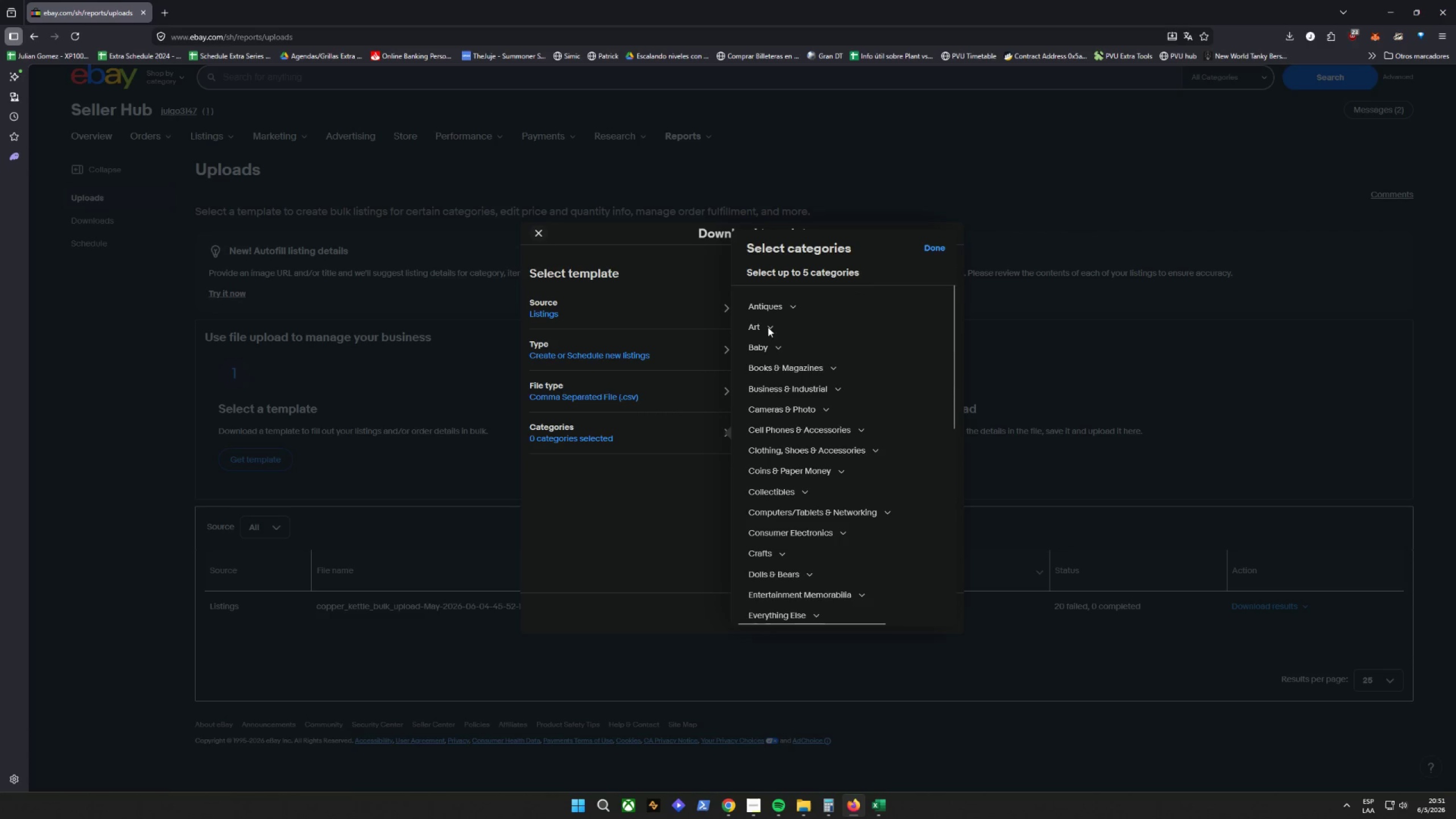 
double_click([771, 305])
 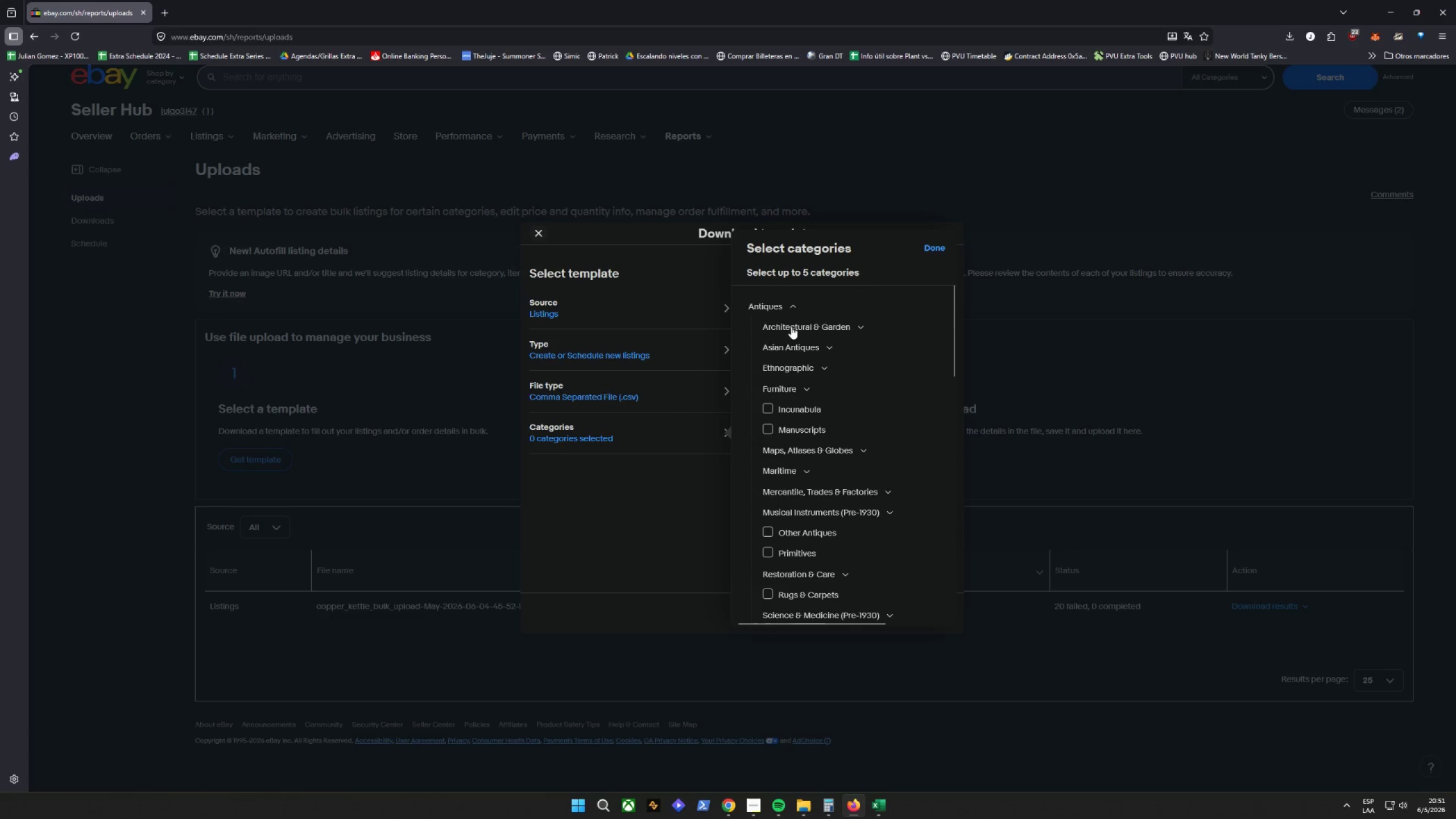 
left_click([792, 327])
 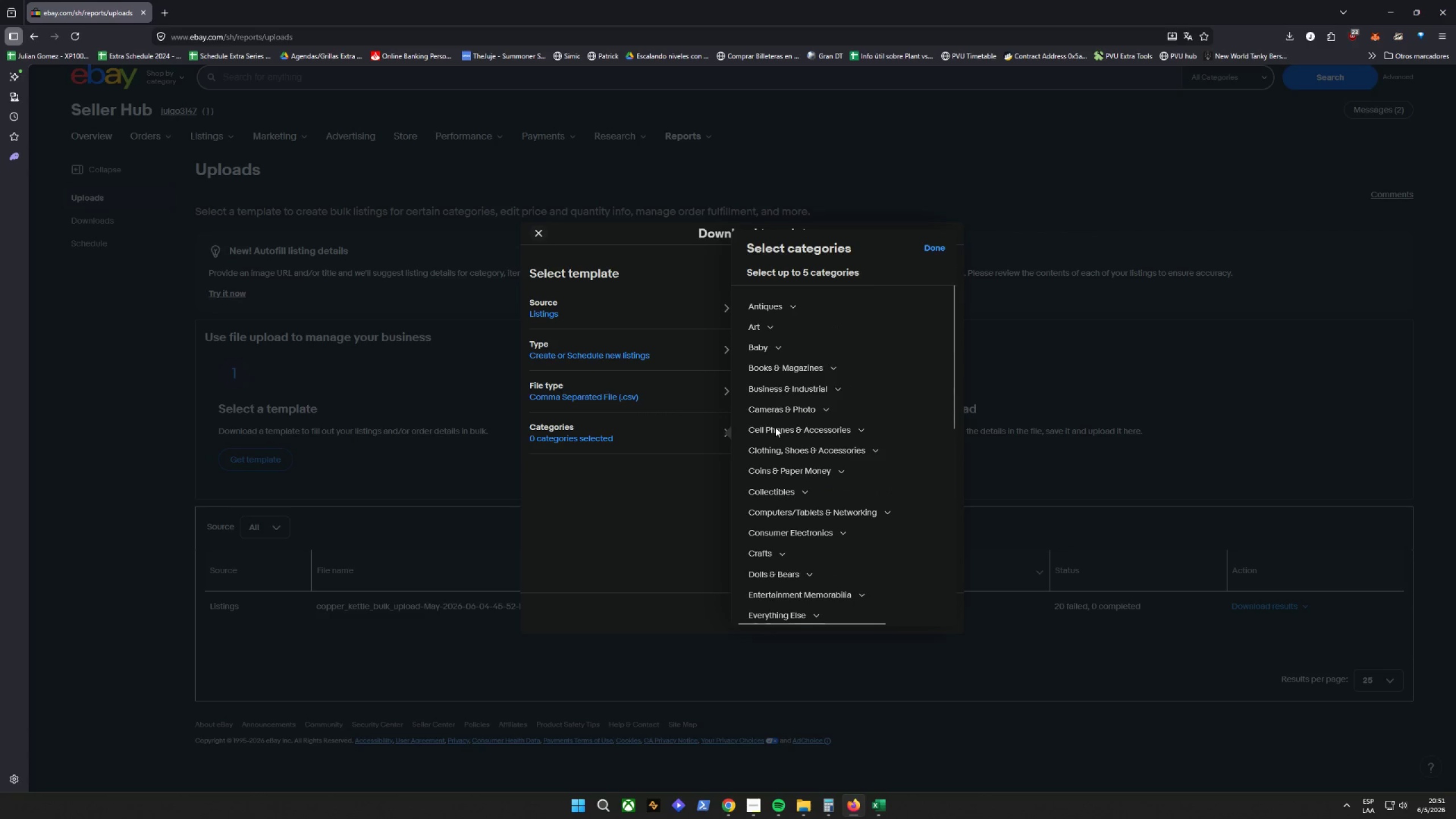 
left_click([774, 304])
 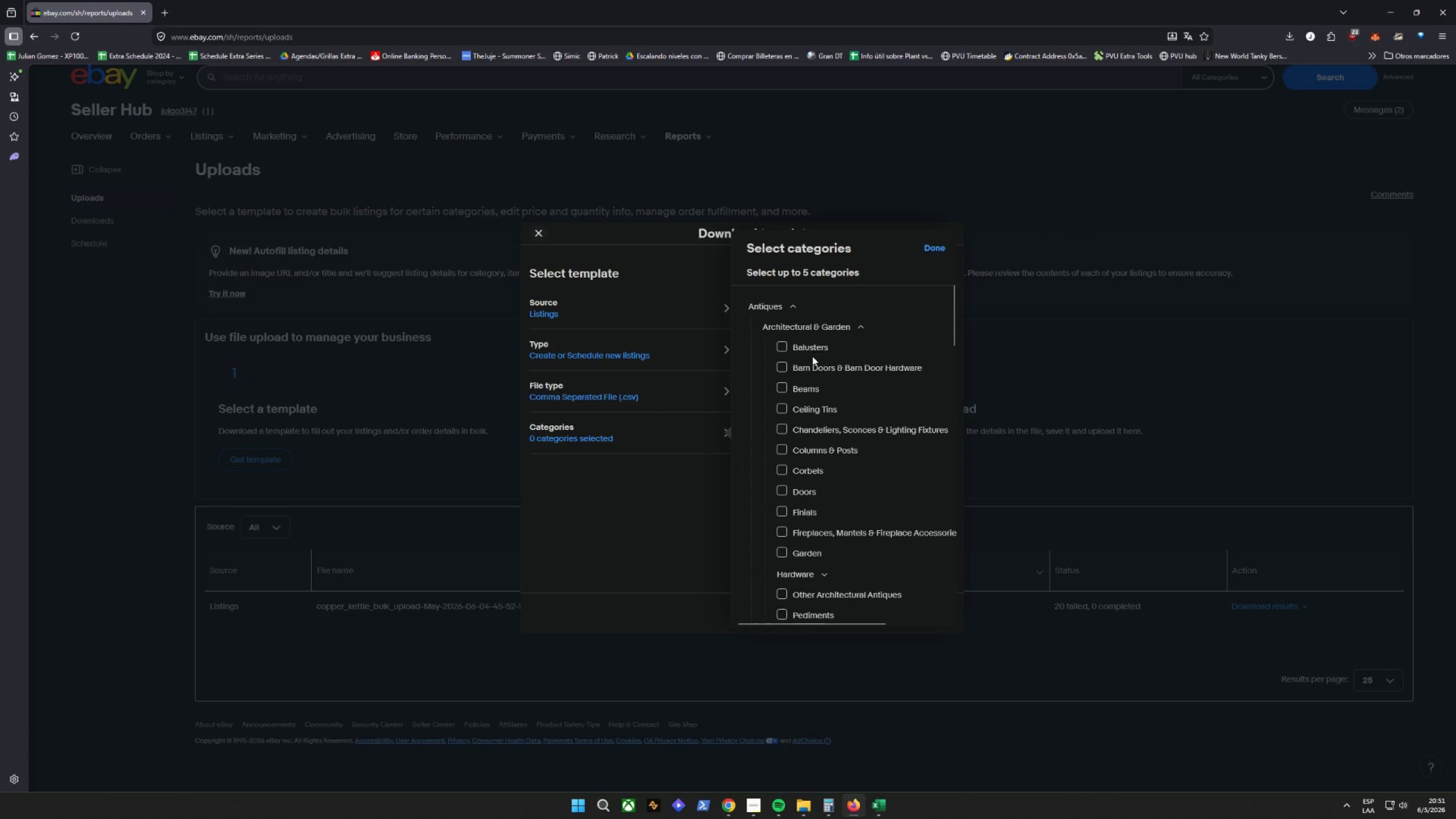 
left_click([783, 344])
 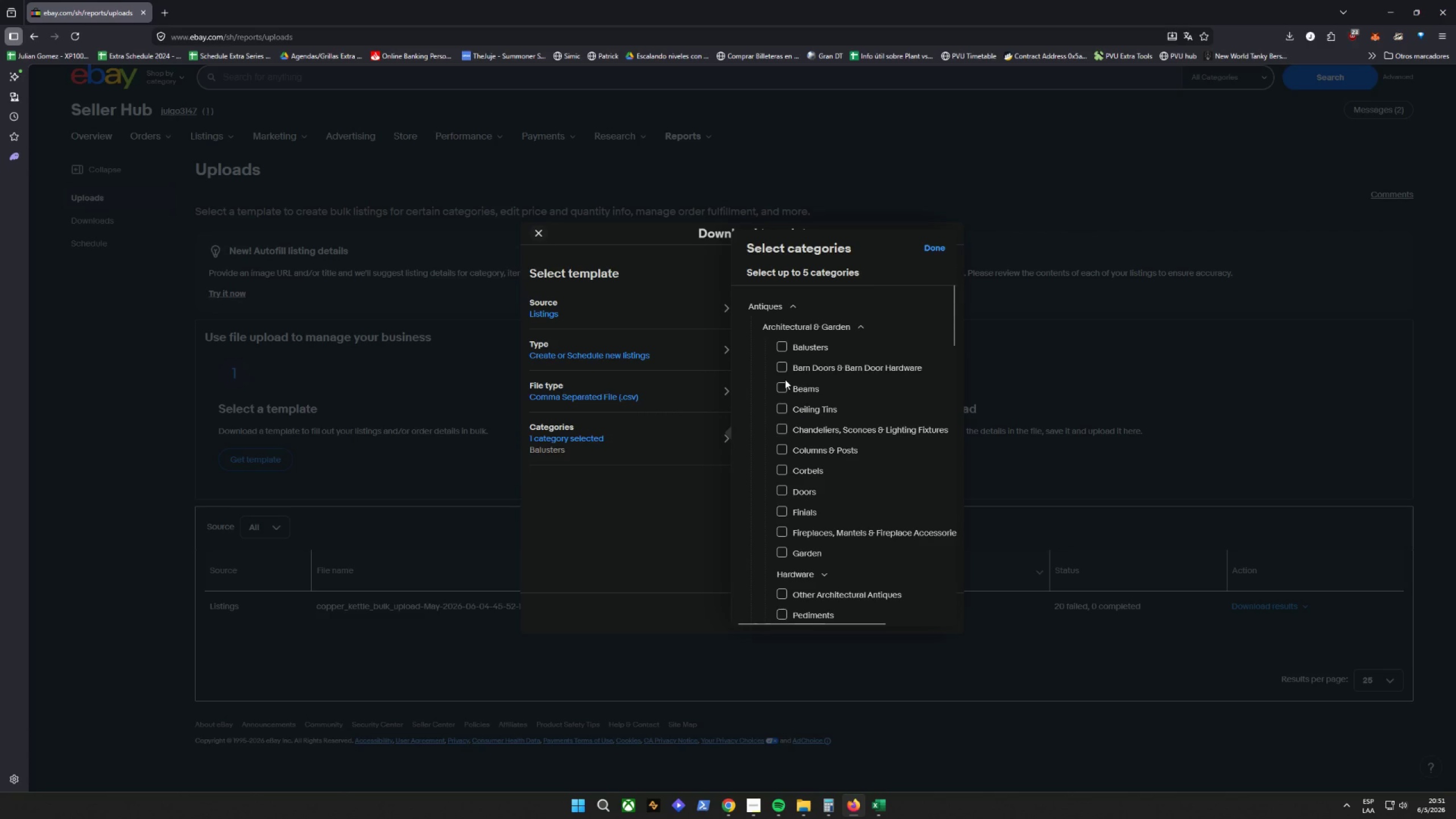 
left_click([784, 365])
 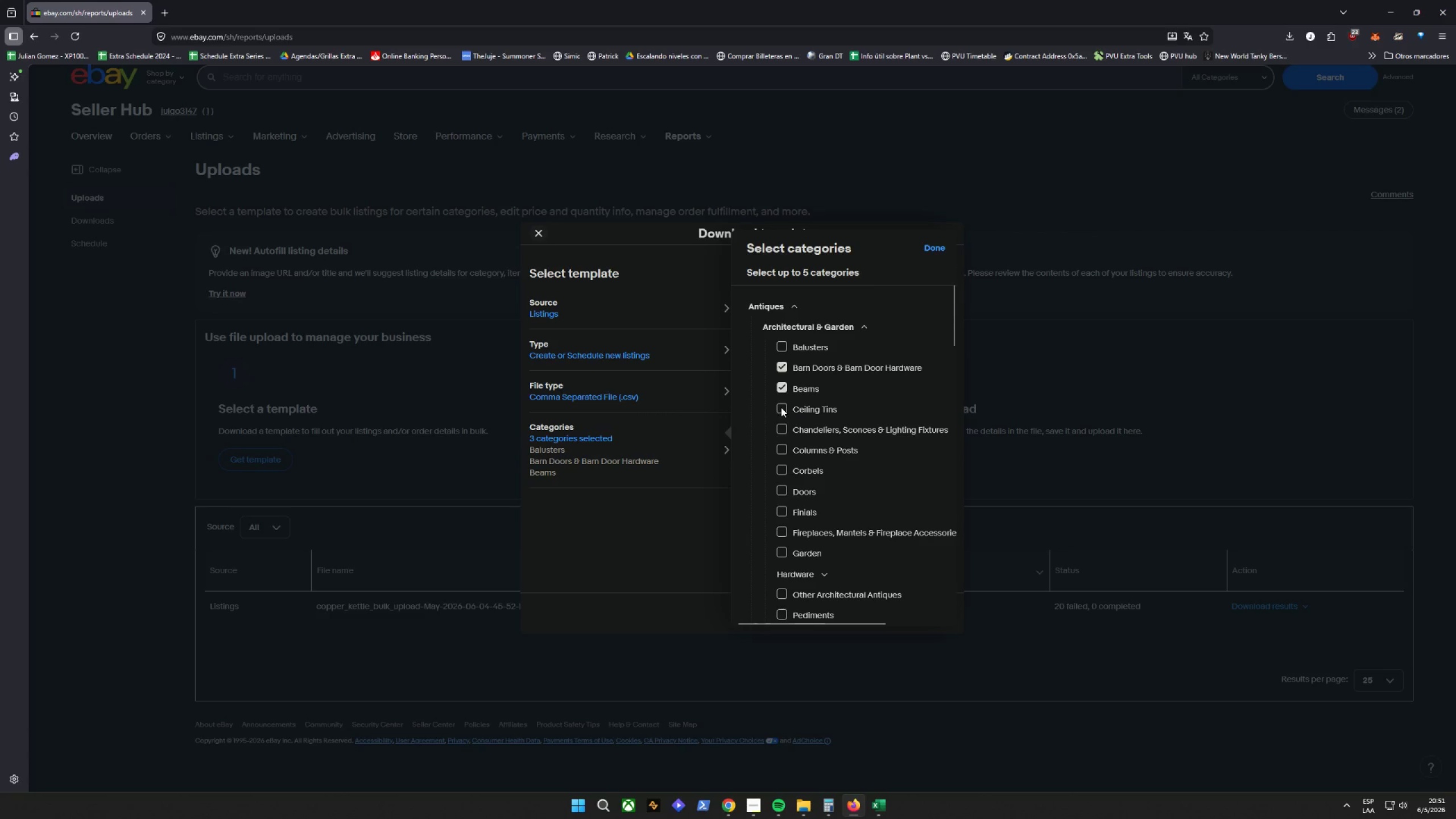 
double_click([788, 425])
 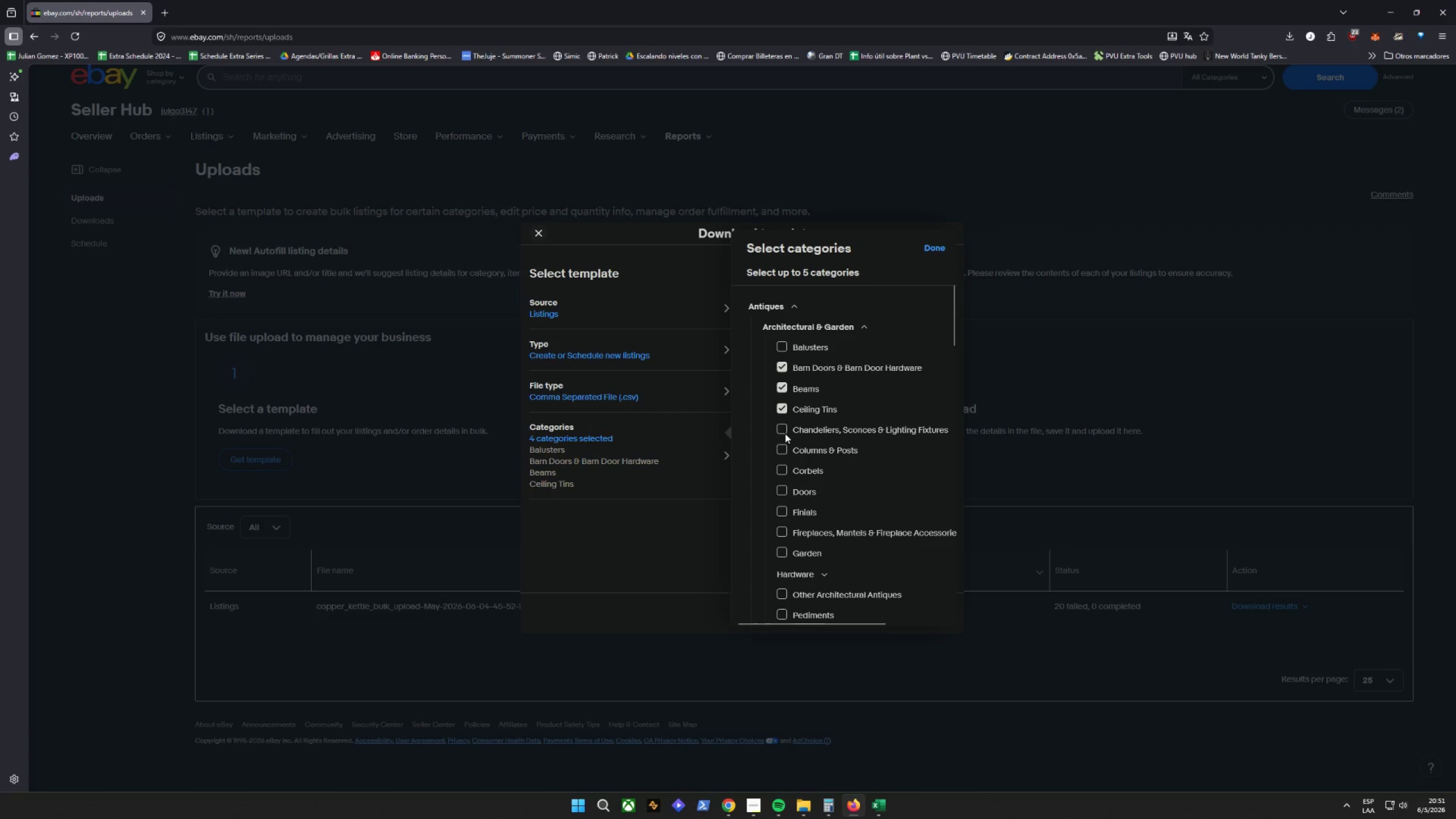 
triple_click([784, 433])
 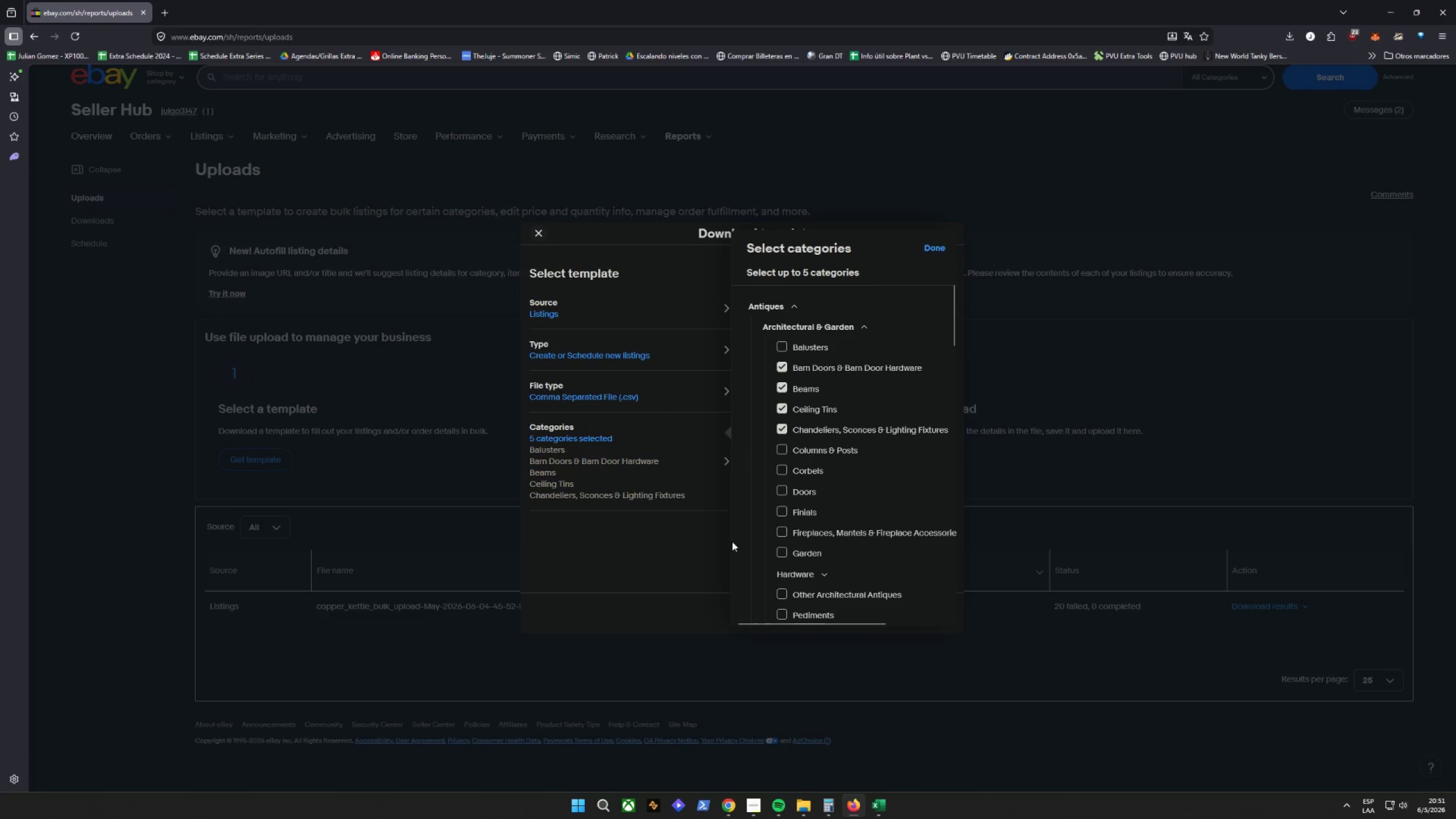 
left_click([686, 572])
 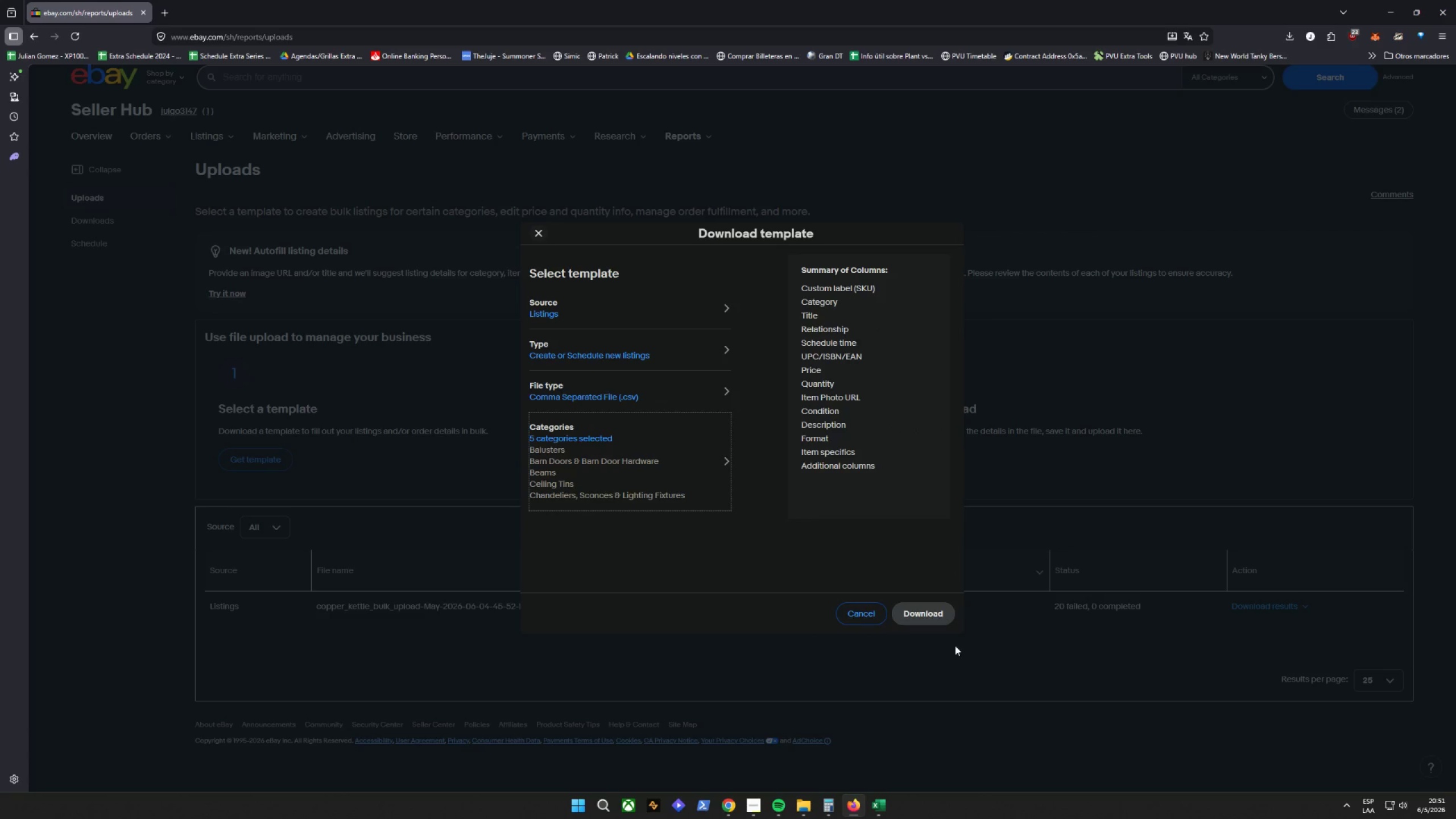 
left_click([933, 617])
 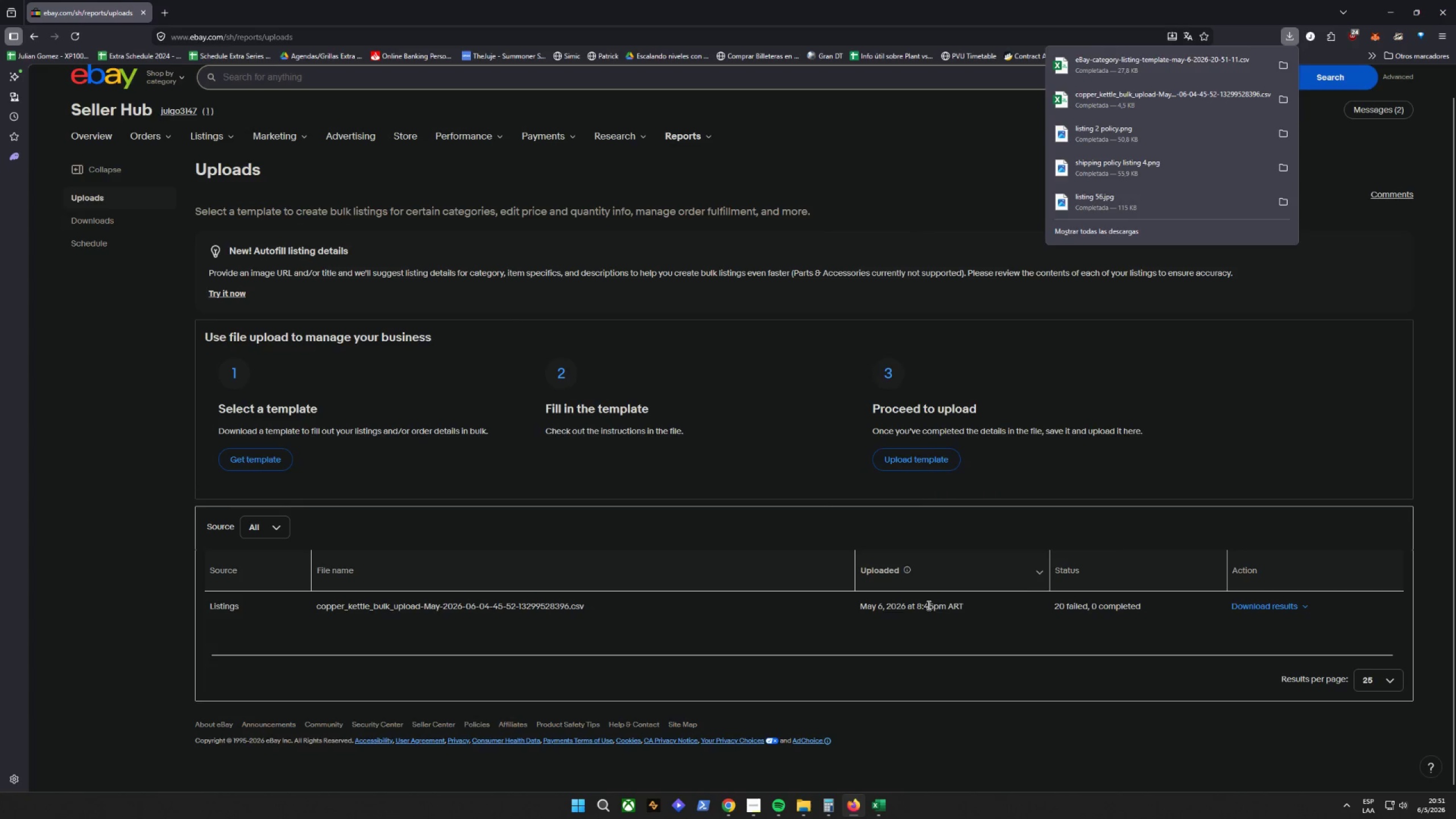 
left_click([1176, 67])
 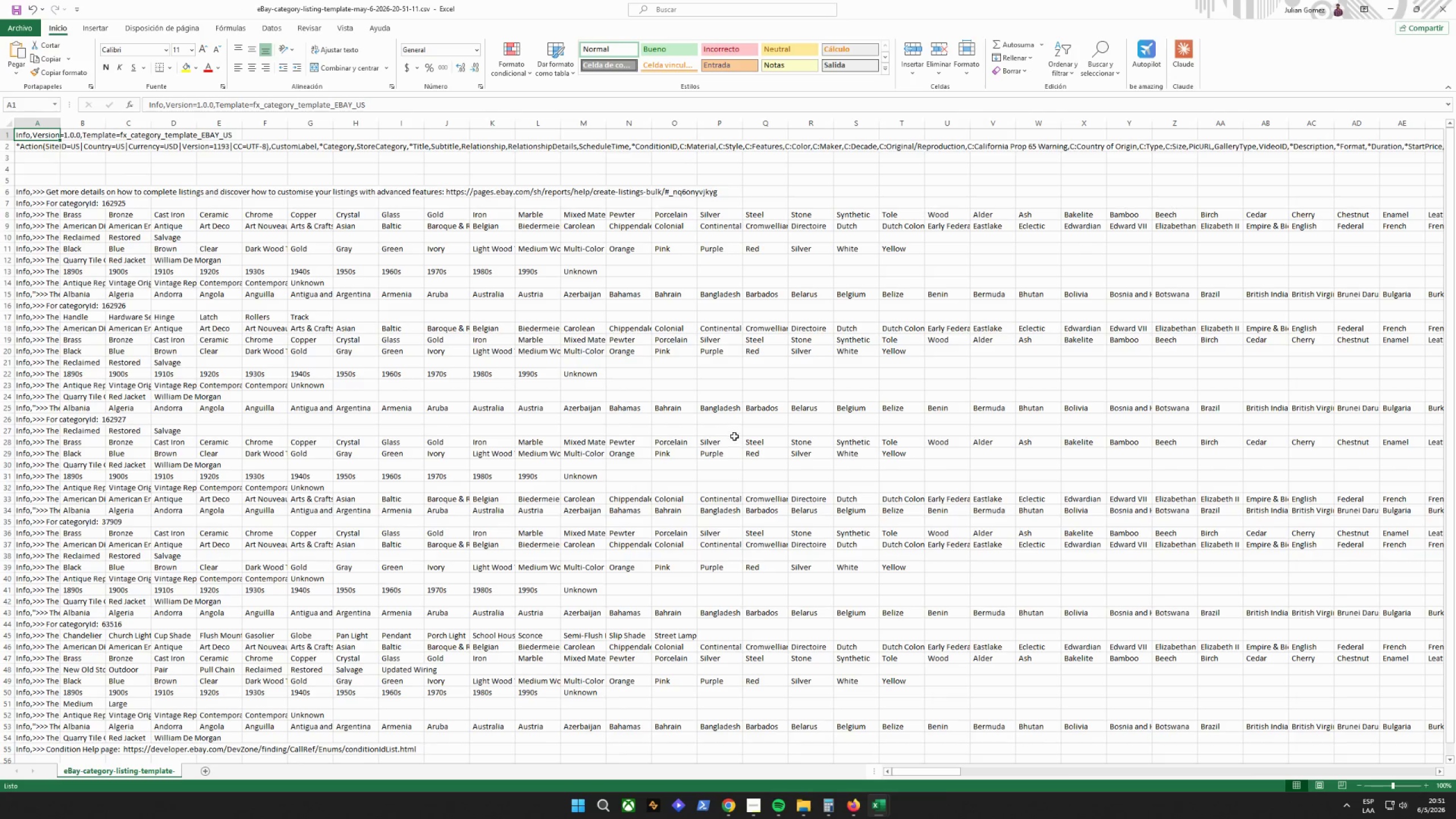 
scroll: coordinate [515, 457], scroll_direction: up, amount: 3.0
 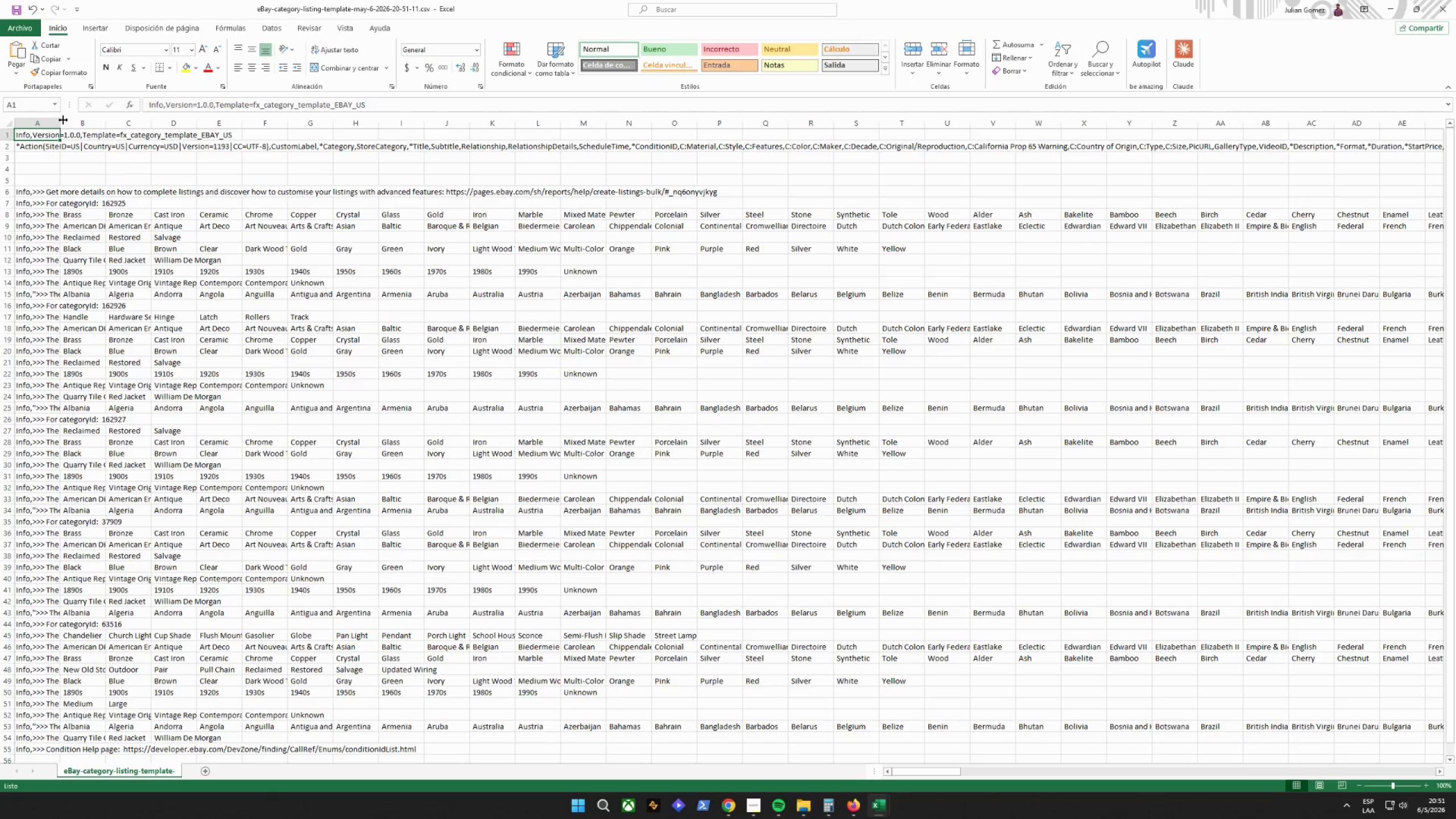 
double_click([63, 119])
 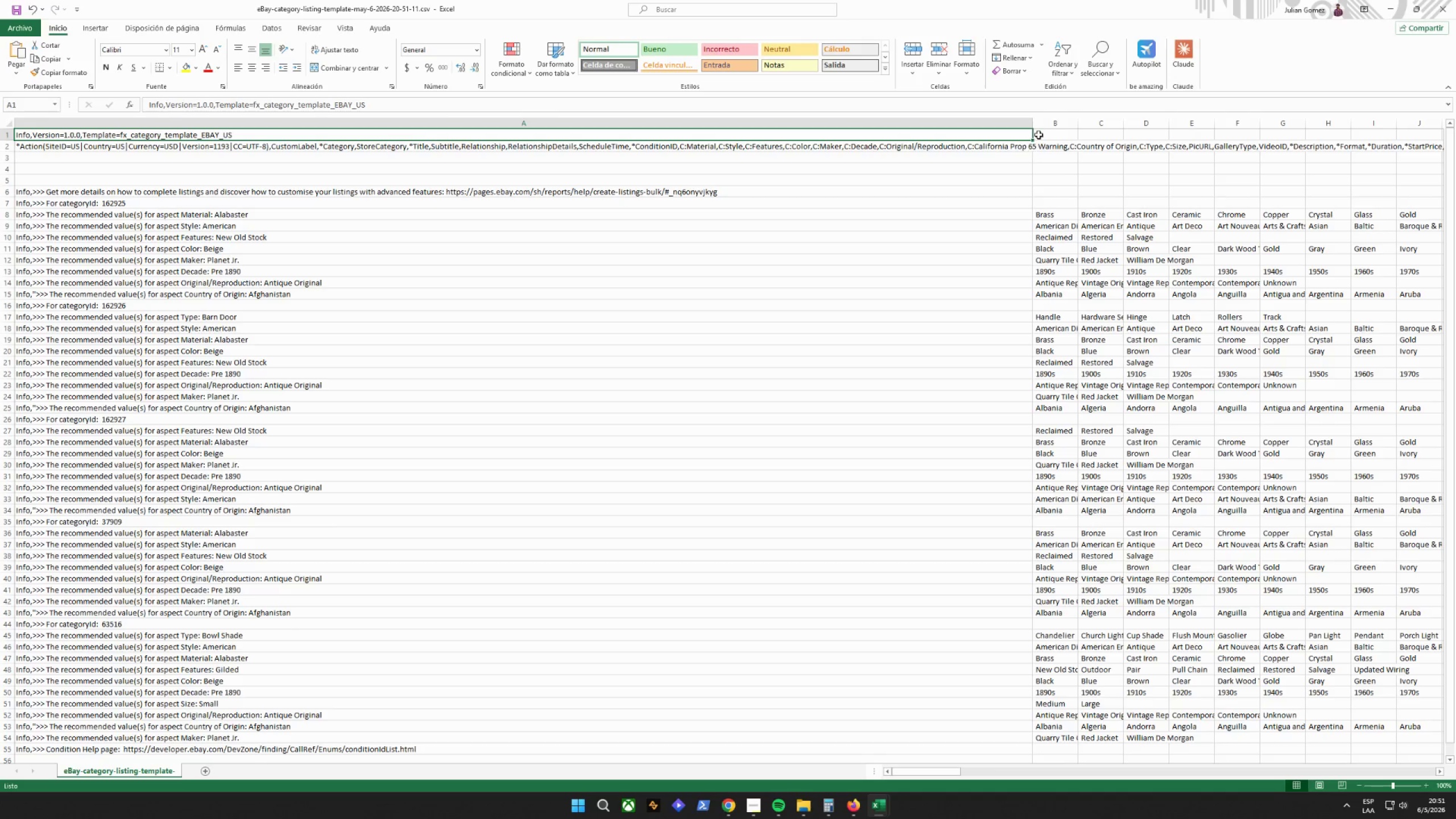 
double_click([1035, 128])
 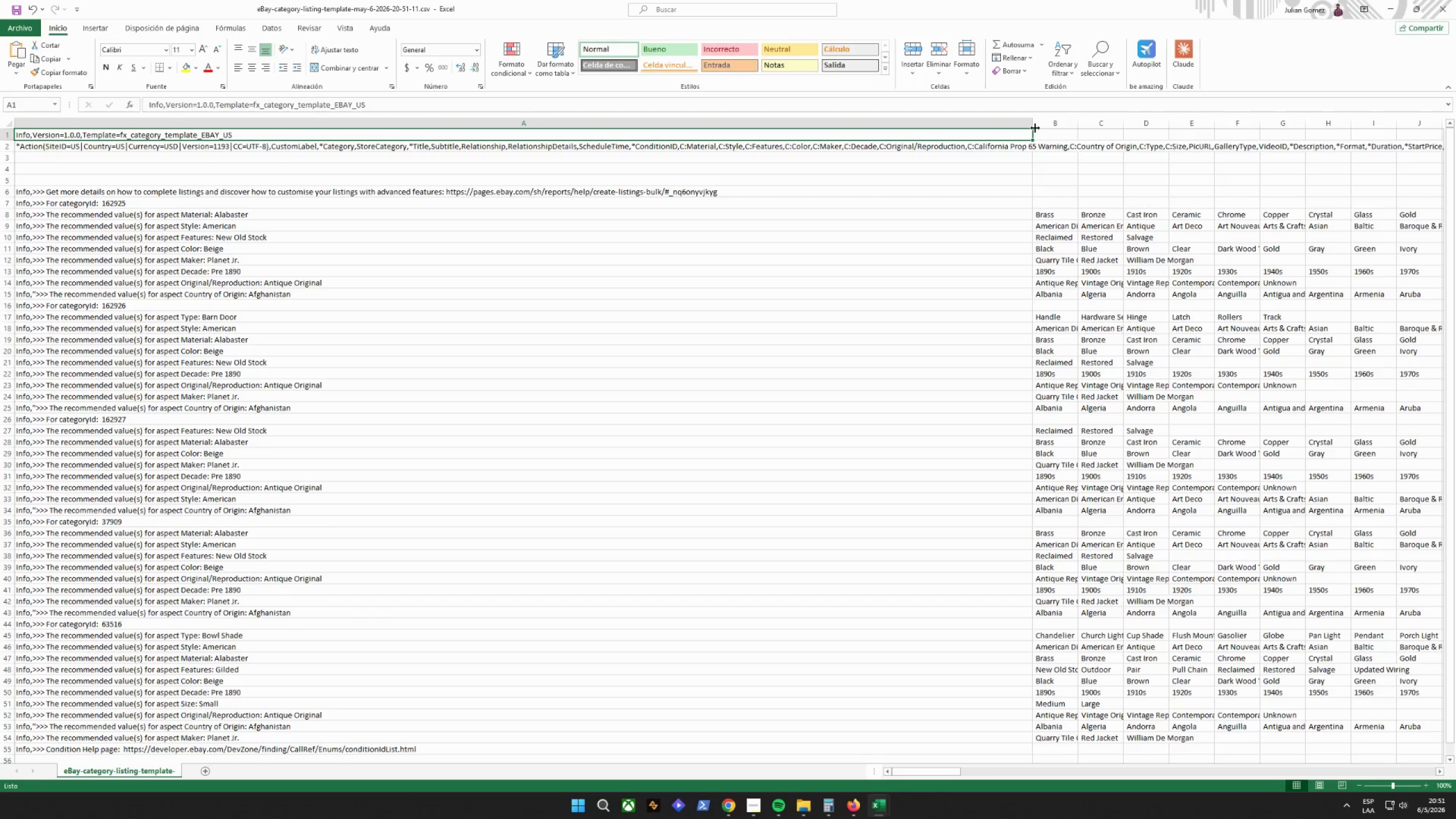 
triple_click([1035, 128])
 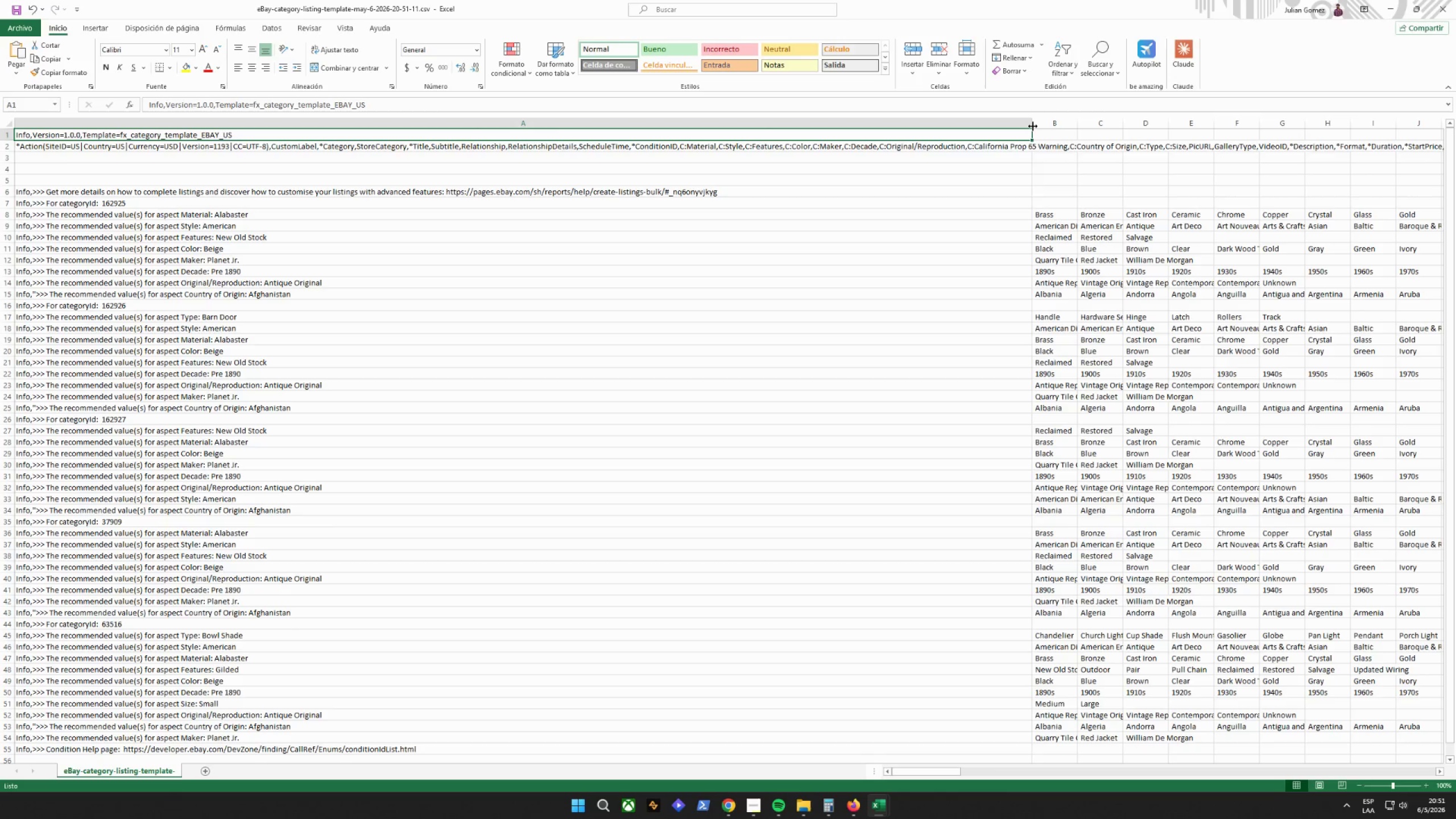 
left_click_drag(start_coordinate=[1033, 126], to_coordinate=[150, 193])
 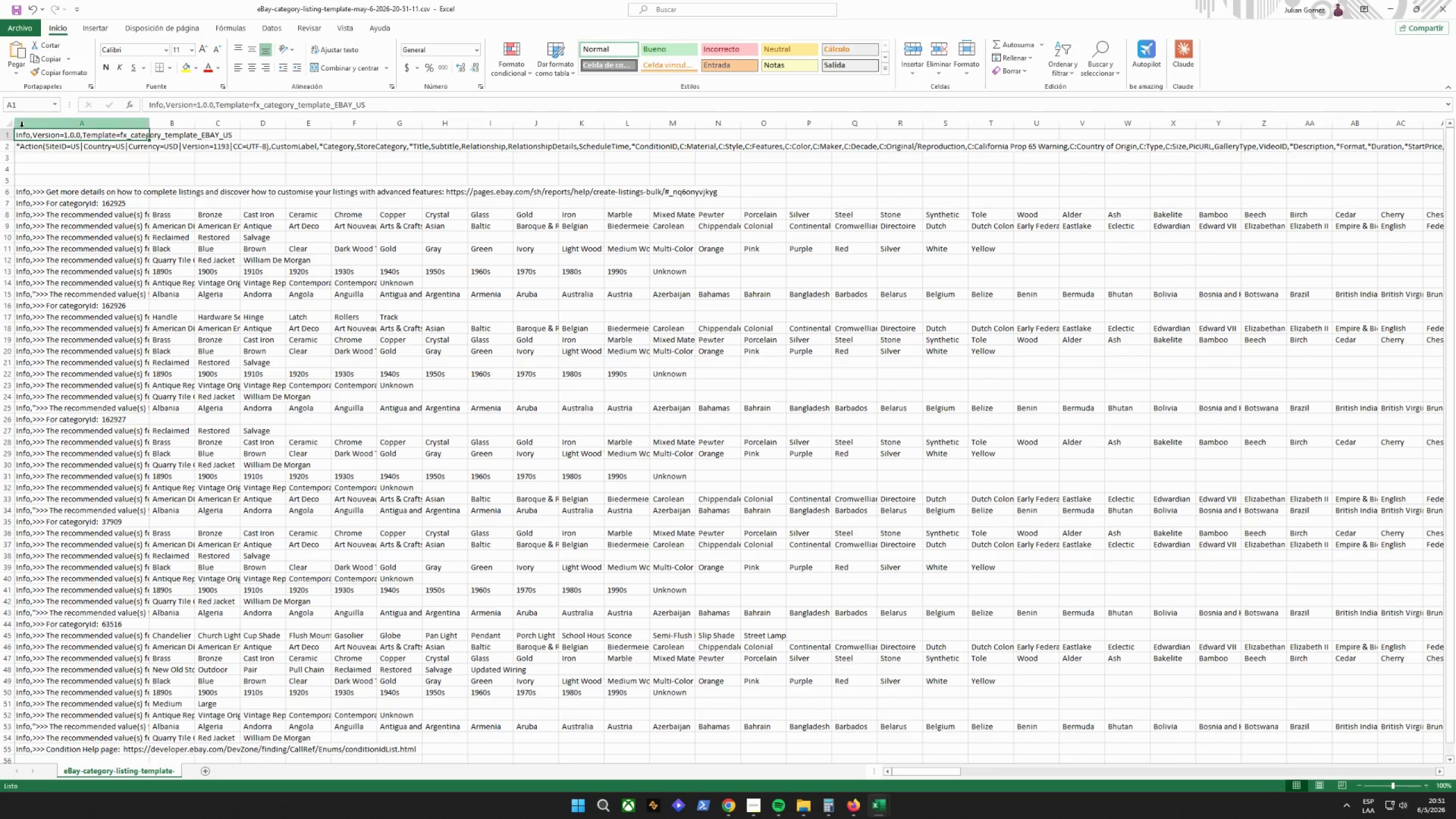 
left_click([36, 123])
 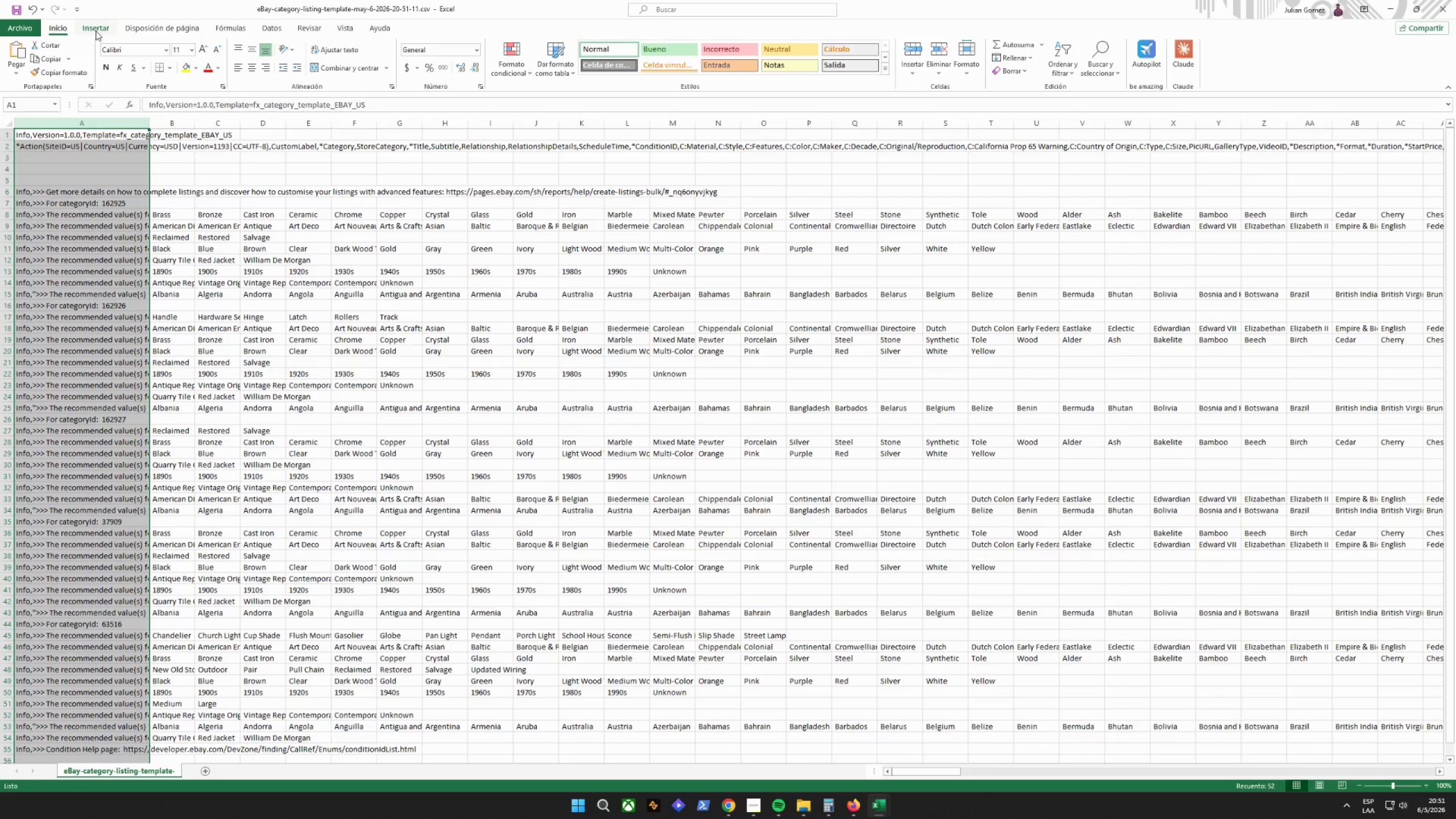 
left_click([96, 31])
 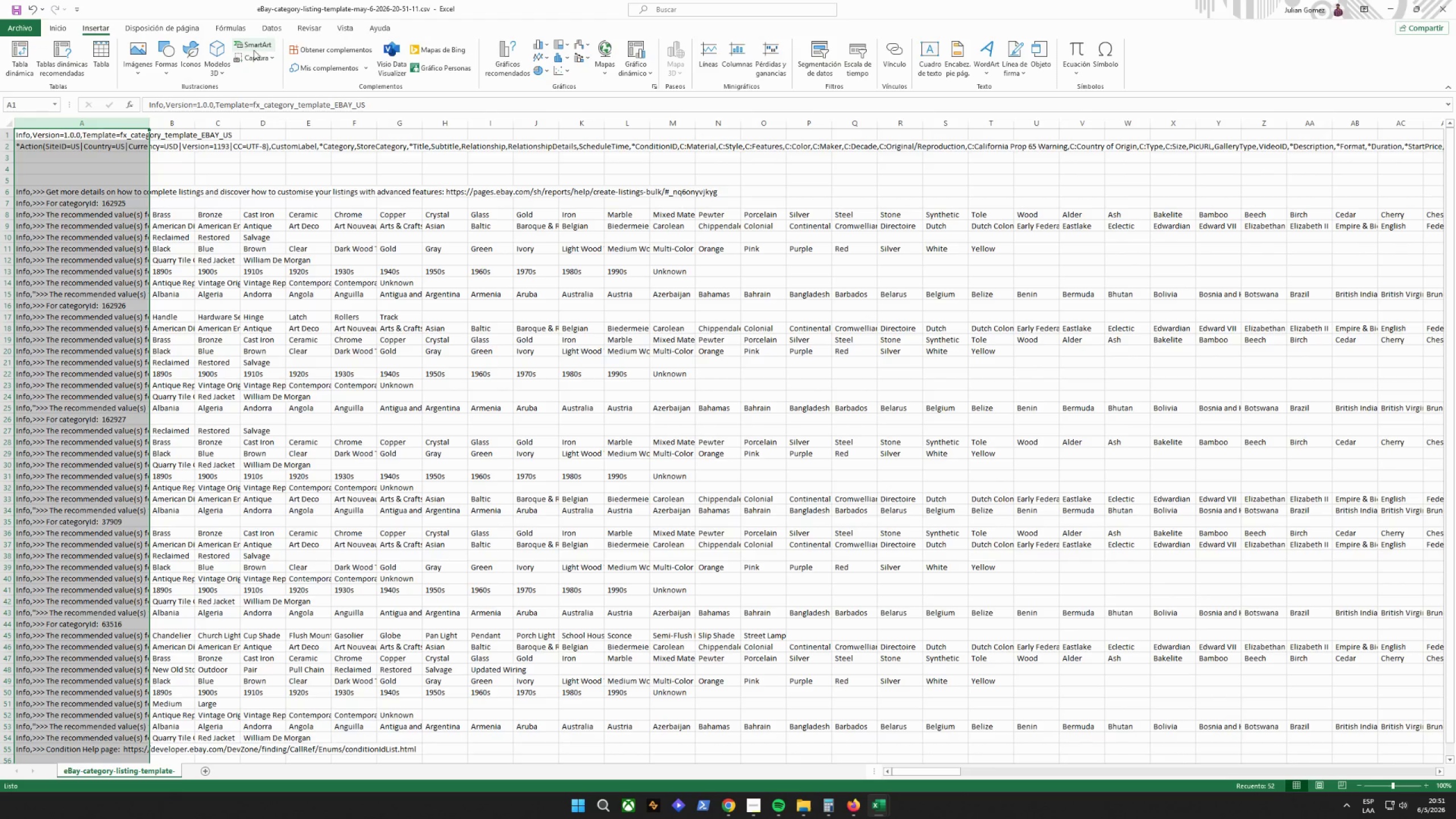 
left_click([278, 28])
 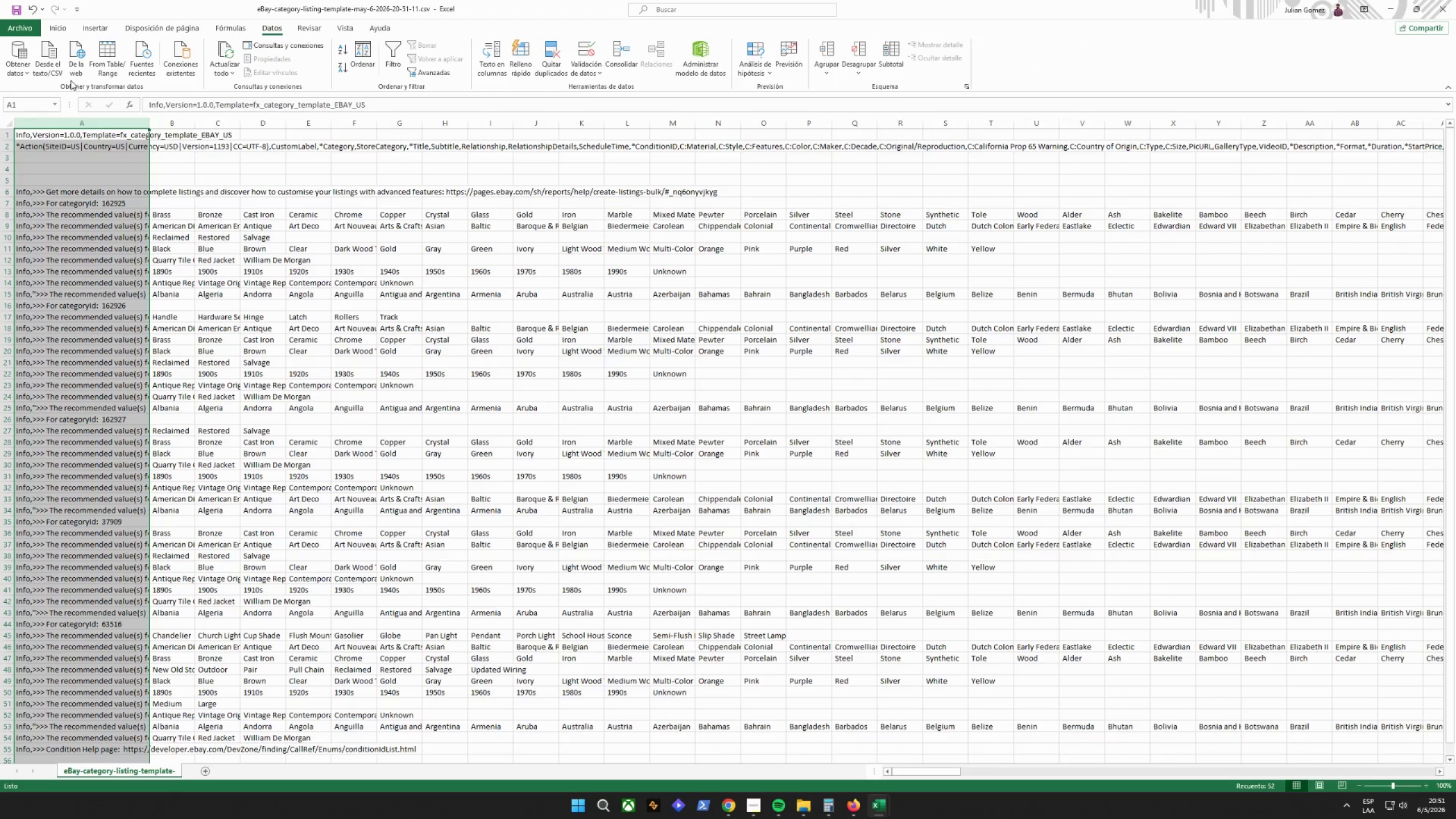 
left_click([53, 71])
 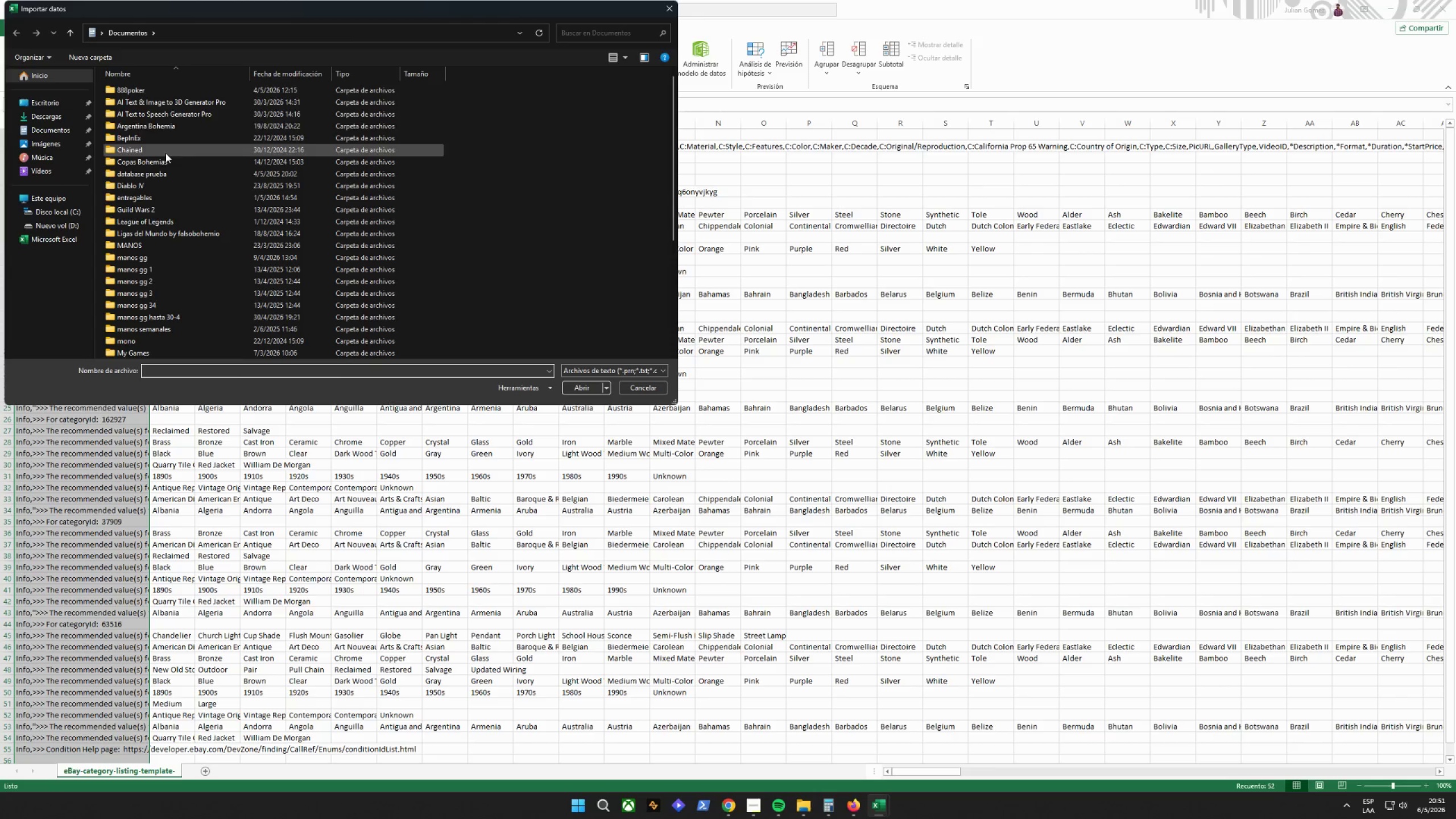 
left_click([44, 119])
 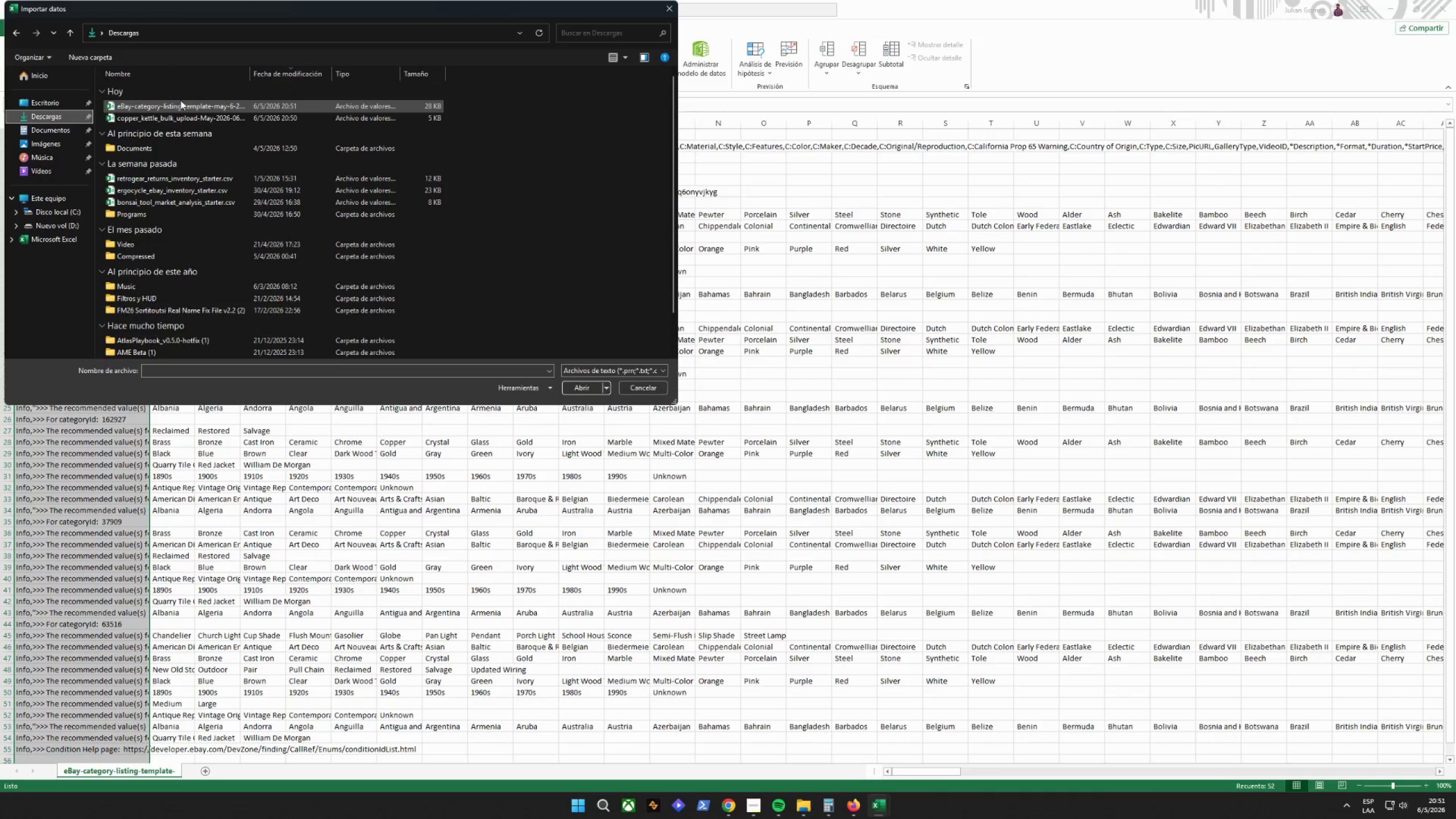 
left_click([179, 102])
 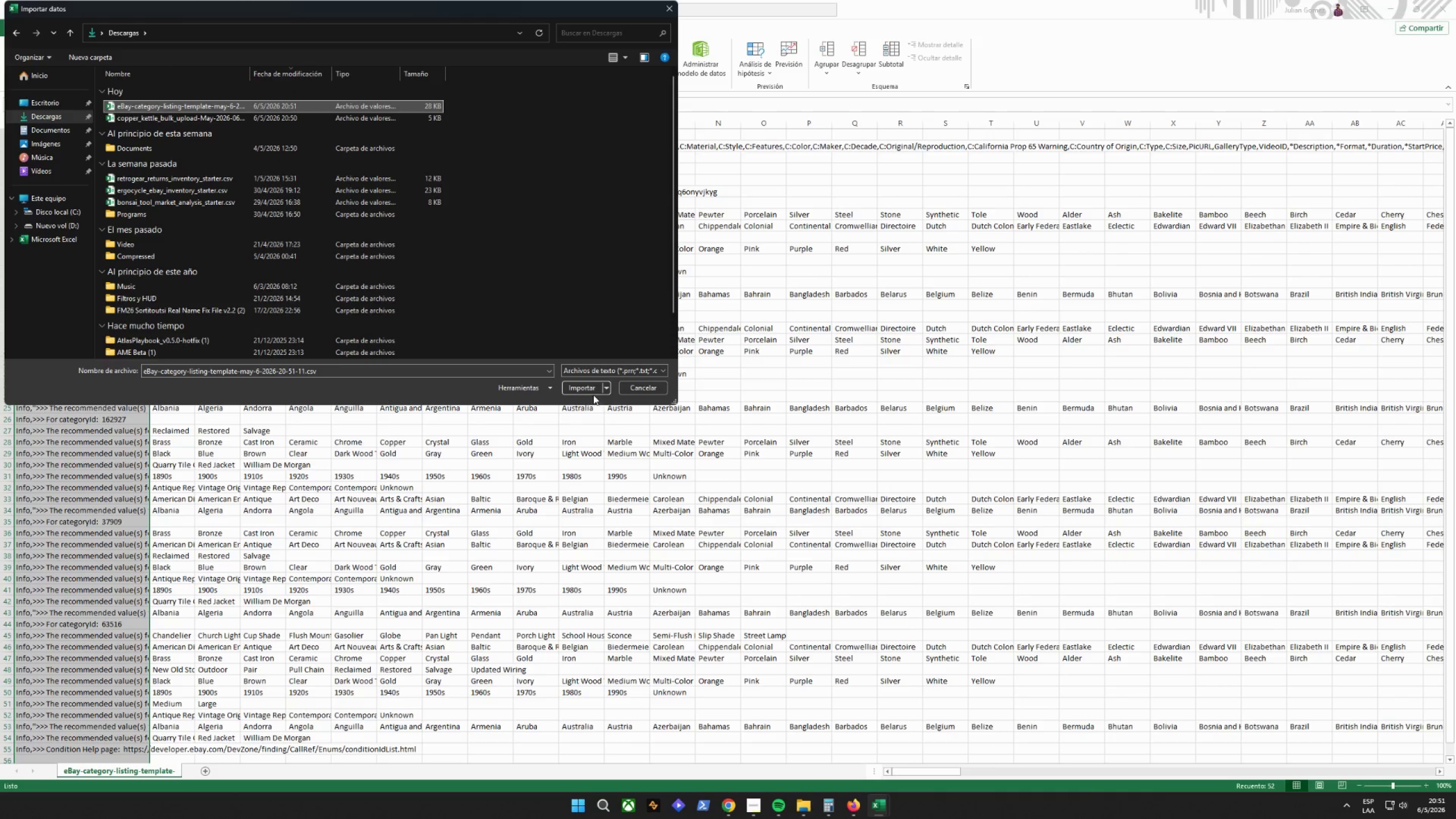 
left_click([584, 390])
 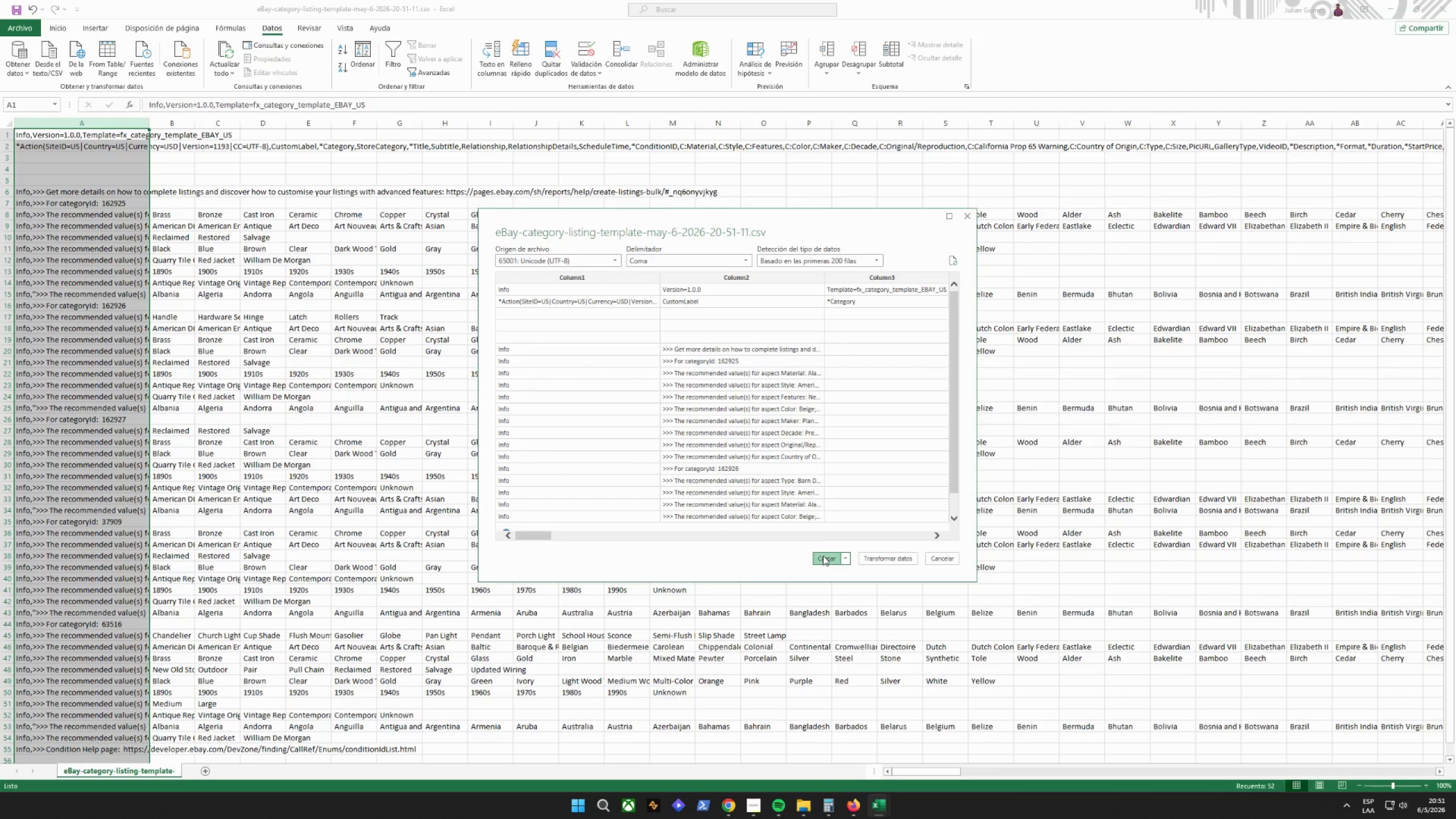 
wait(8.83)
 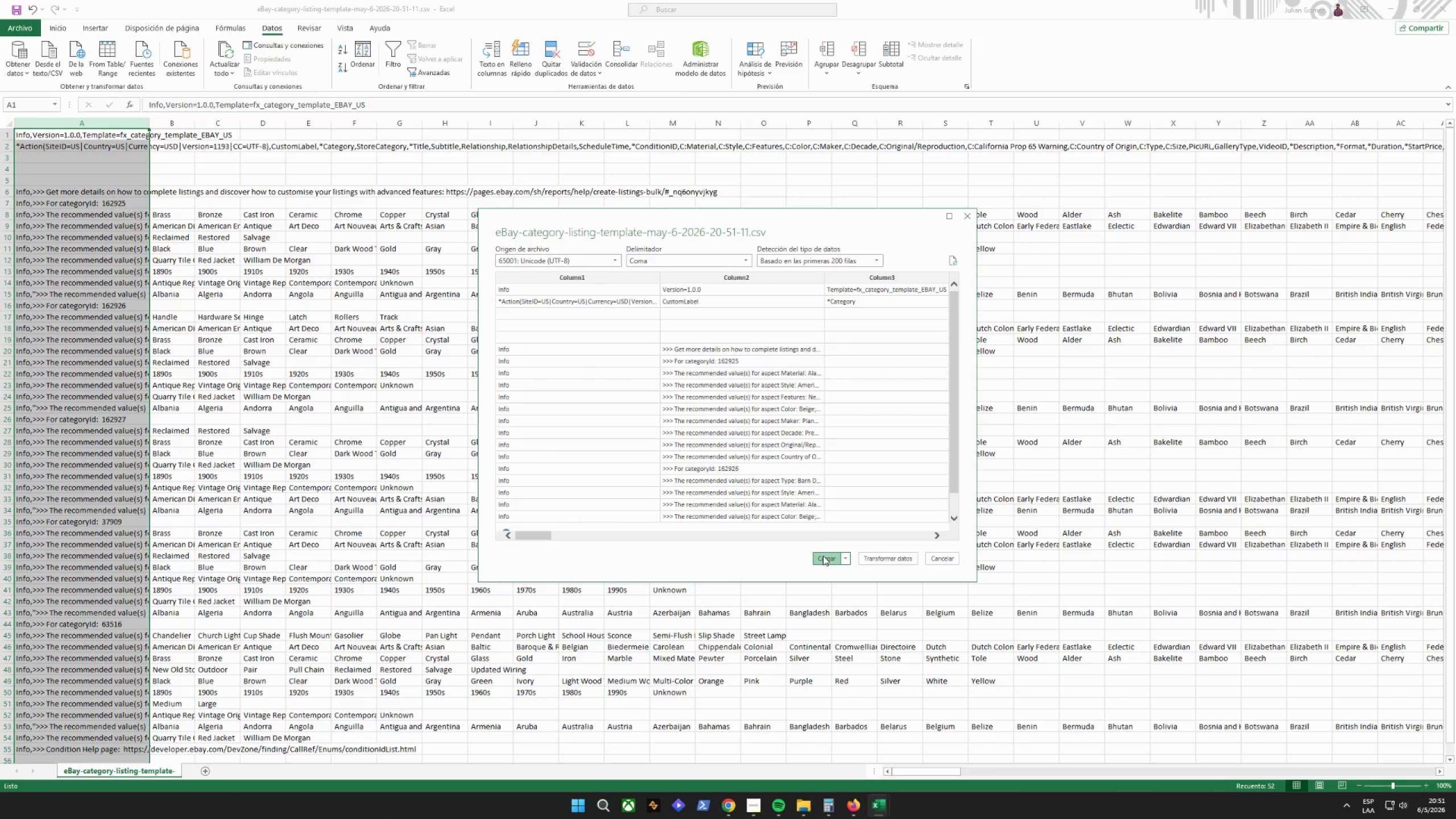 
scroll: coordinate [432, 321], scroll_direction: up, amount: 7.0
 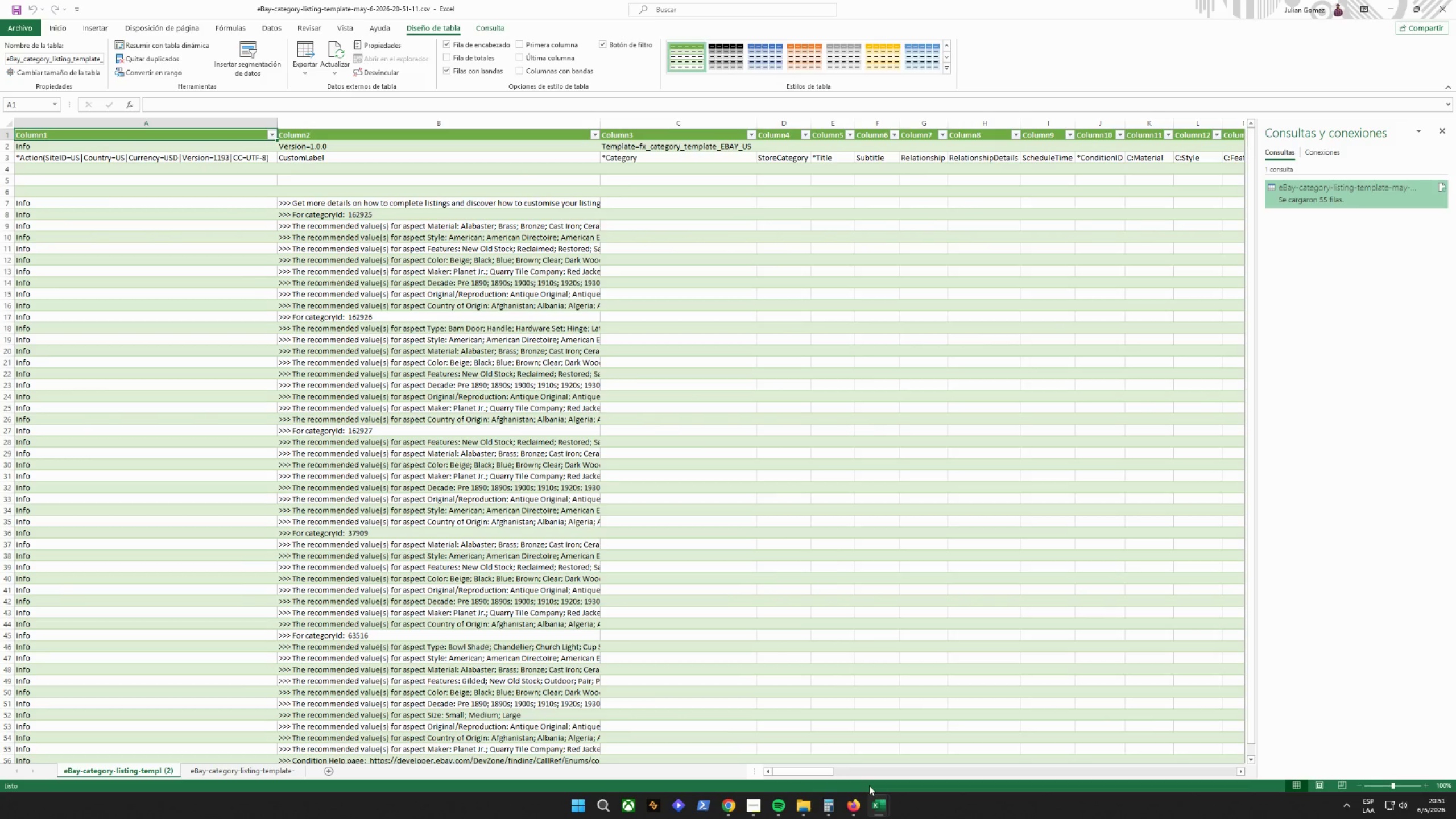 
left_click_drag(start_coordinate=[805, 774], to_coordinate=[65, 699])
 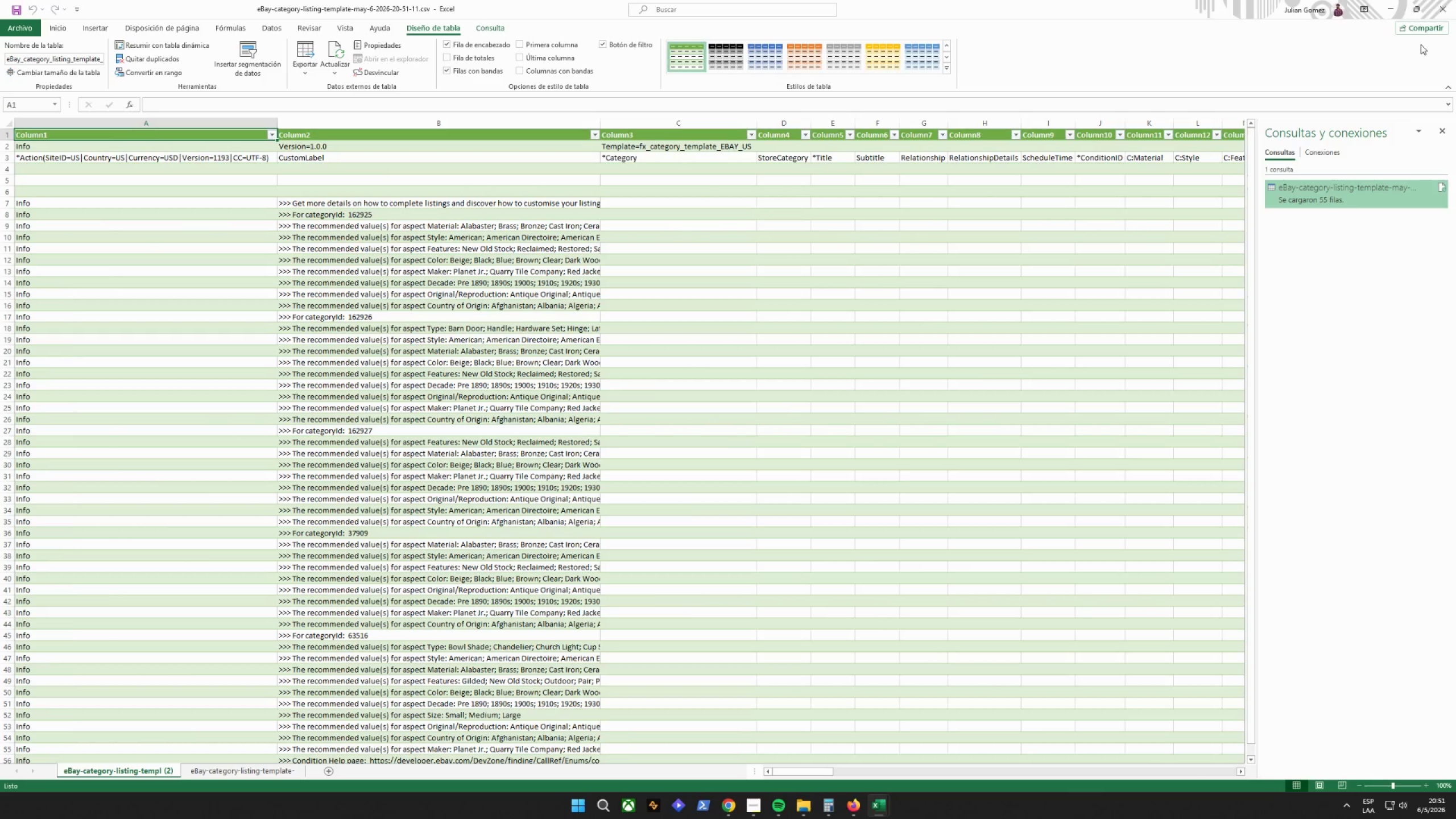 
left_click([1449, 9])
 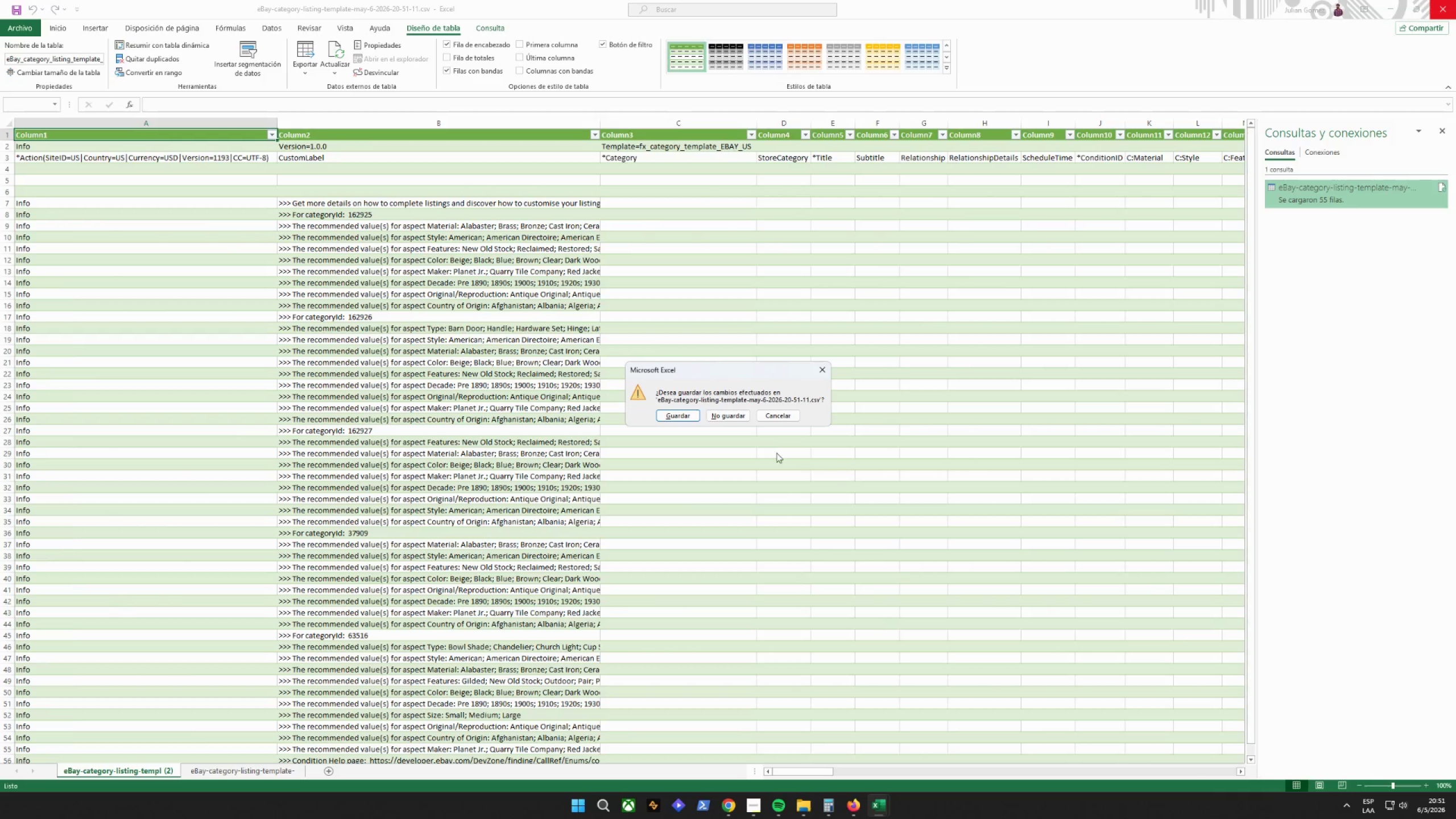 
left_click([739, 409])
 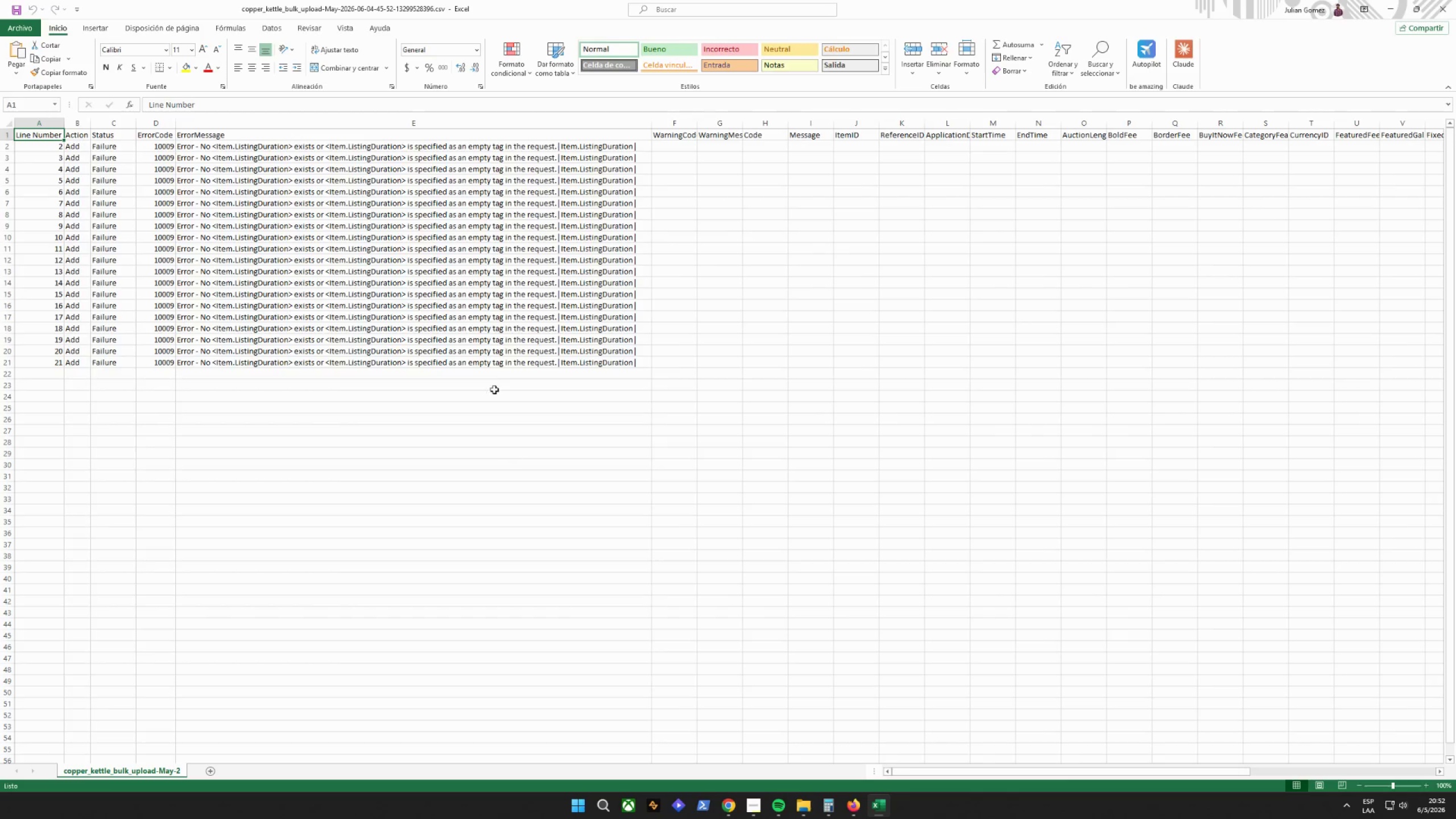 
wait(26.39)
 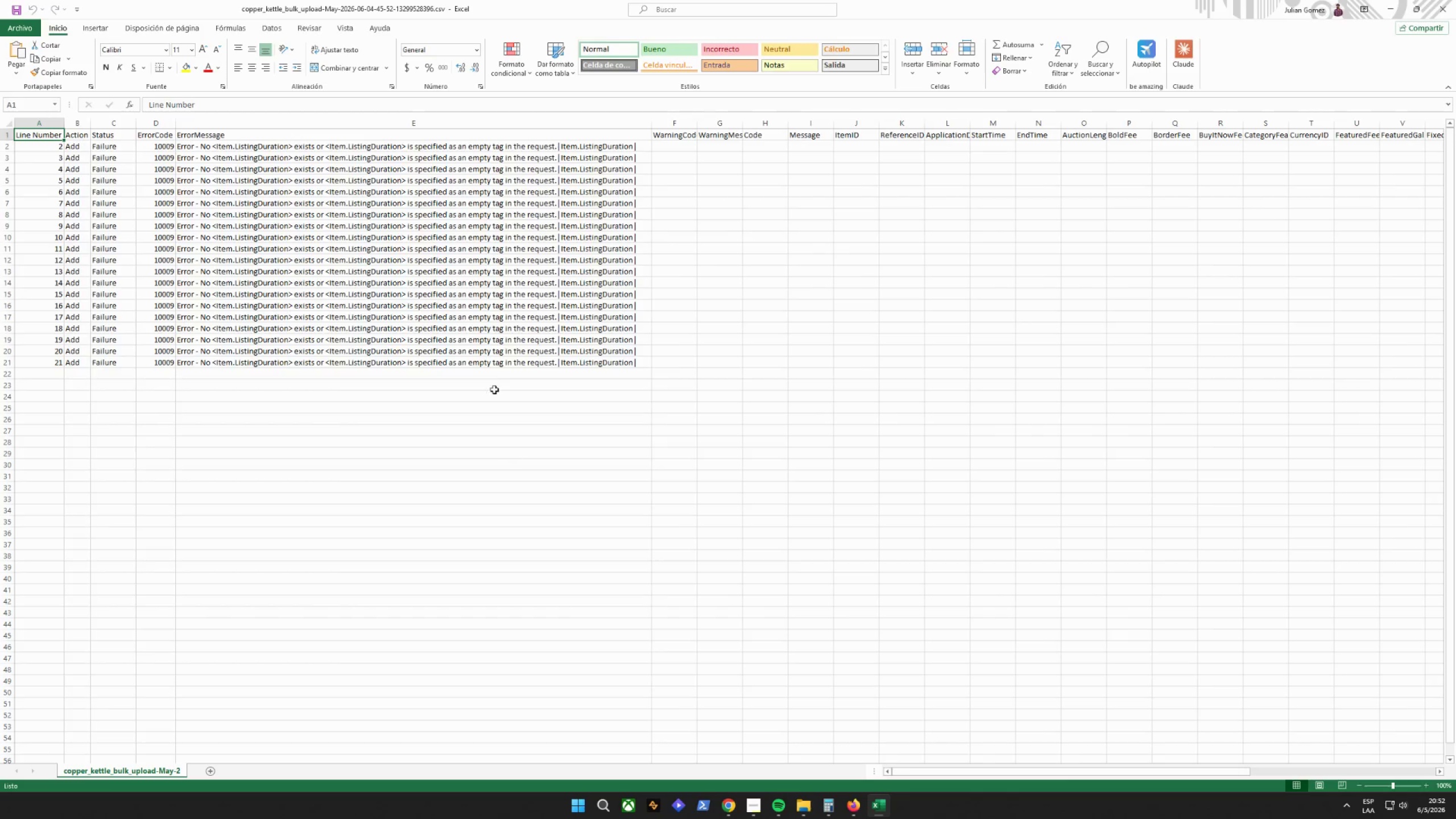 
left_click([857, 809])
 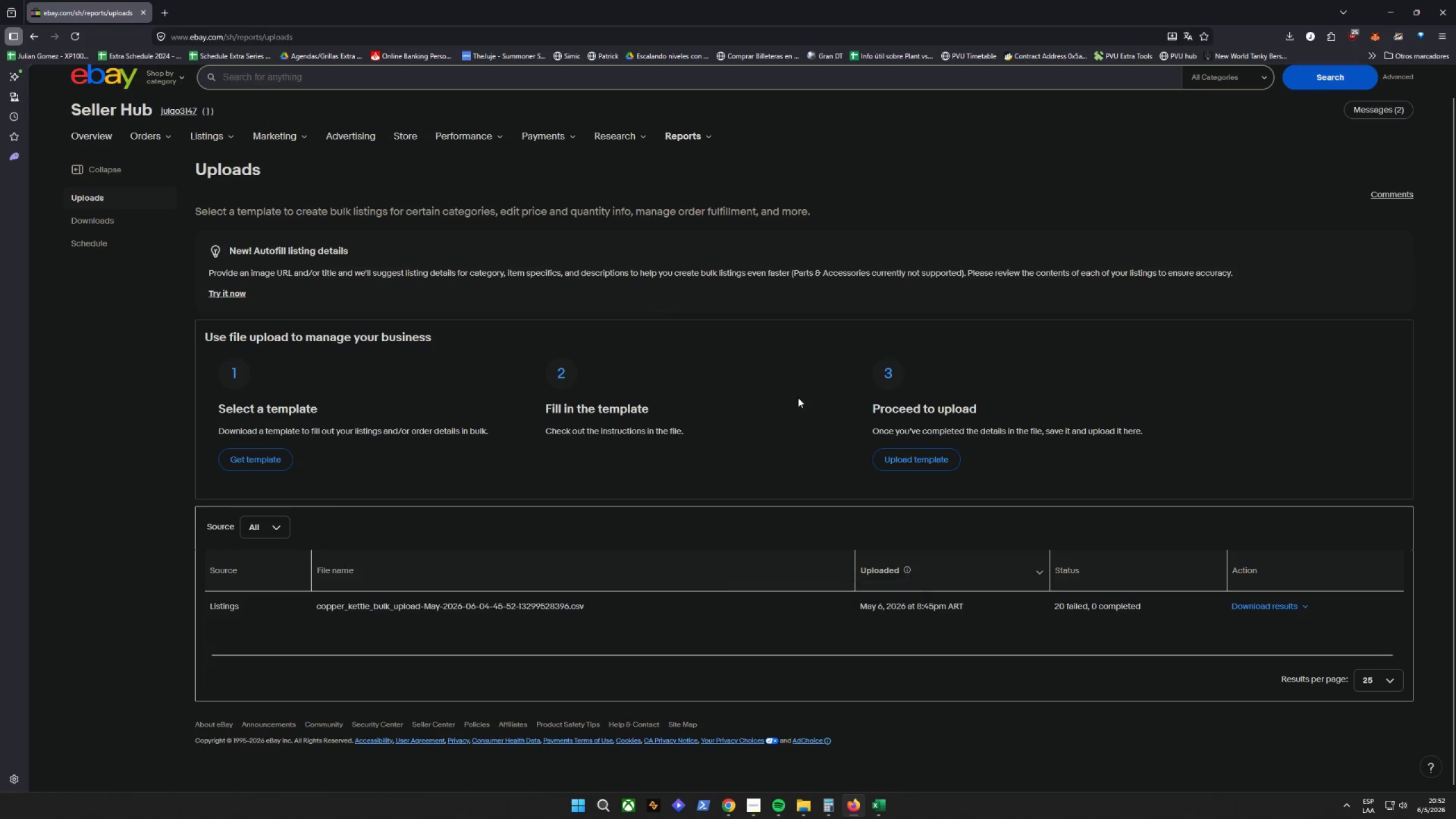 
scroll: coordinate [820, 463], scroll_direction: down, amount: 2.0
 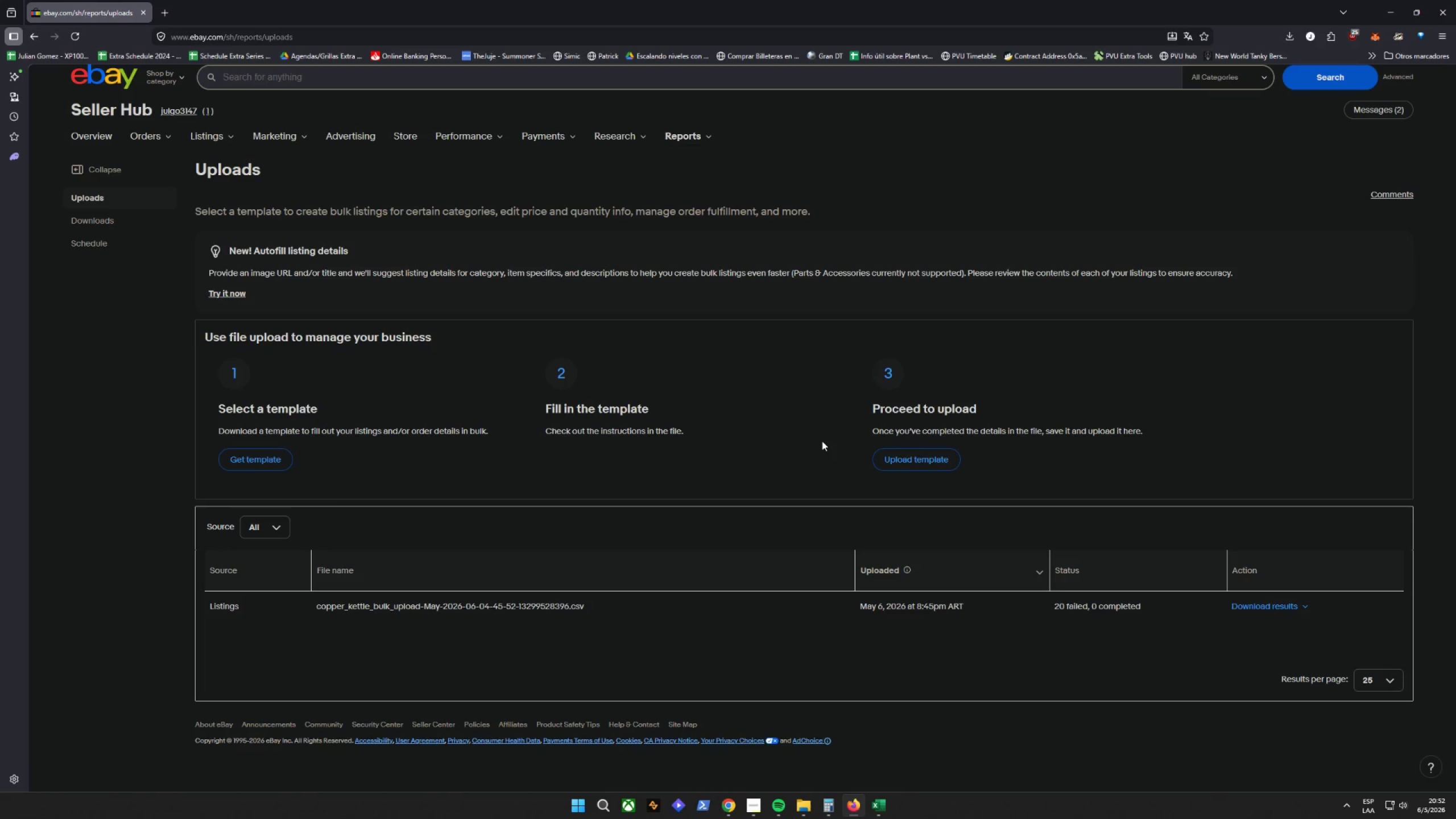 
wait(16.54)
 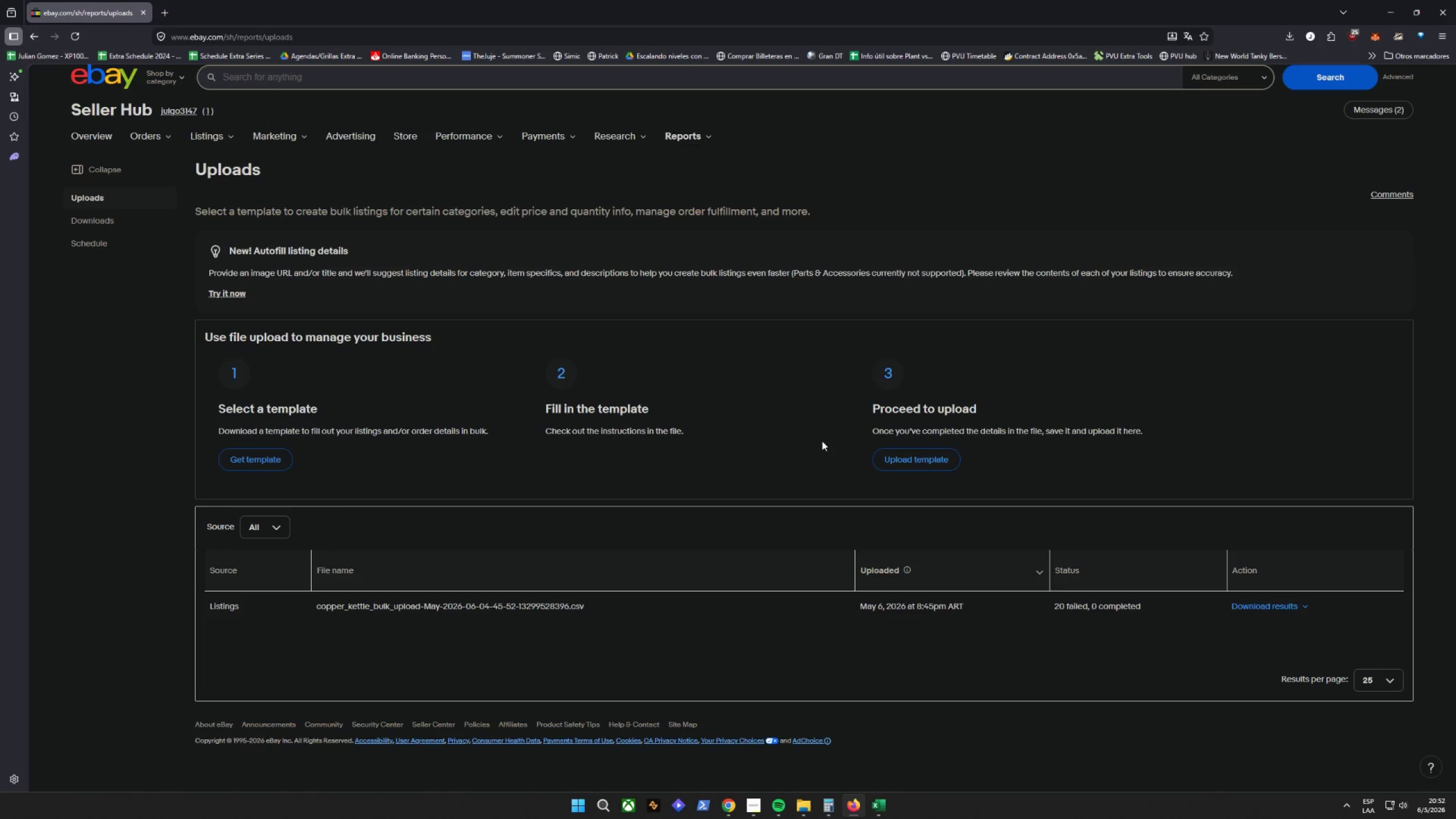 
mouse_move([1430, 24])
 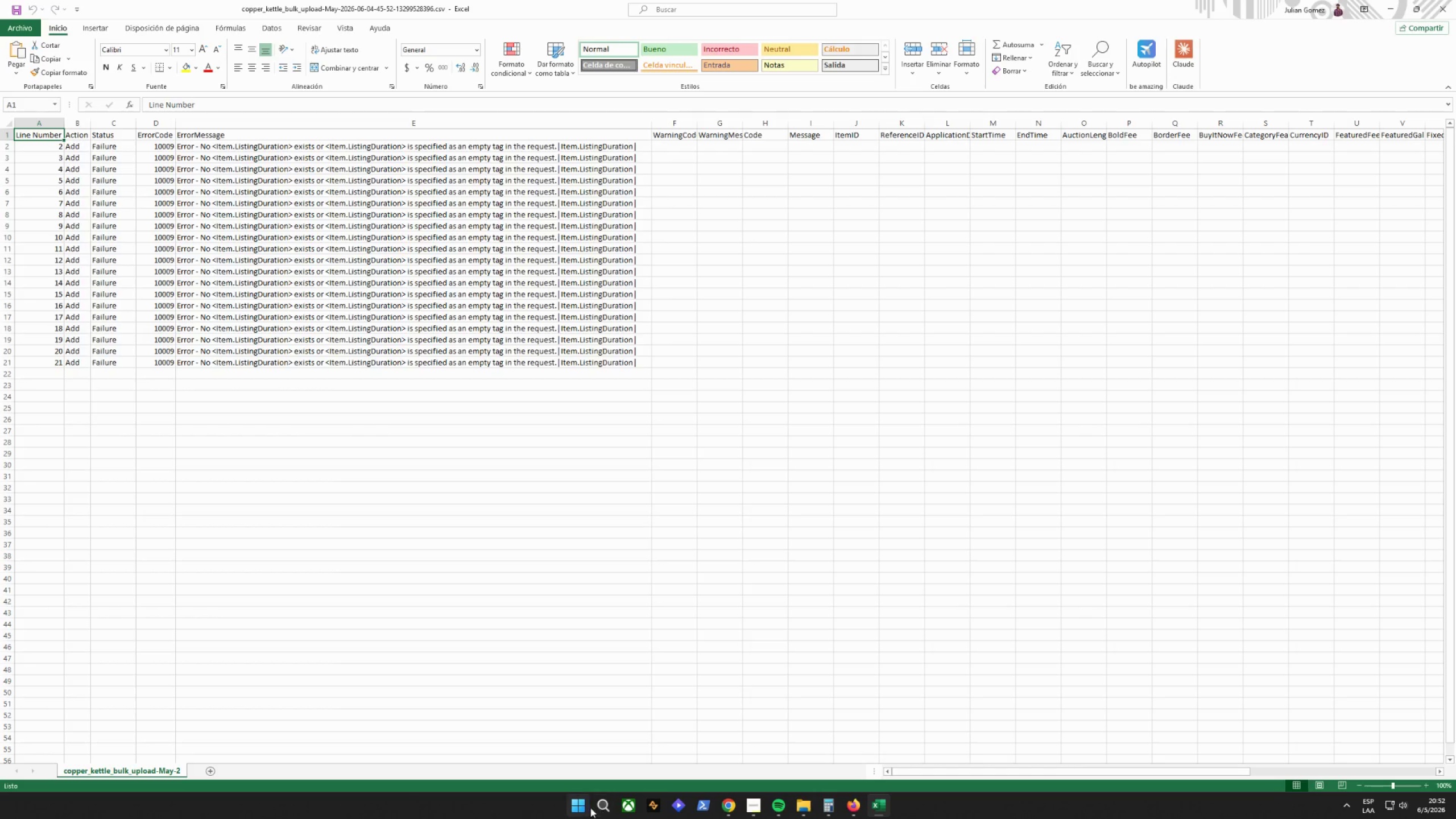 
left_click([801, 811])
 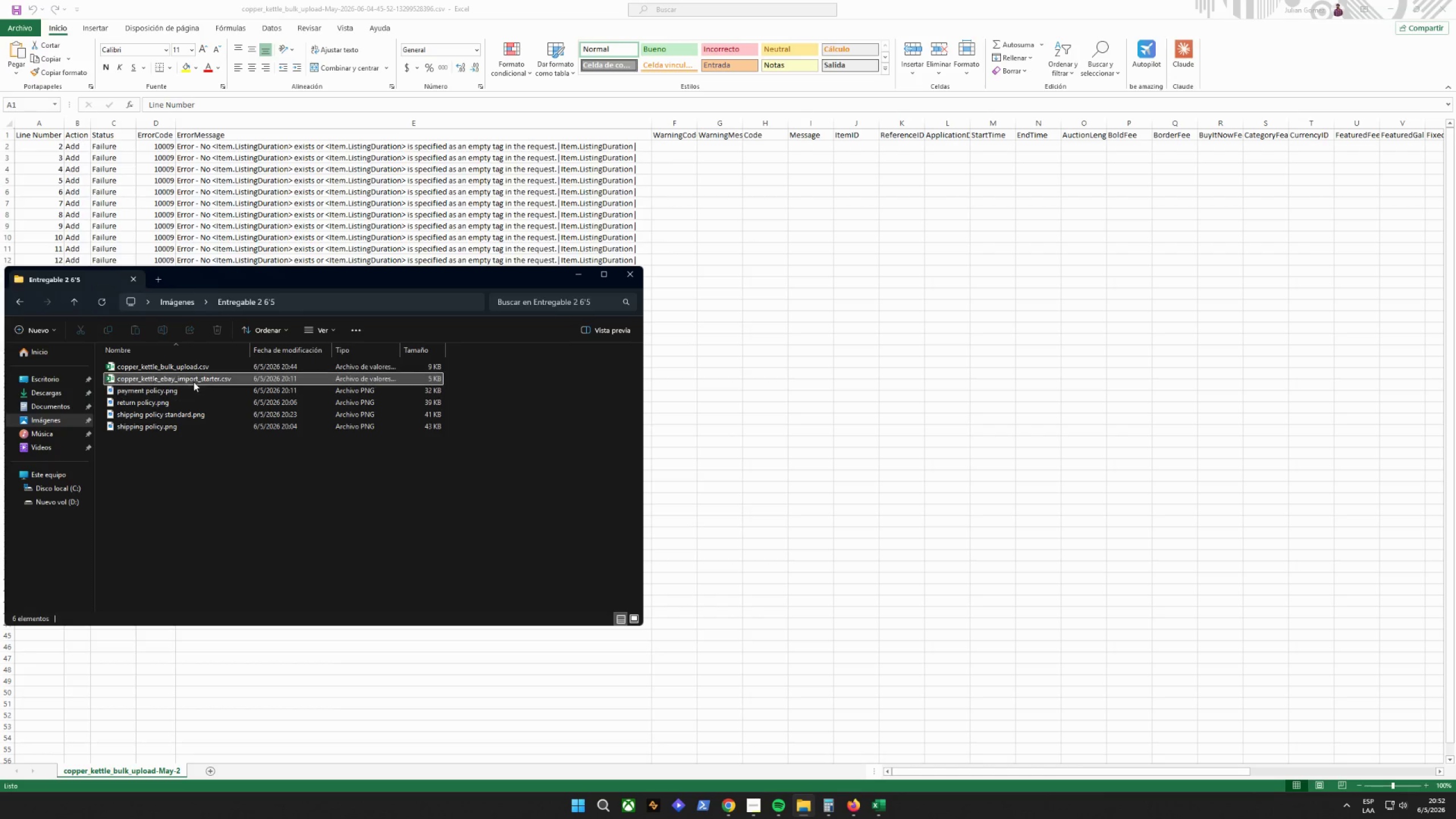 
left_click([195, 377])
 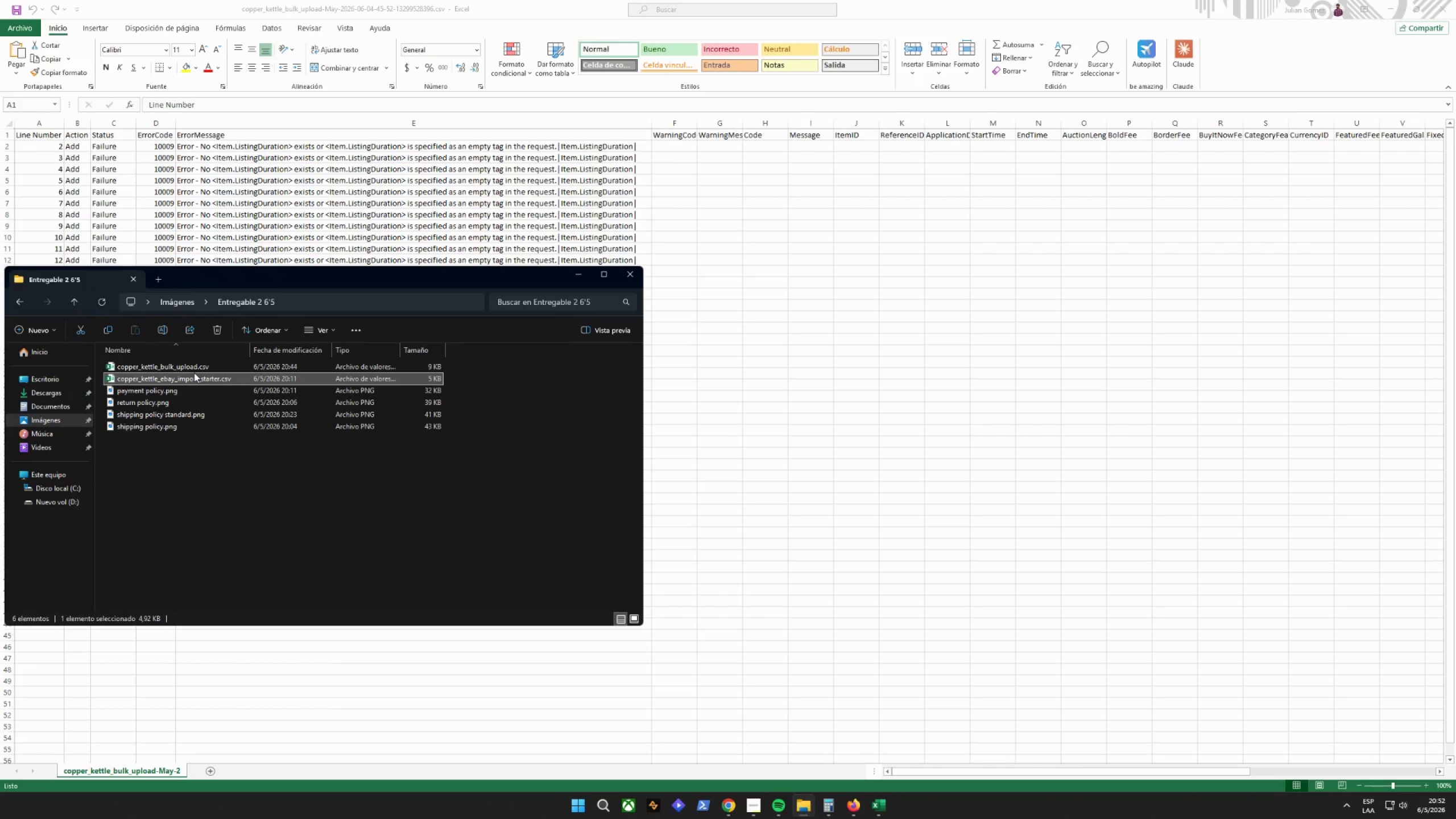 
left_click([194, 370])
 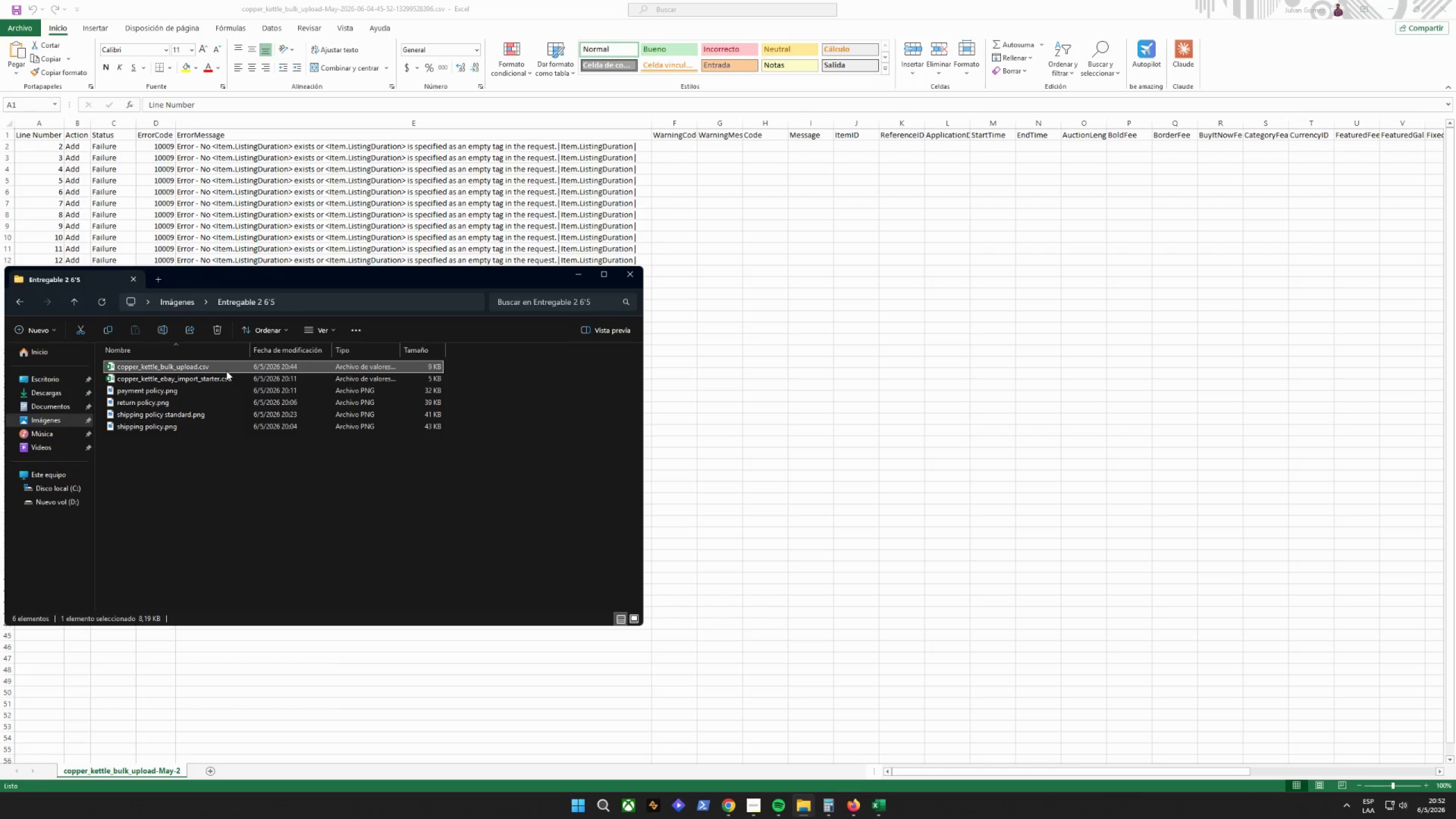 
double_click([226, 369])
 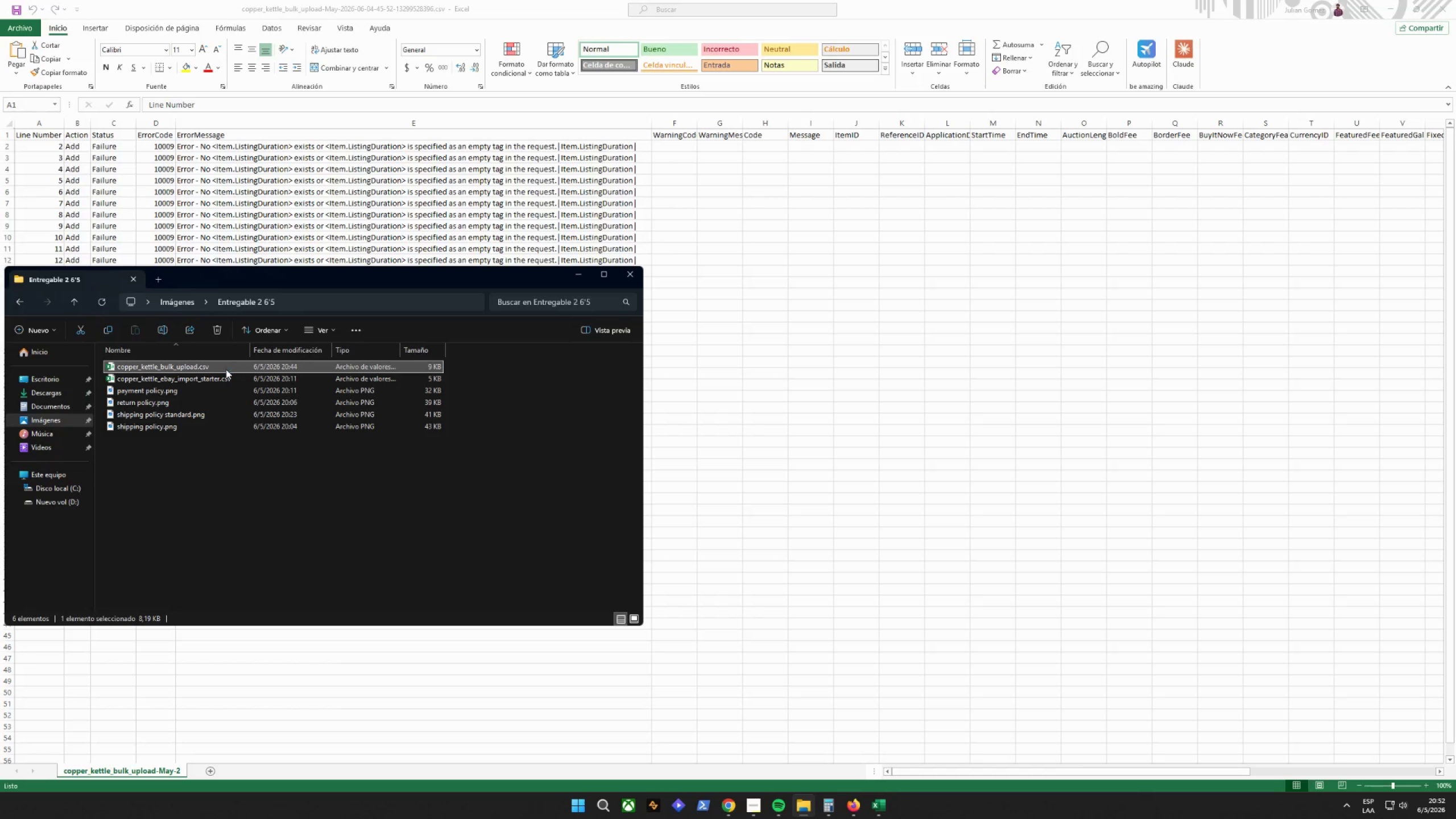 
triple_click([226, 369])
 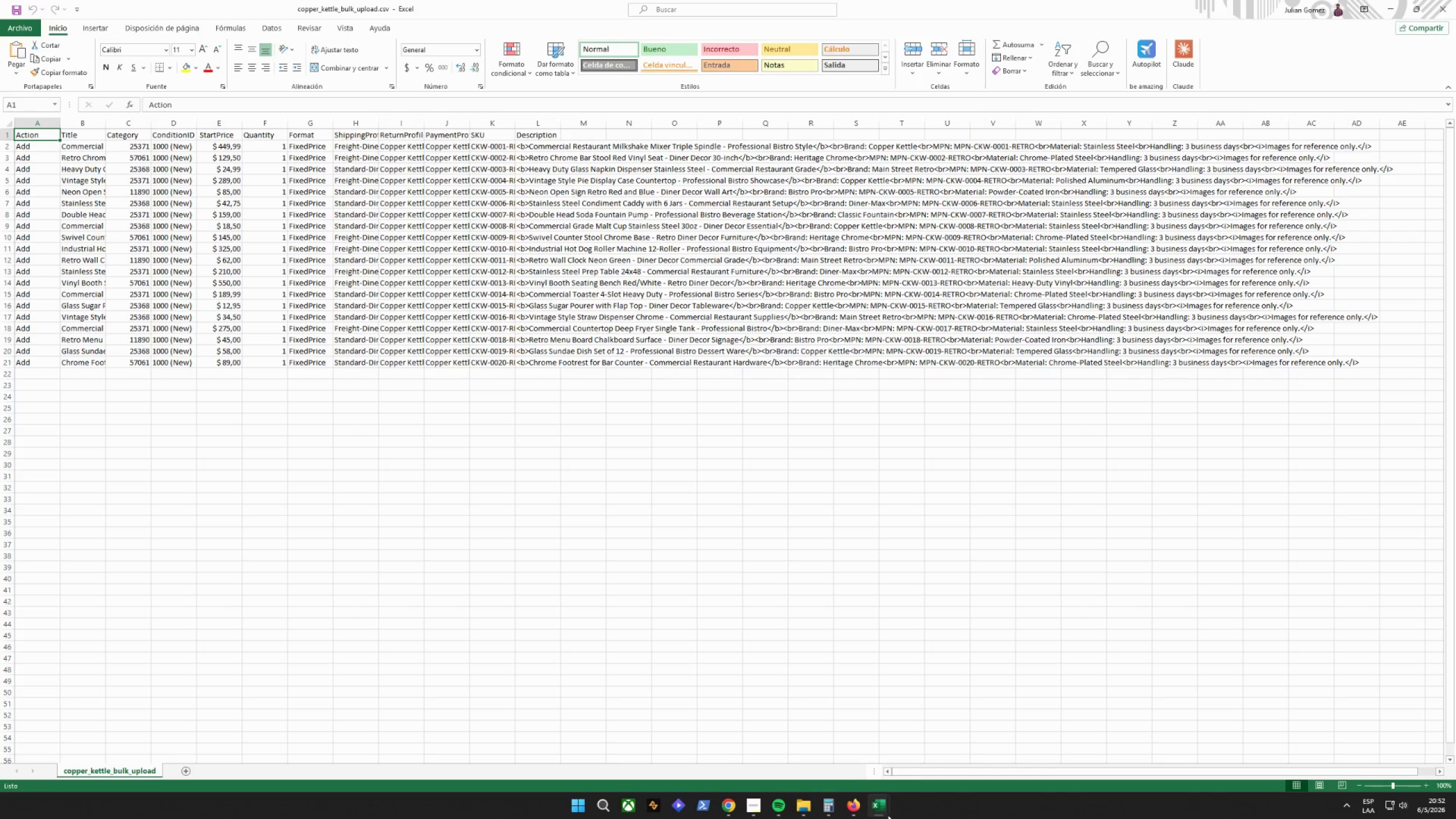 
left_click([540, 598])
 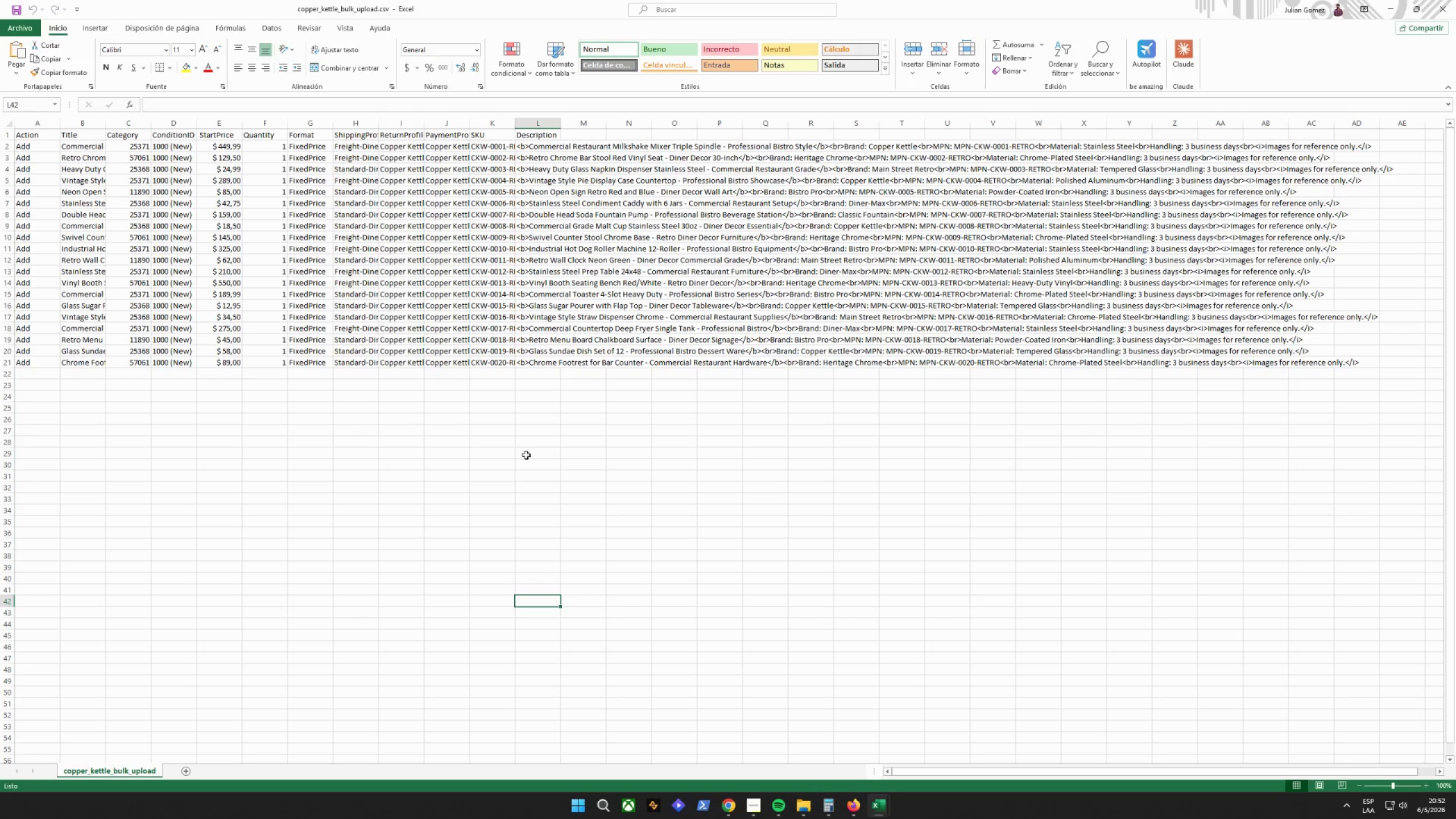 
wait(5.19)
 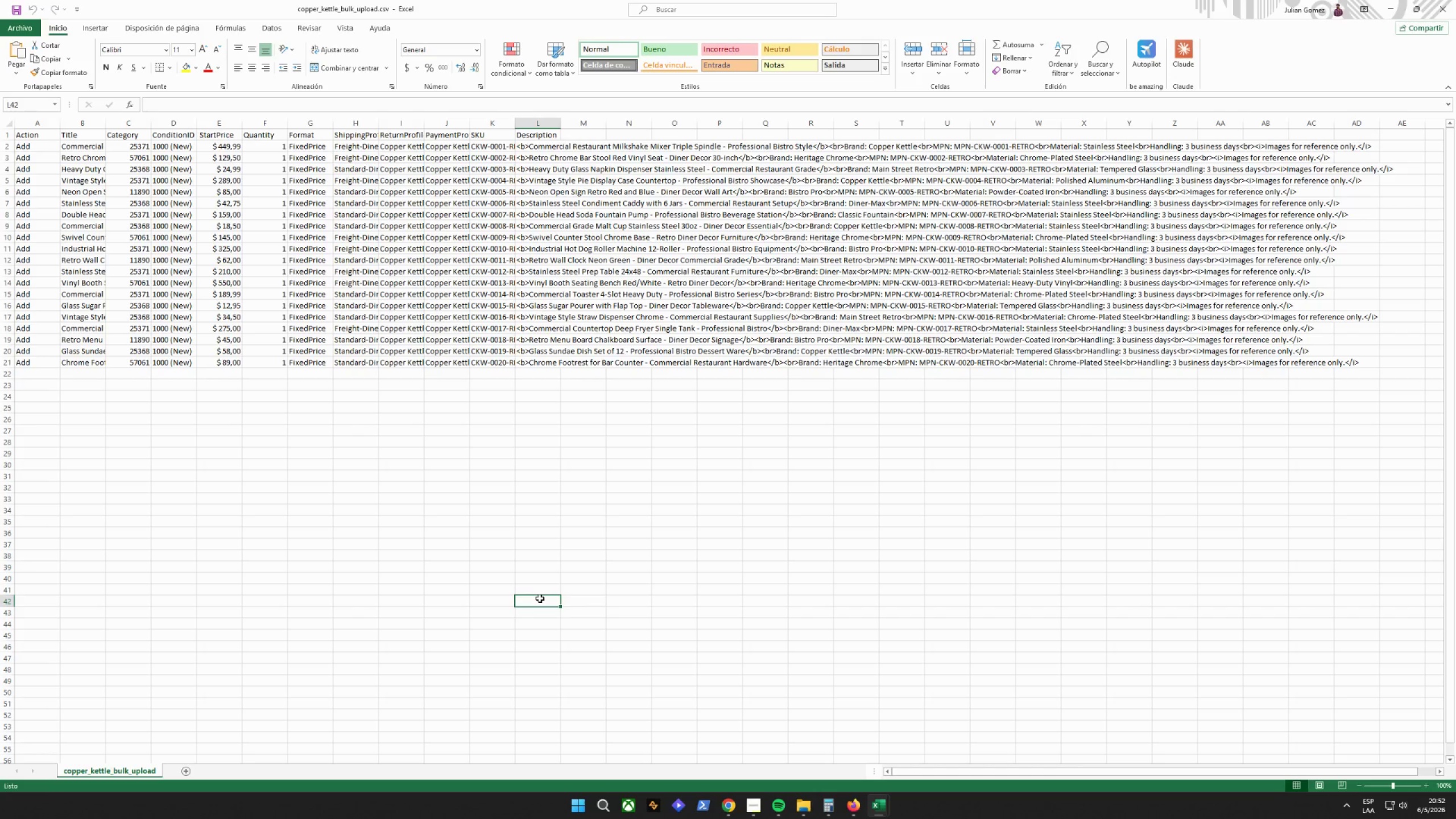 
left_click([588, 132])
 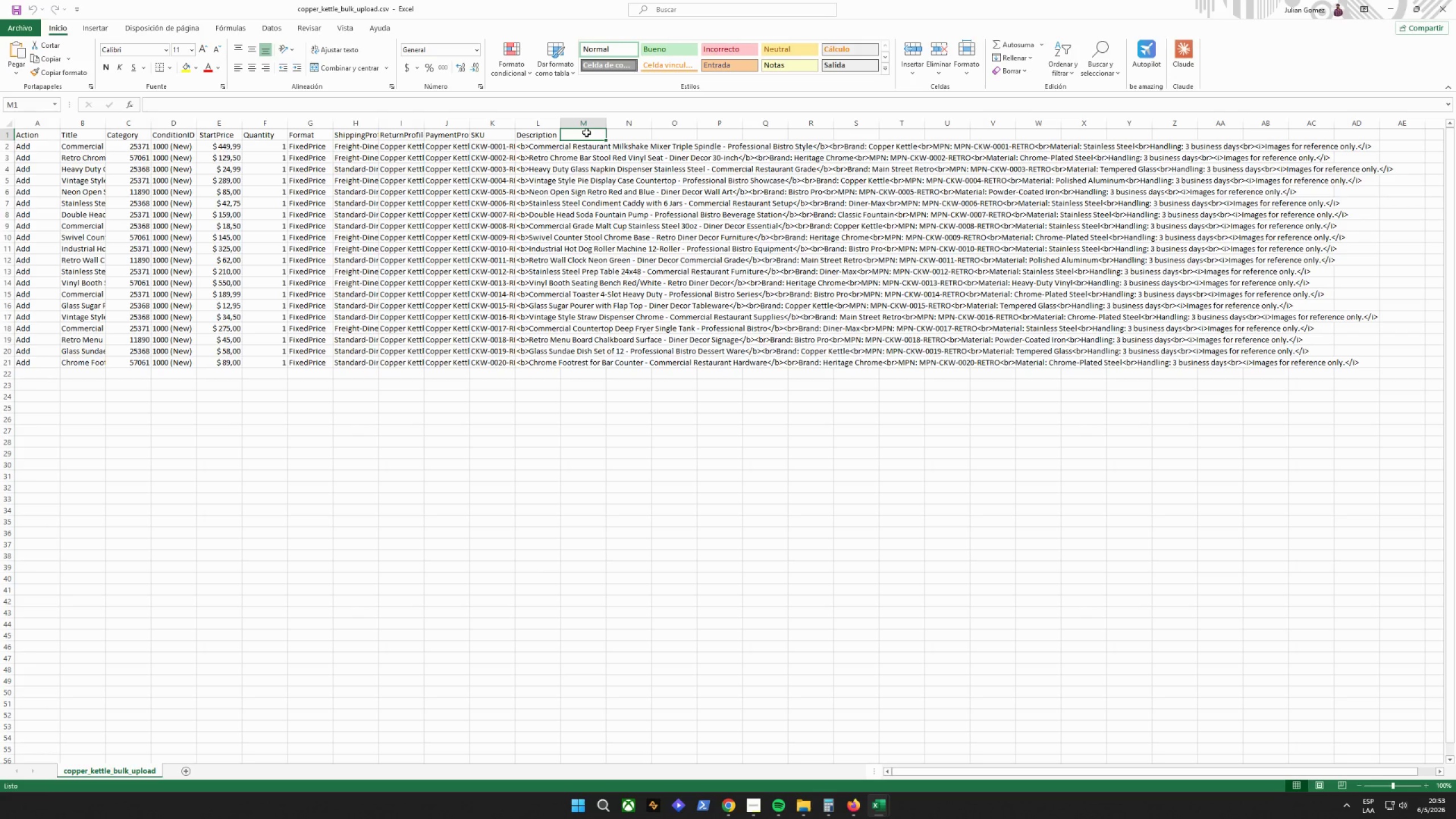 
type(dura)
key(Backspace)
key(Backspace)
key(Backspace)
key(Backspace)
type(Duration)
 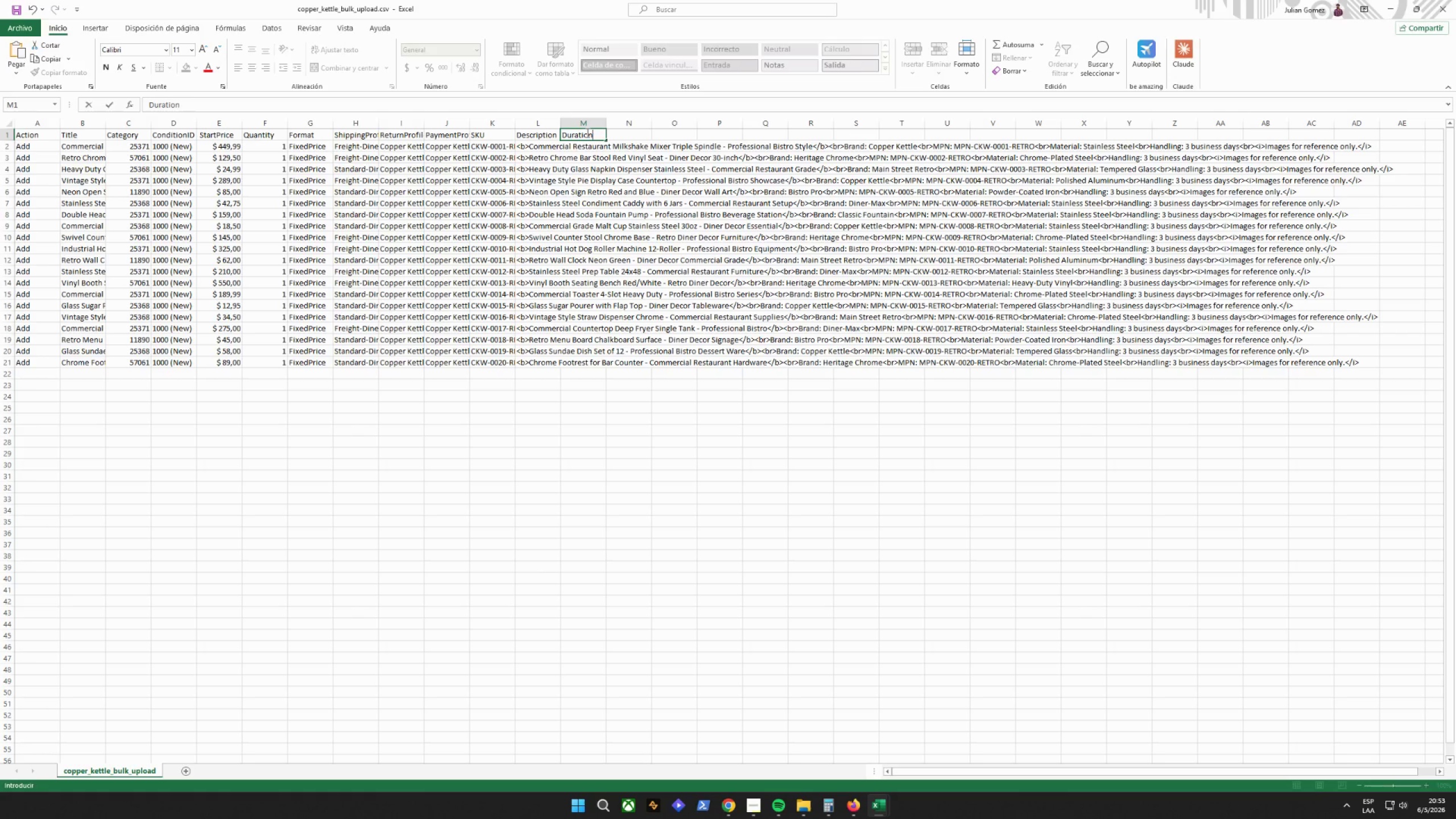 
key(Enter)
 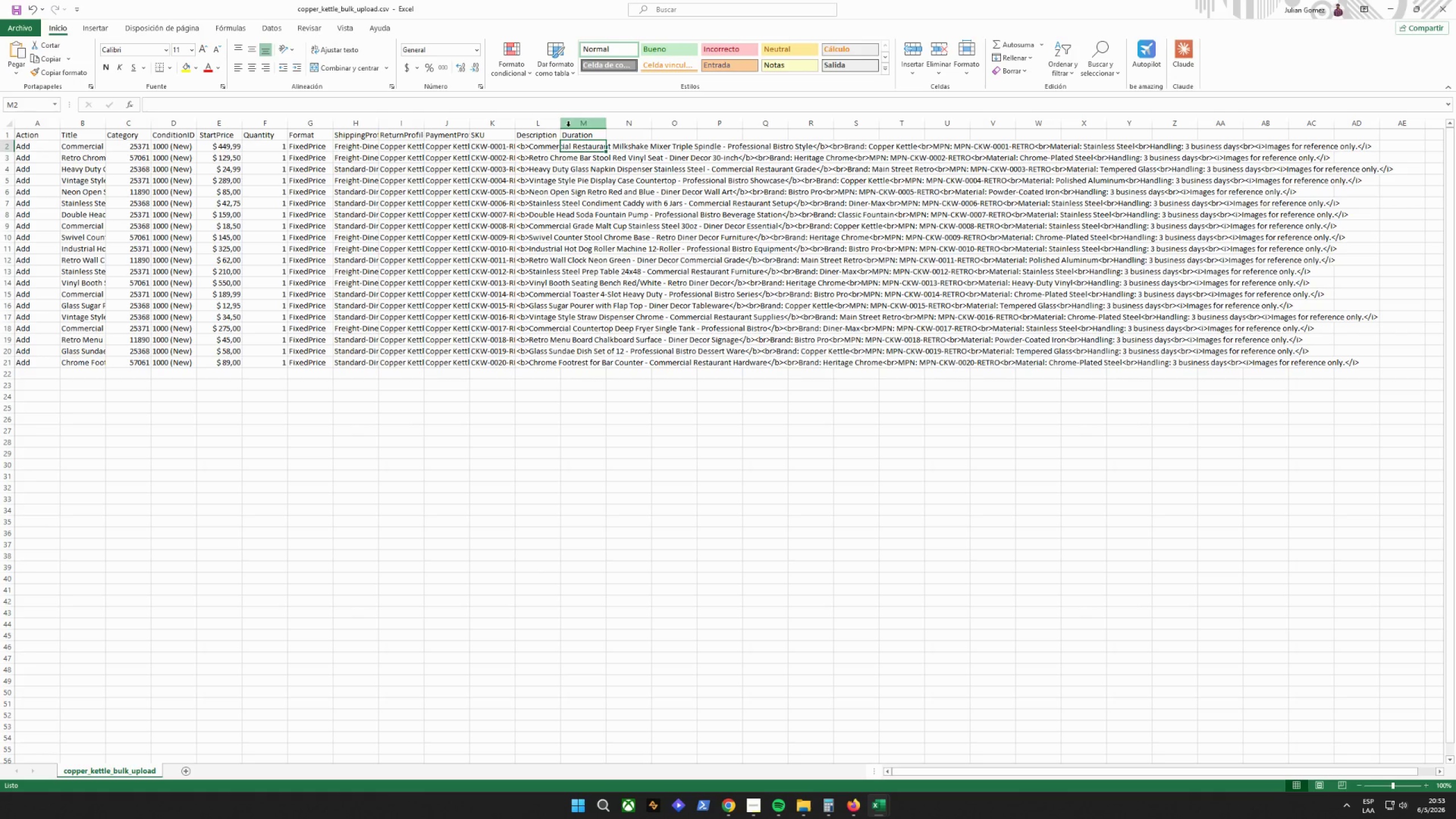 
double_click([561, 126])
 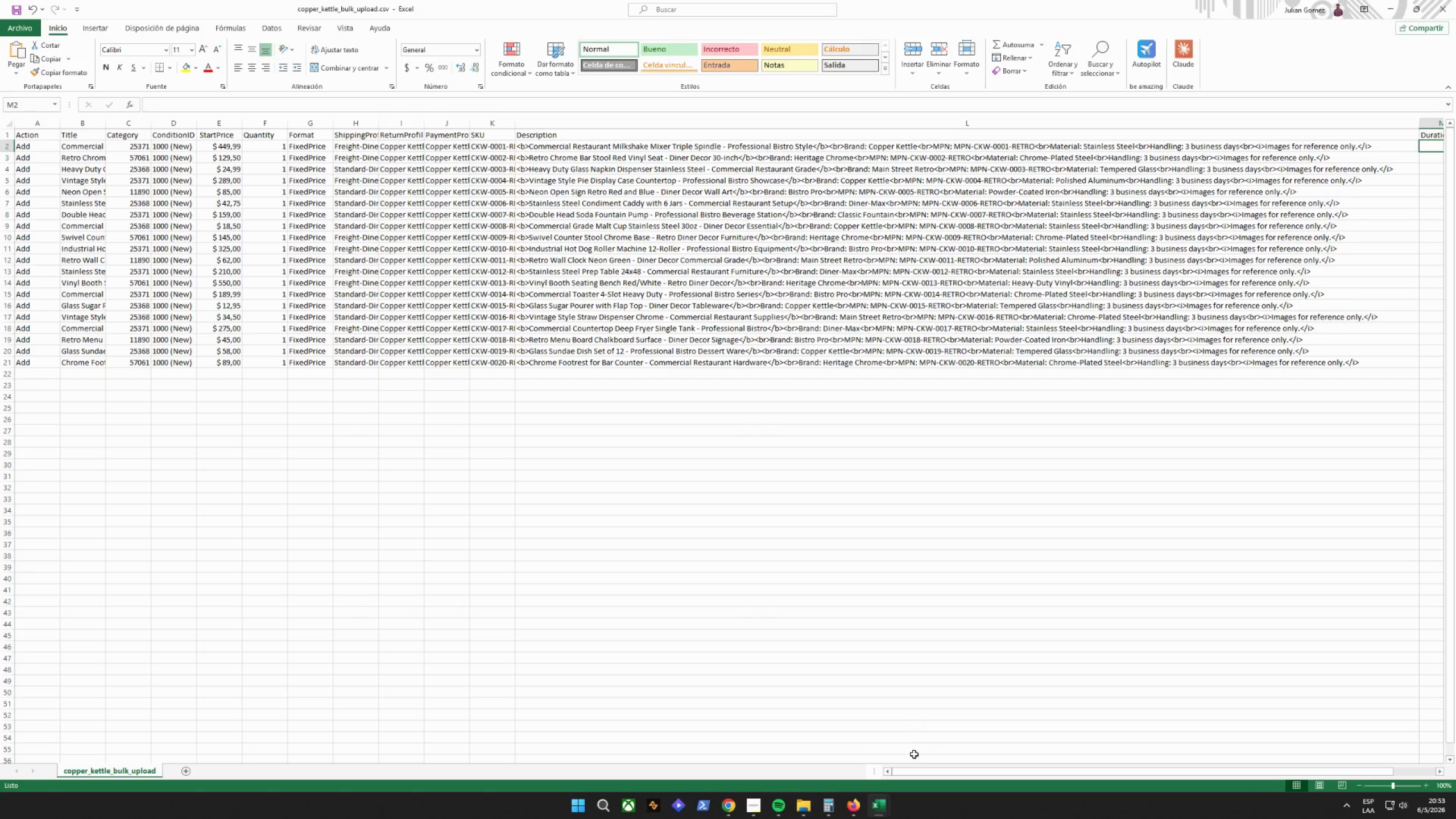 
left_click_drag(start_coordinate=[927, 769], to_coordinate=[1093, 763])
 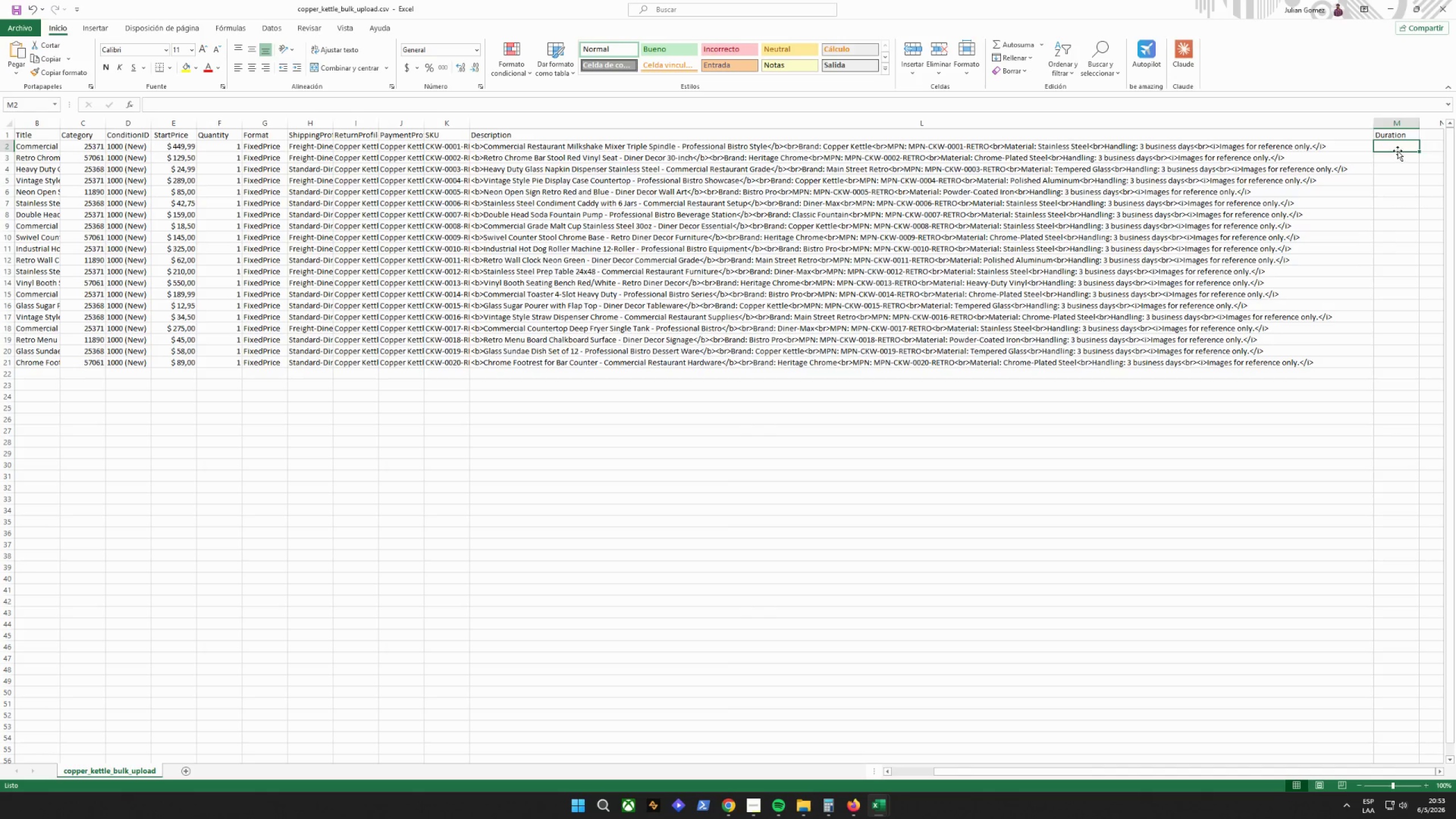 
left_click([1395, 147])
 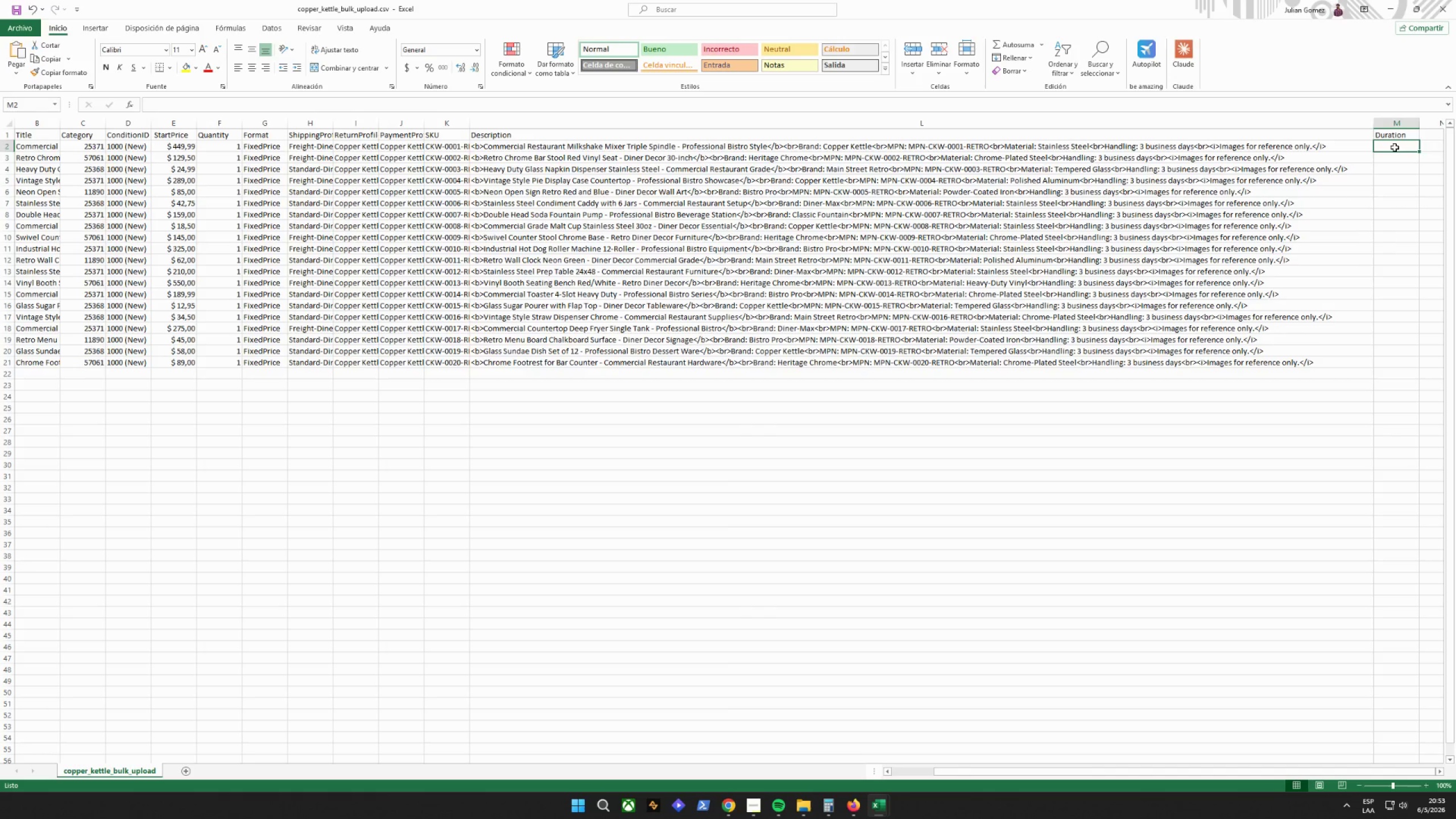 
wait(5.31)
 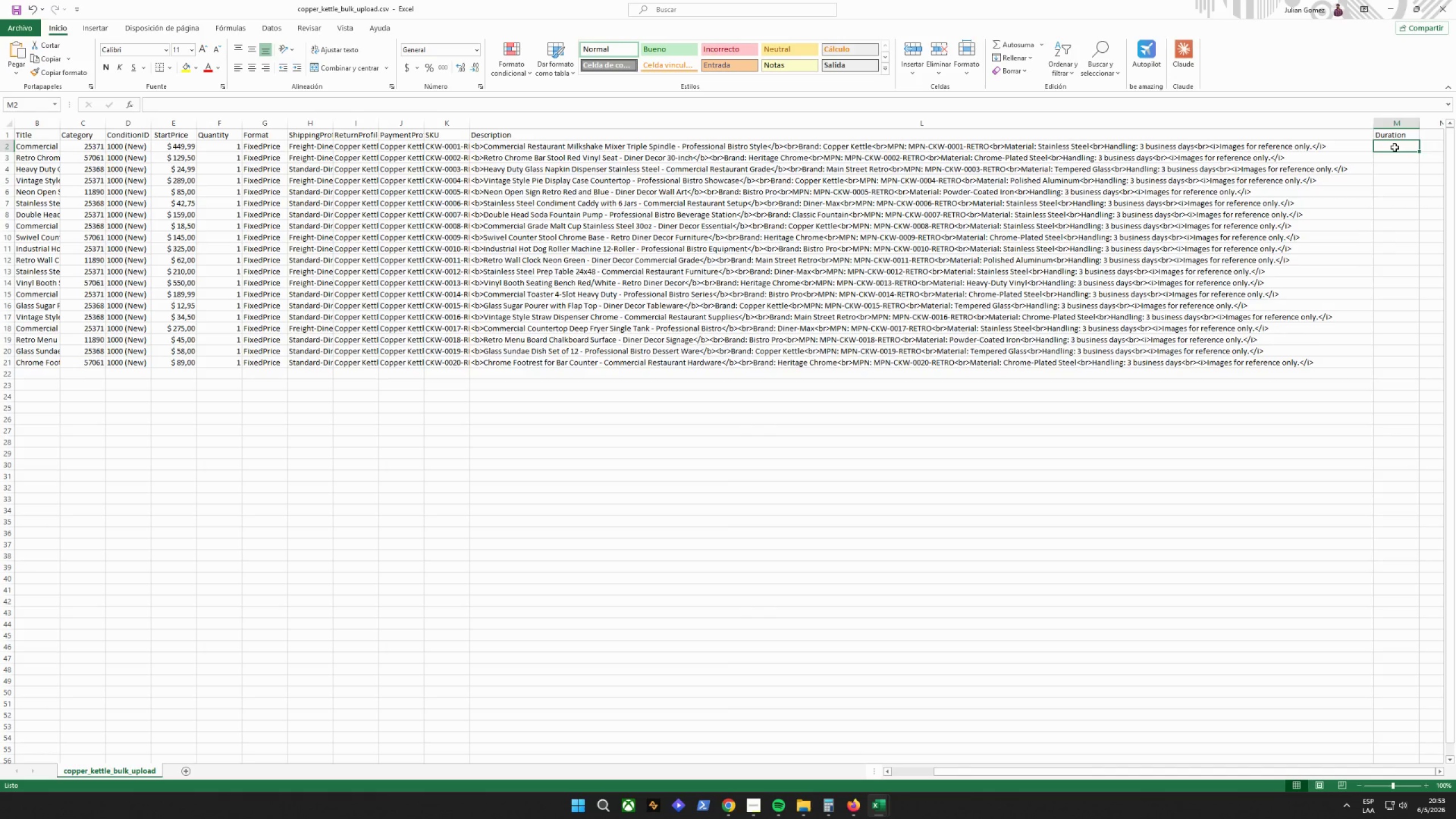 
key(Shift+BracketRight)
 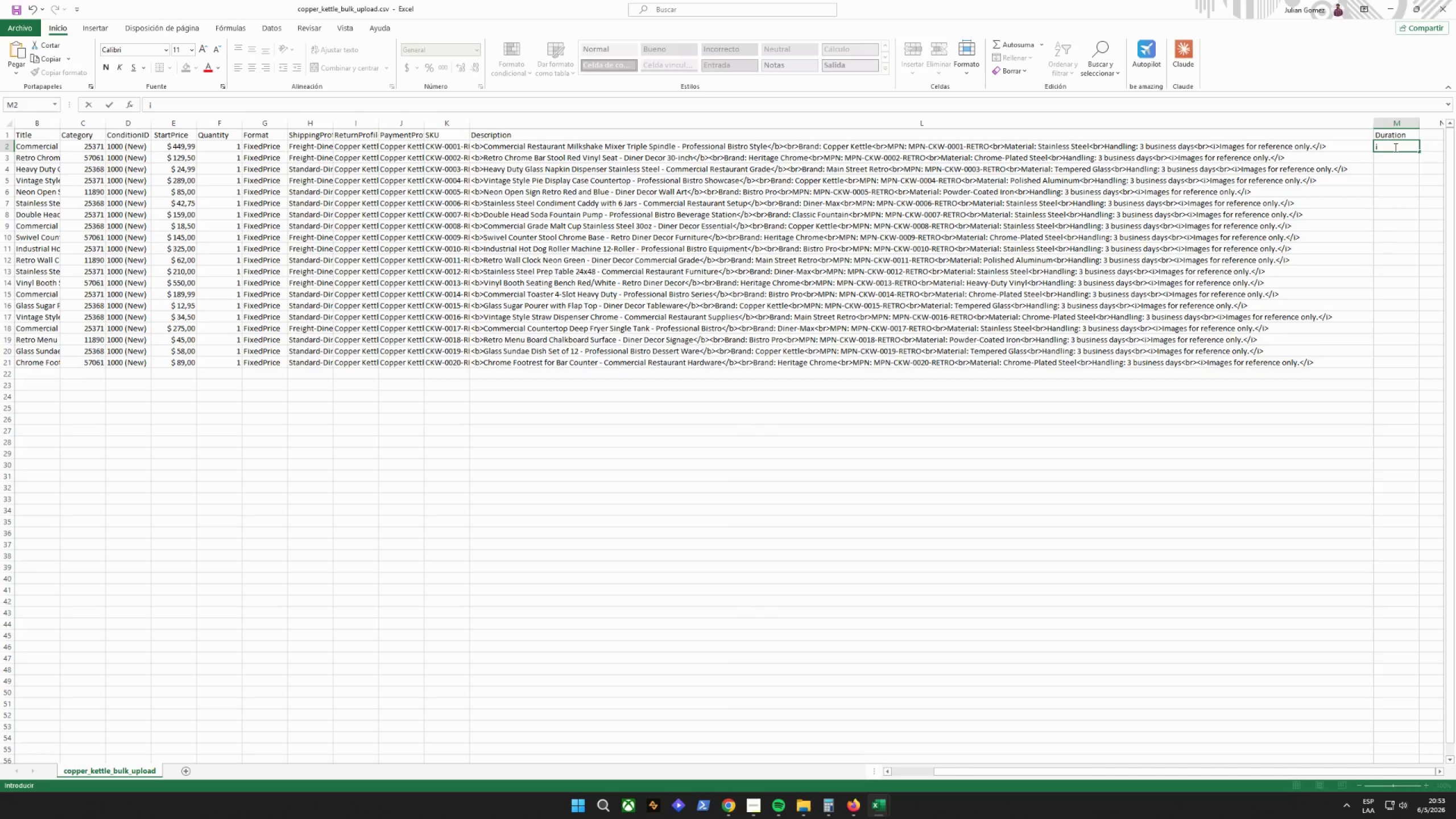 
key(Backspace)
 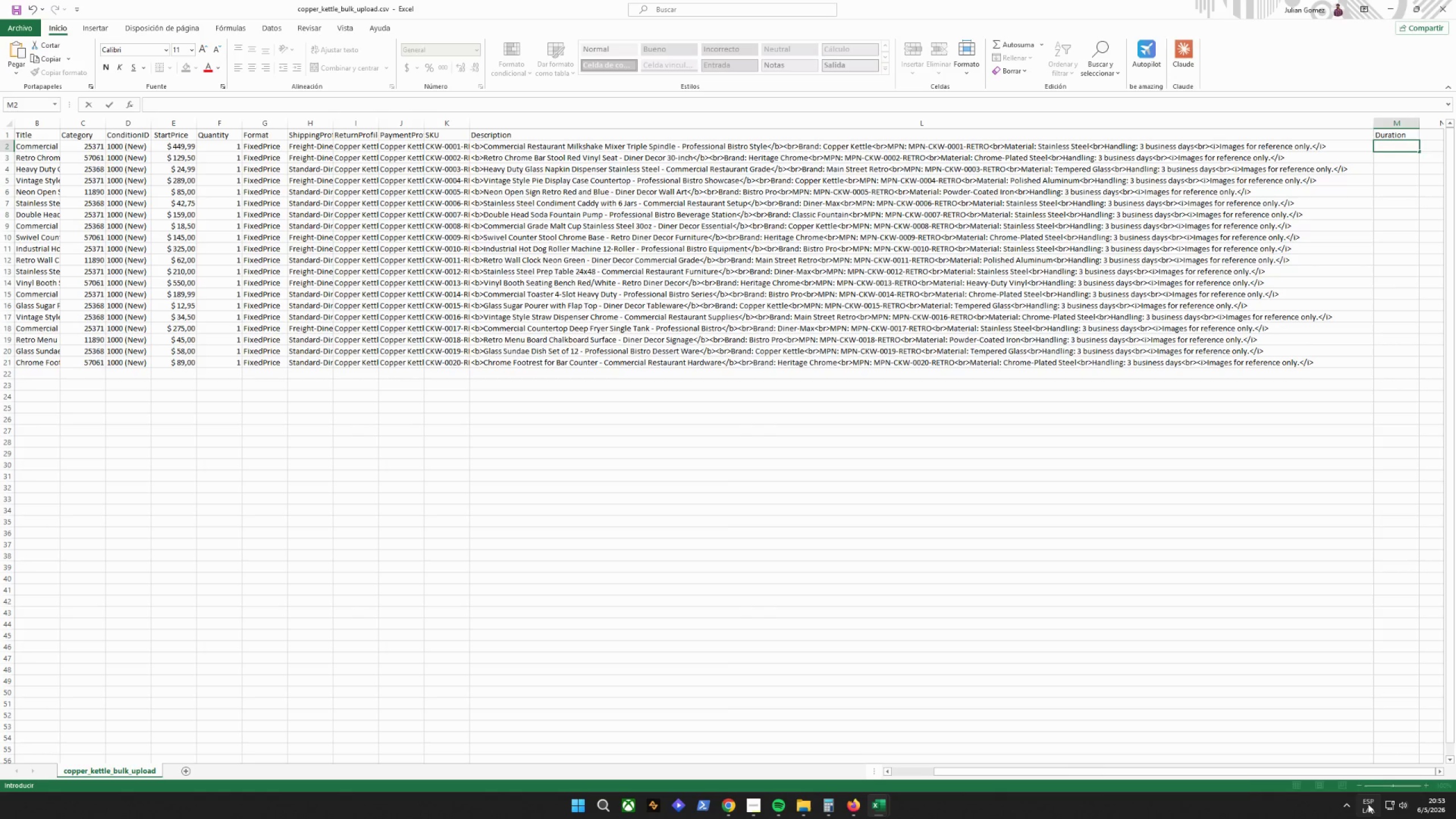 
type(="GTC")
 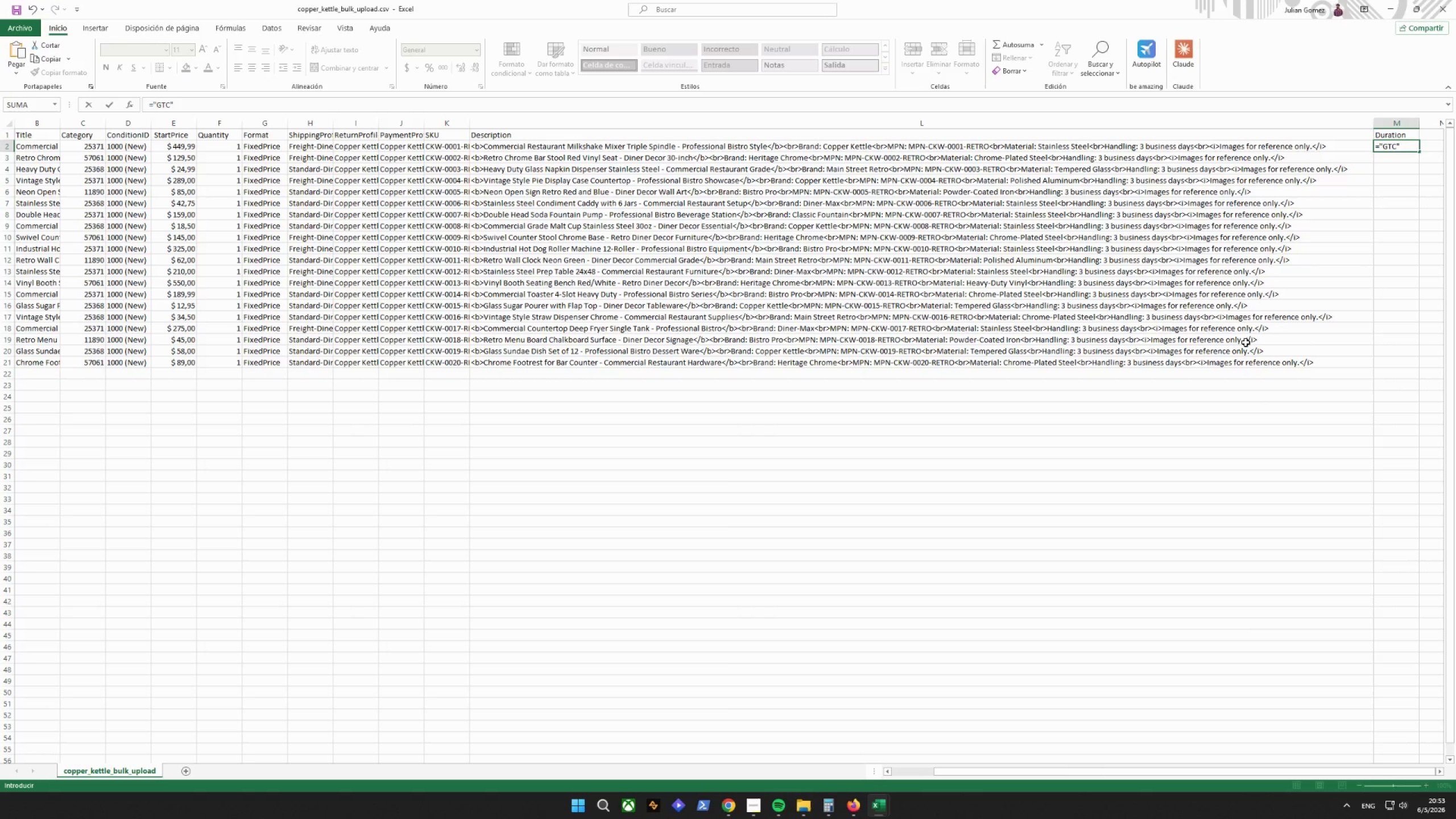 
key(Enter)
 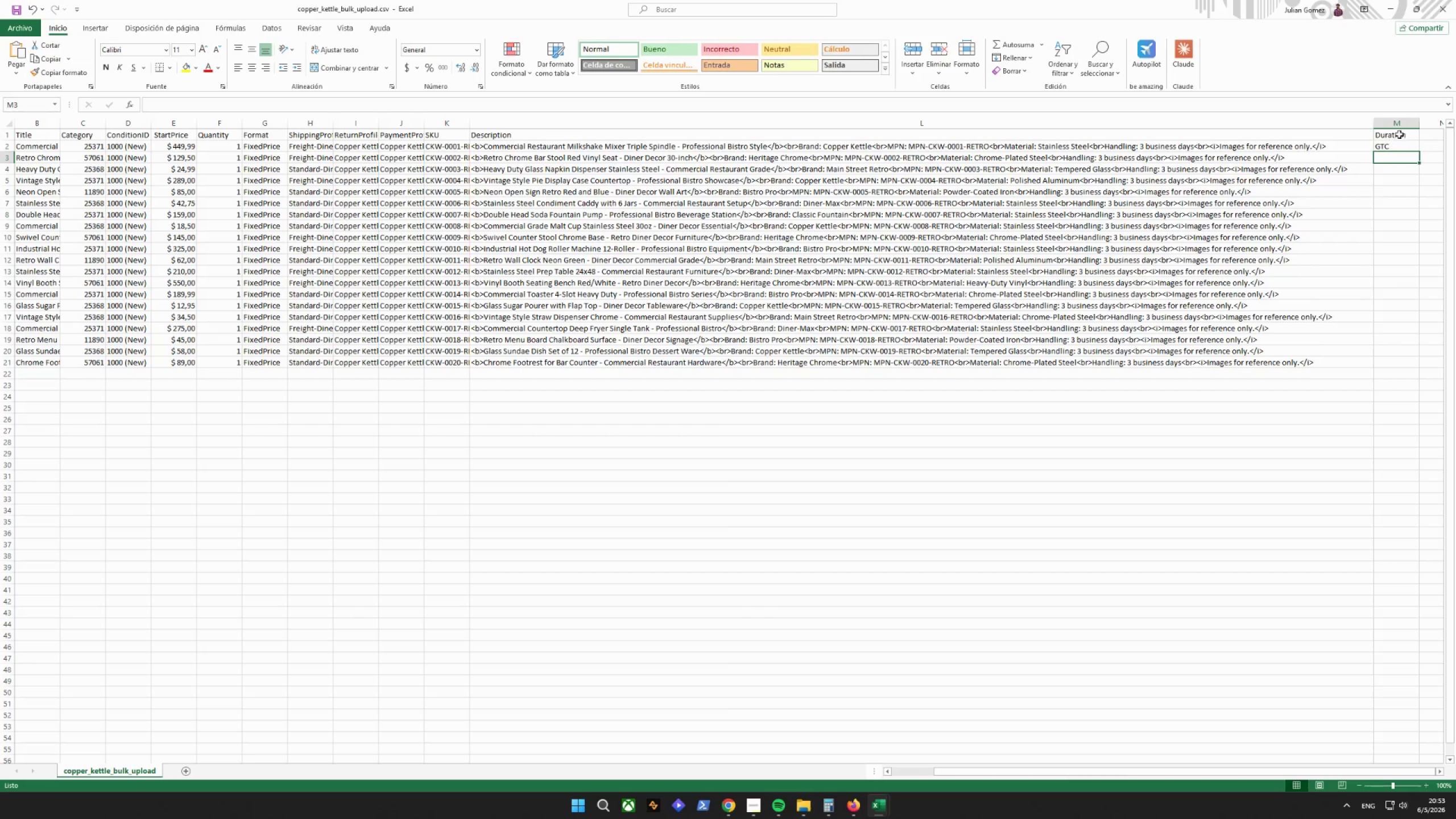 
left_click([1396, 144])
 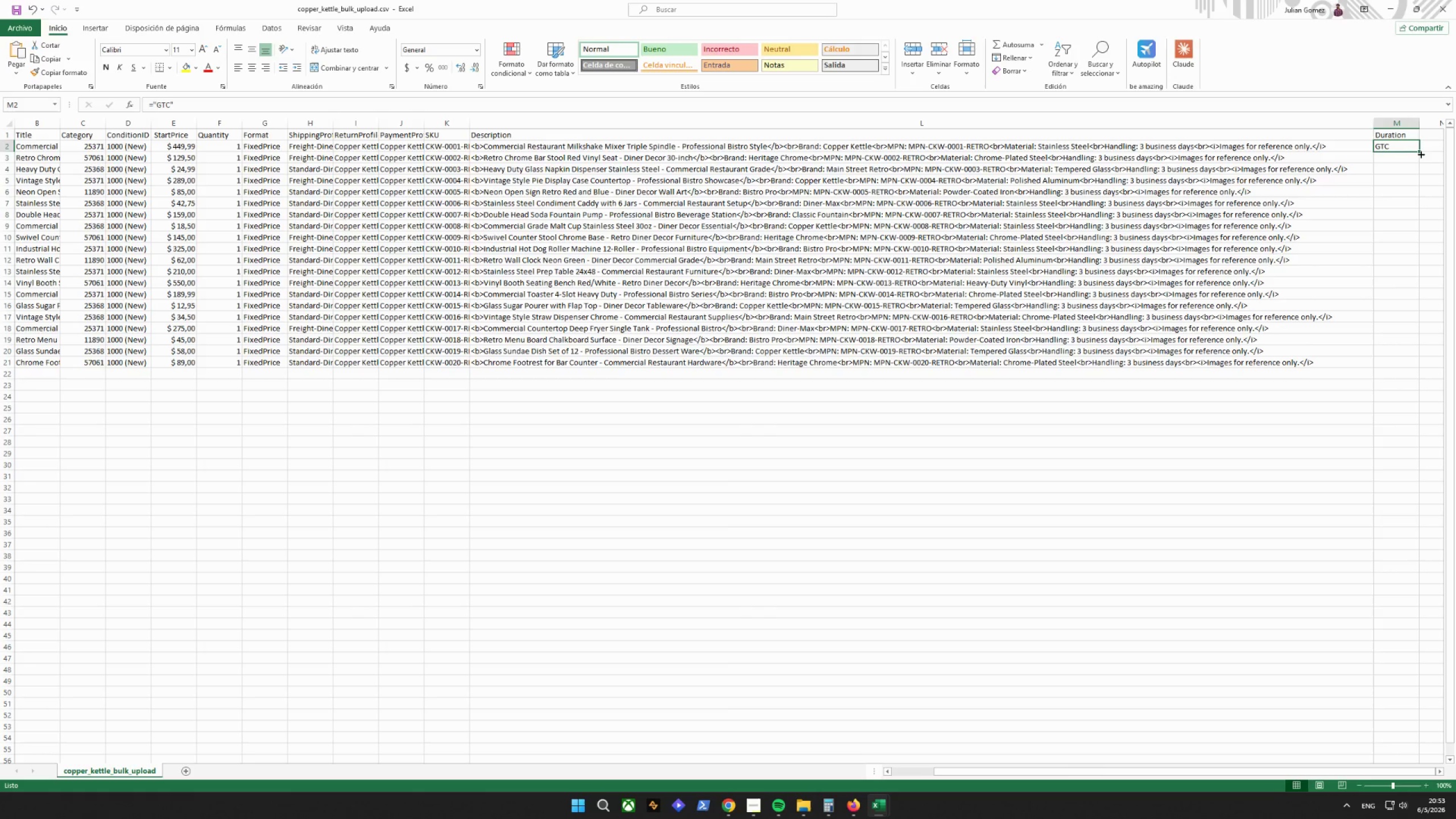 
double_click([1420, 151])
 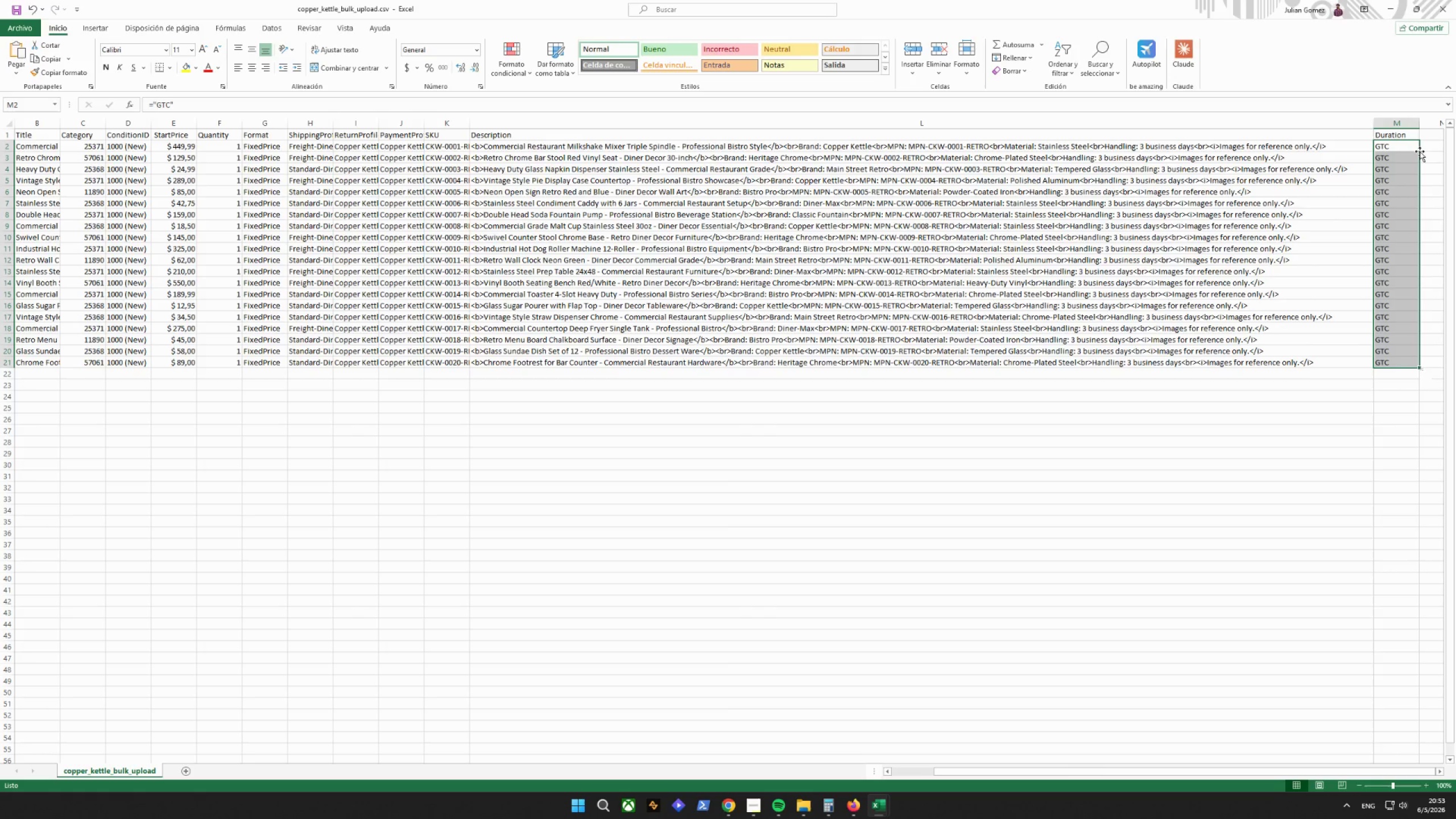 
triple_click([1420, 151])
 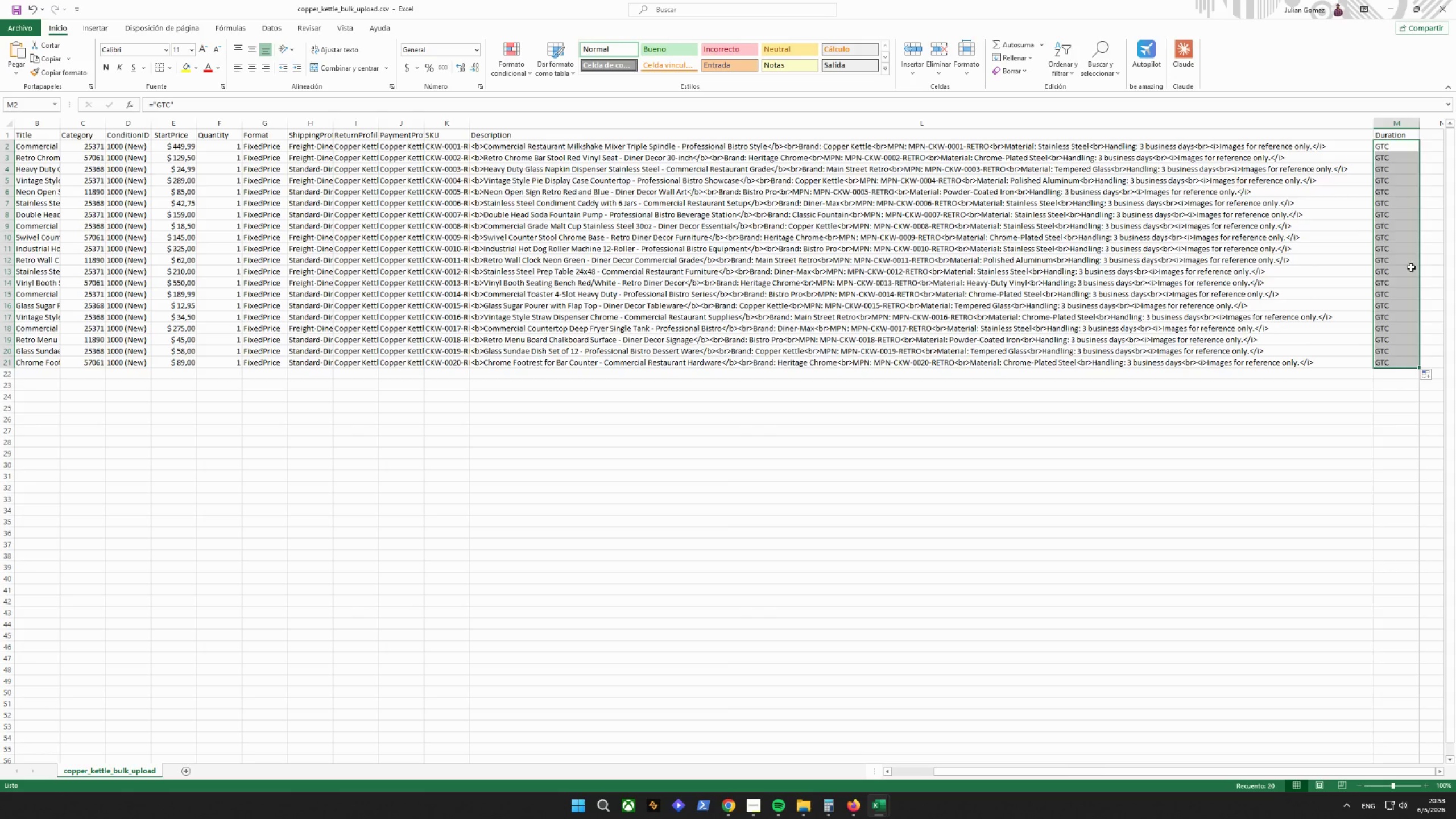 
left_click([1411, 267])
 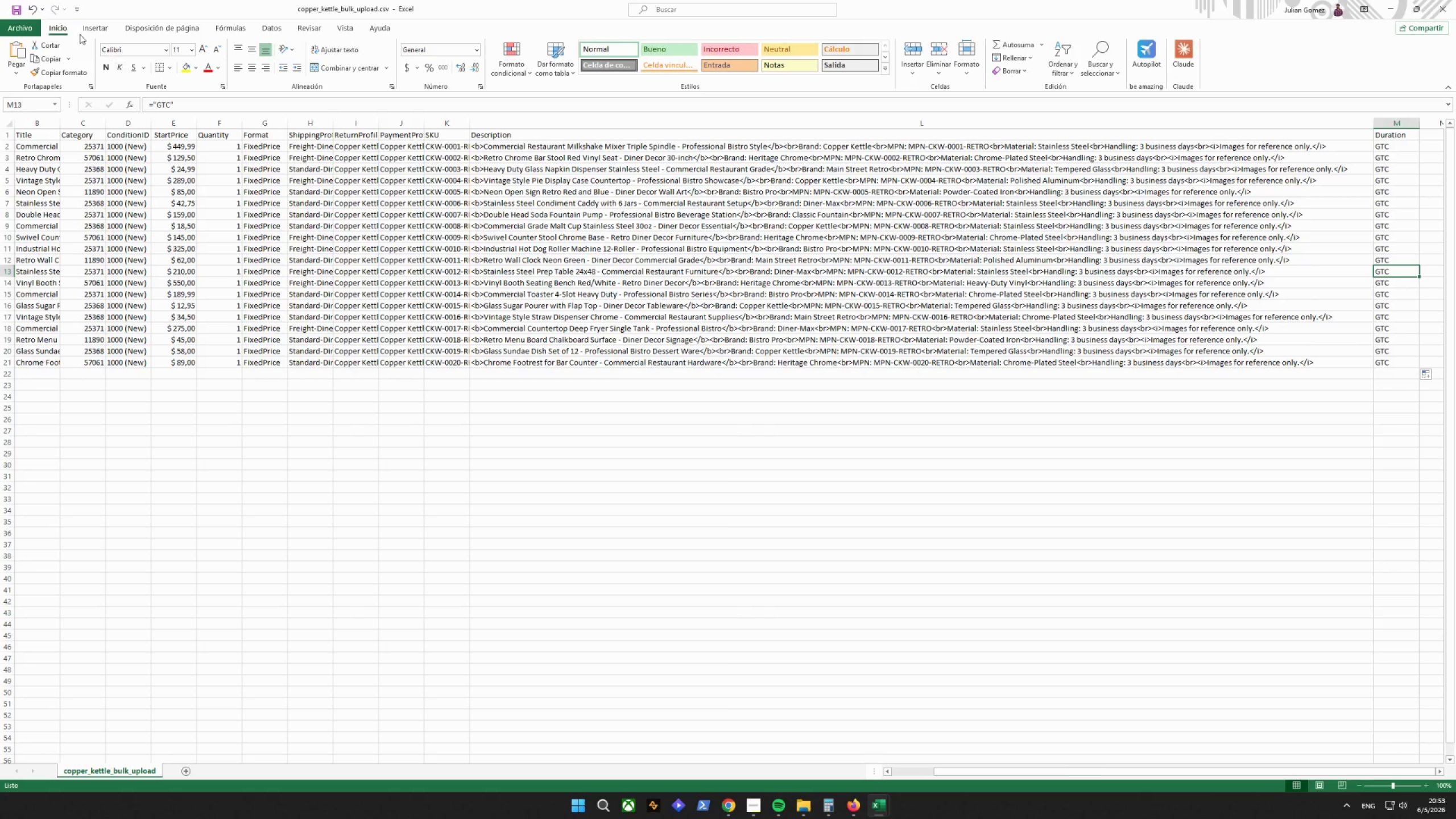 
left_click([20, 23])
 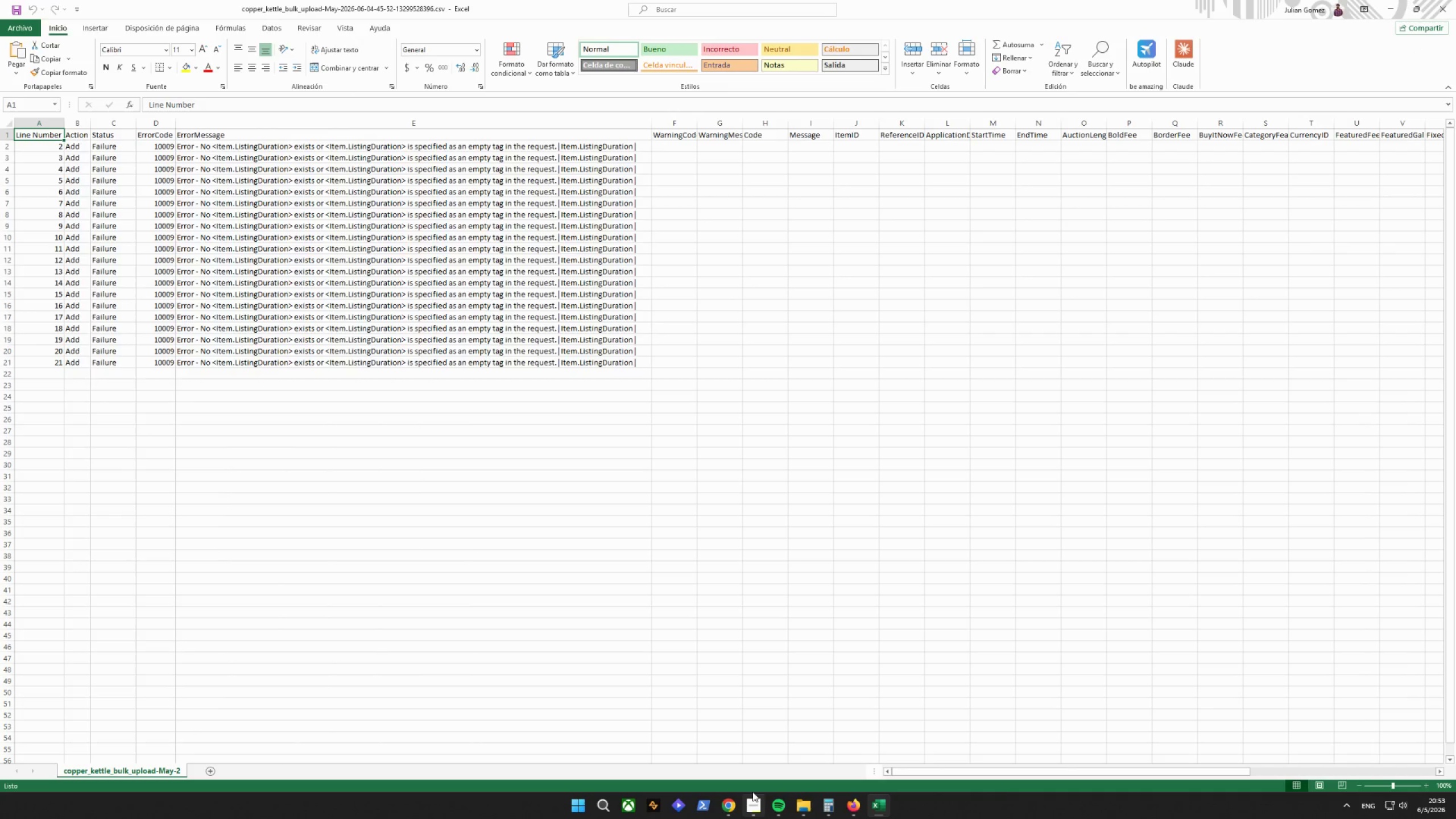 
wait(5.52)
 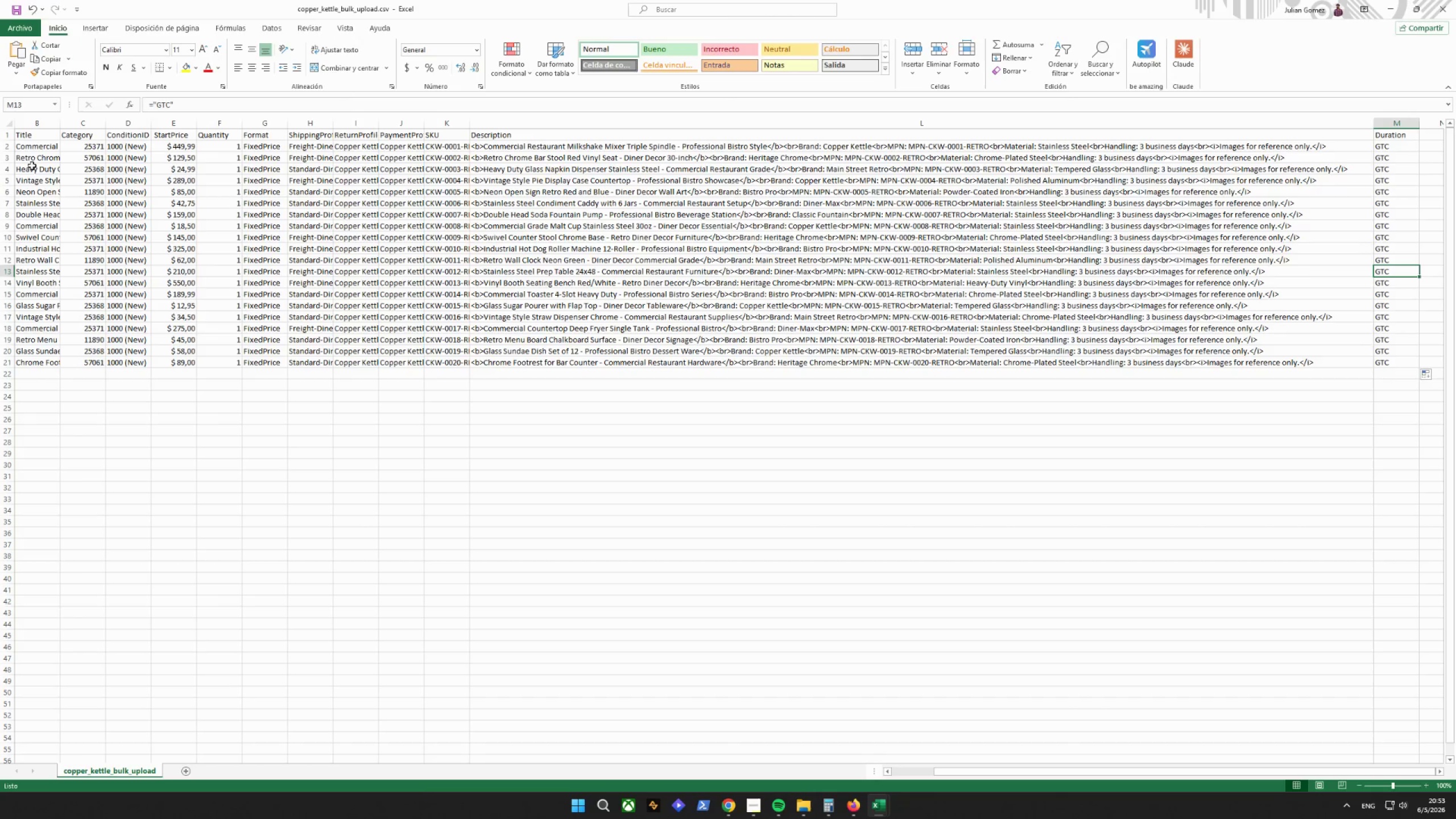 
left_click([909, 464])
 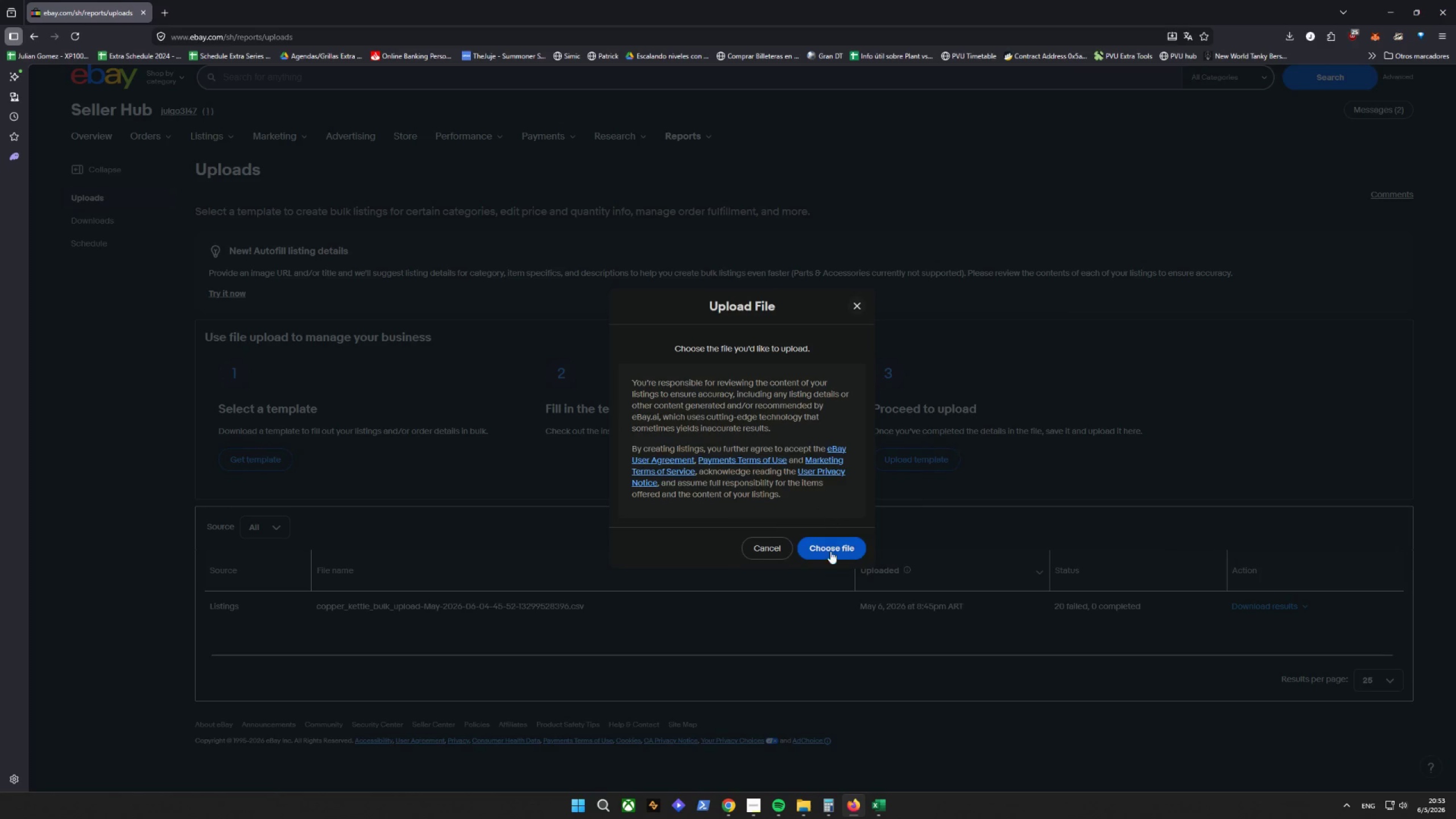 
left_click([831, 553])
 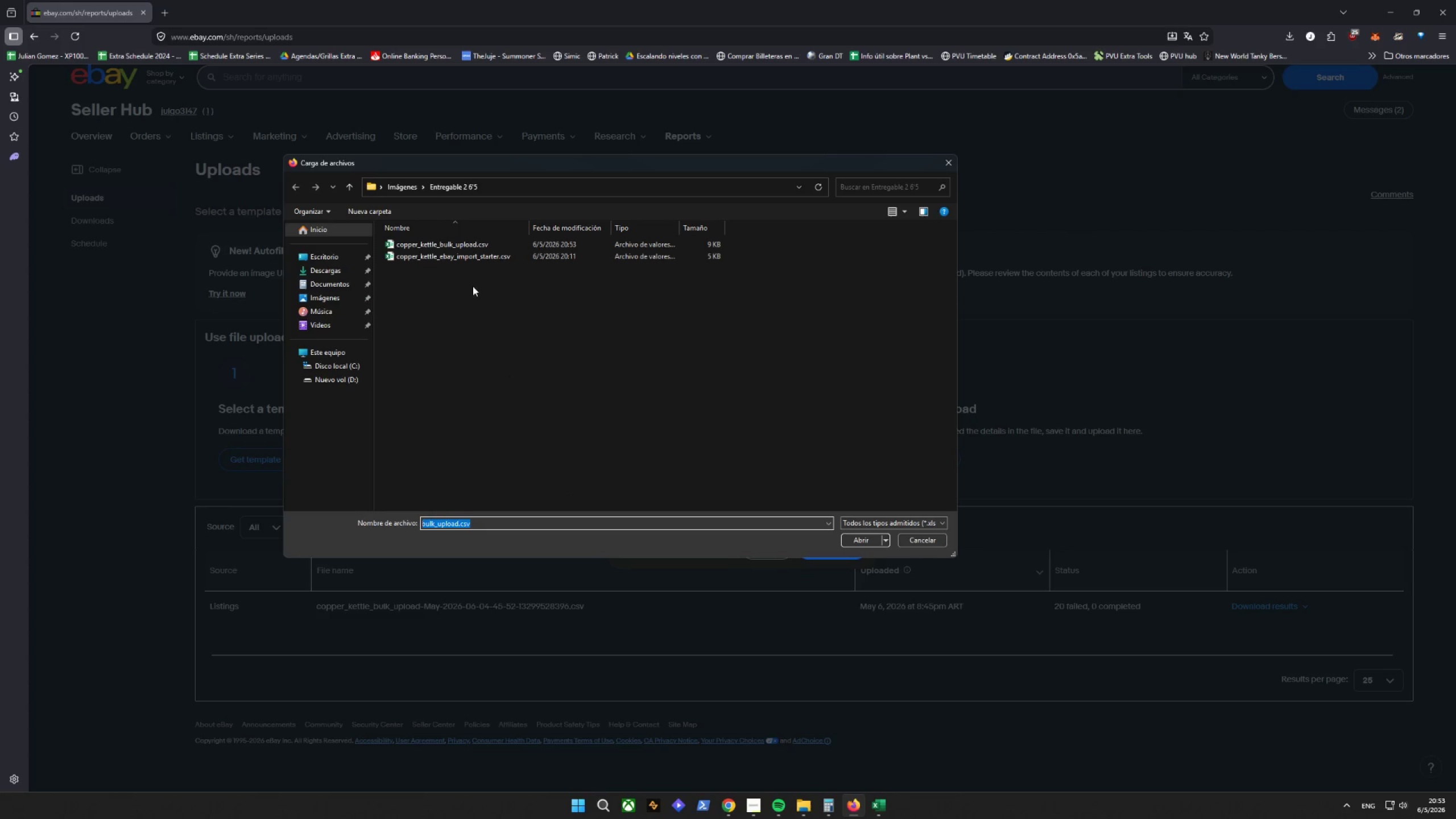 
left_click([460, 243])
 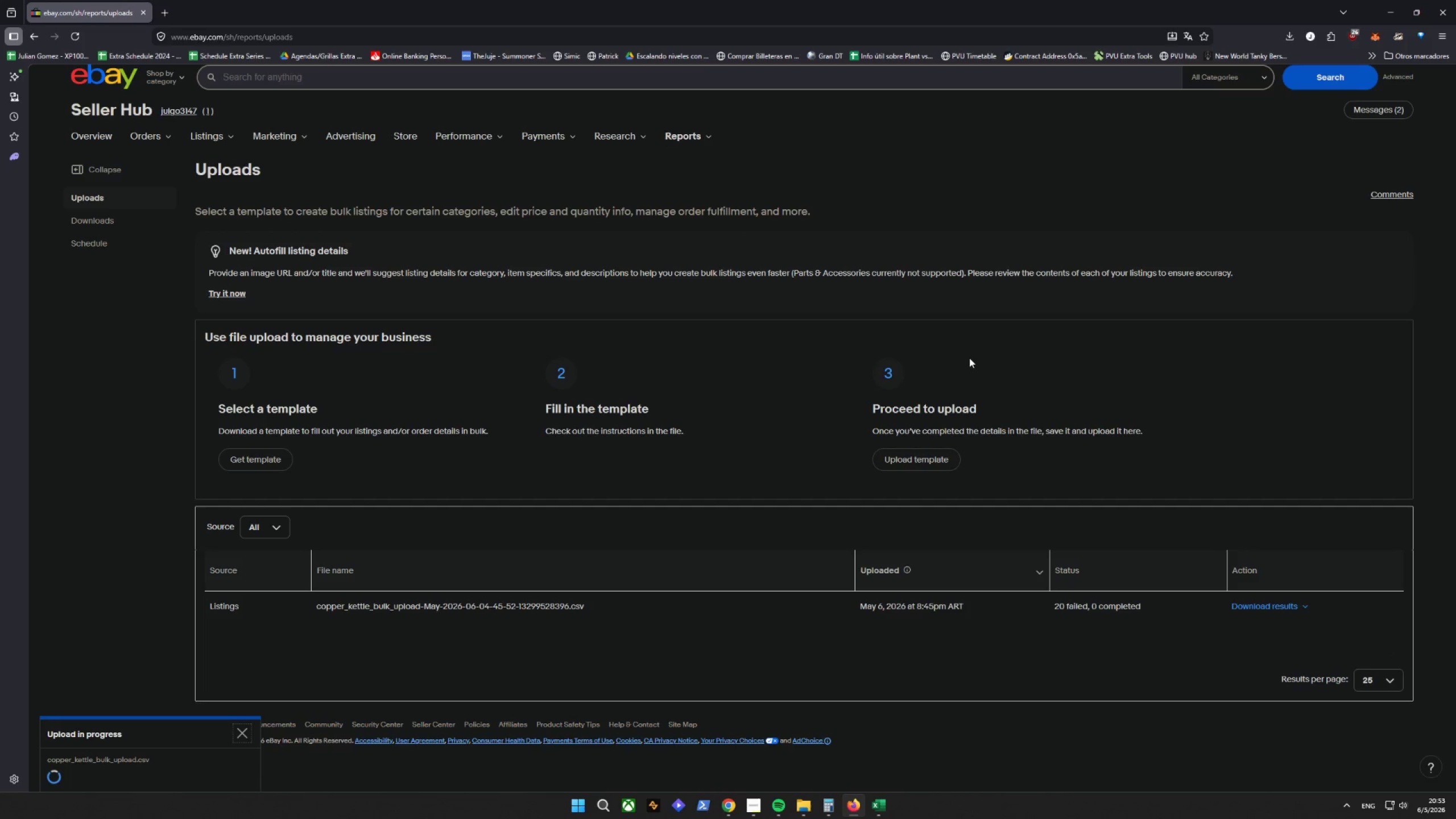 
wait(12.0)
 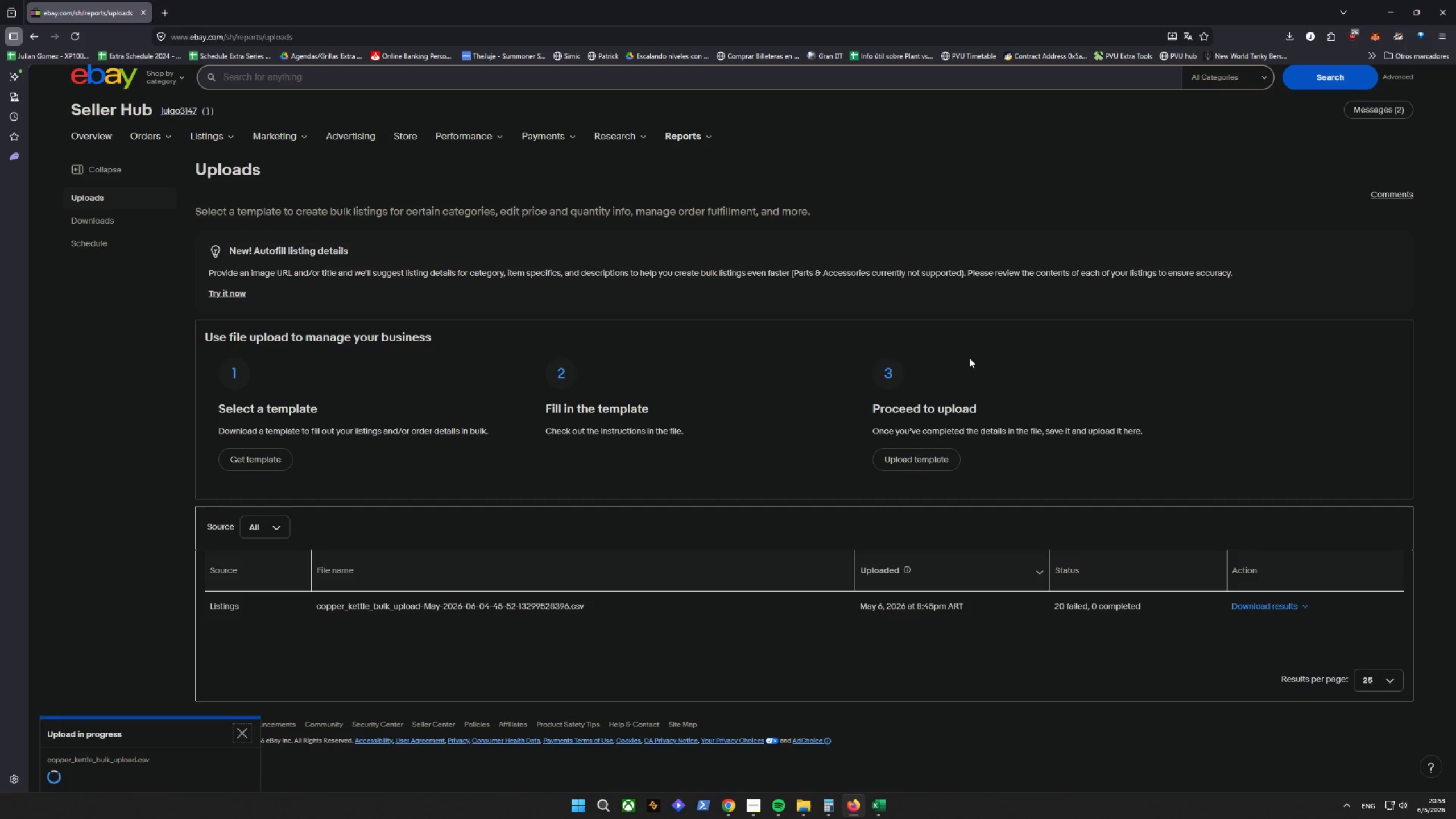 
left_click([1267, 602])
 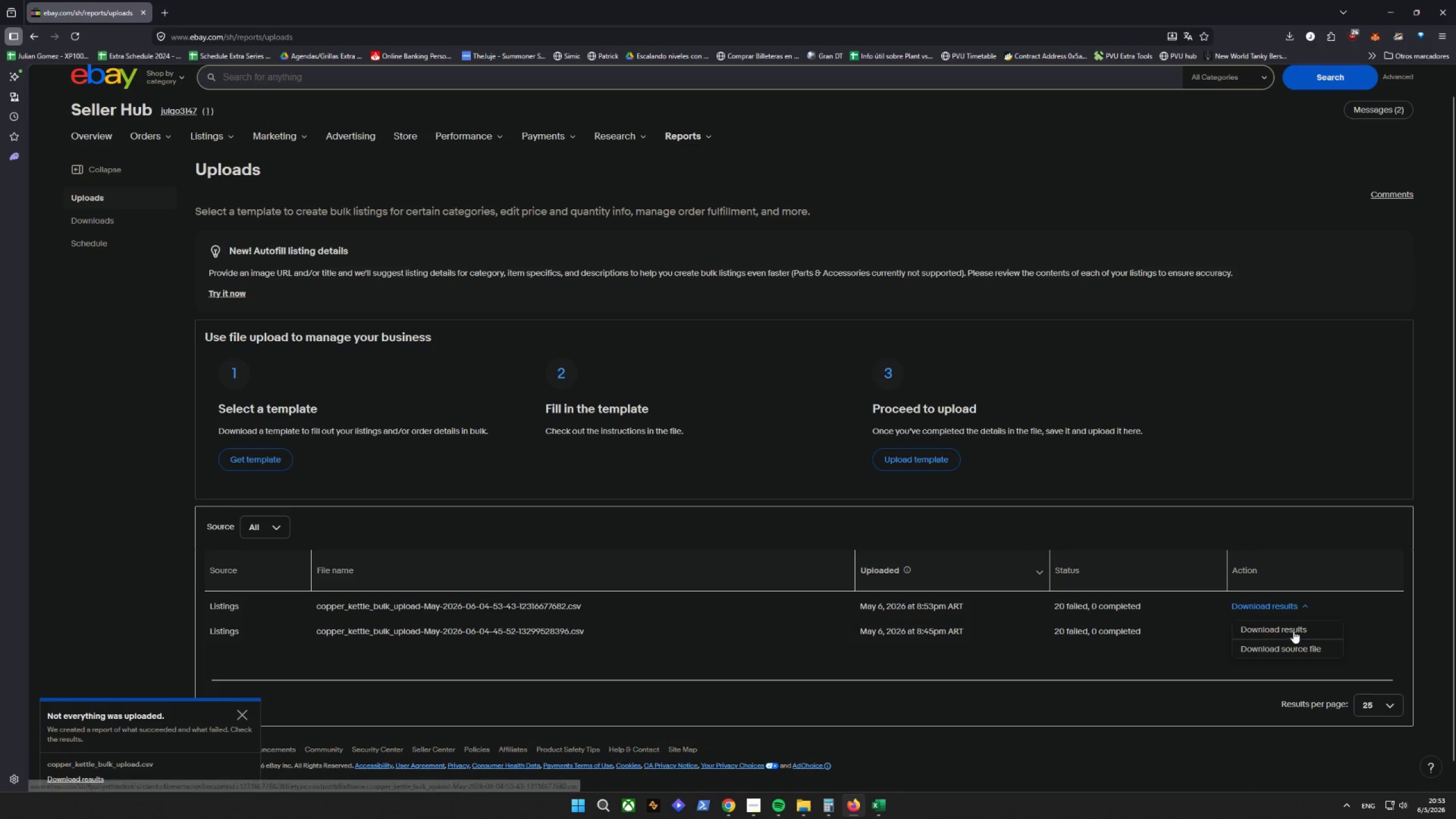 
left_click([1293, 631])
 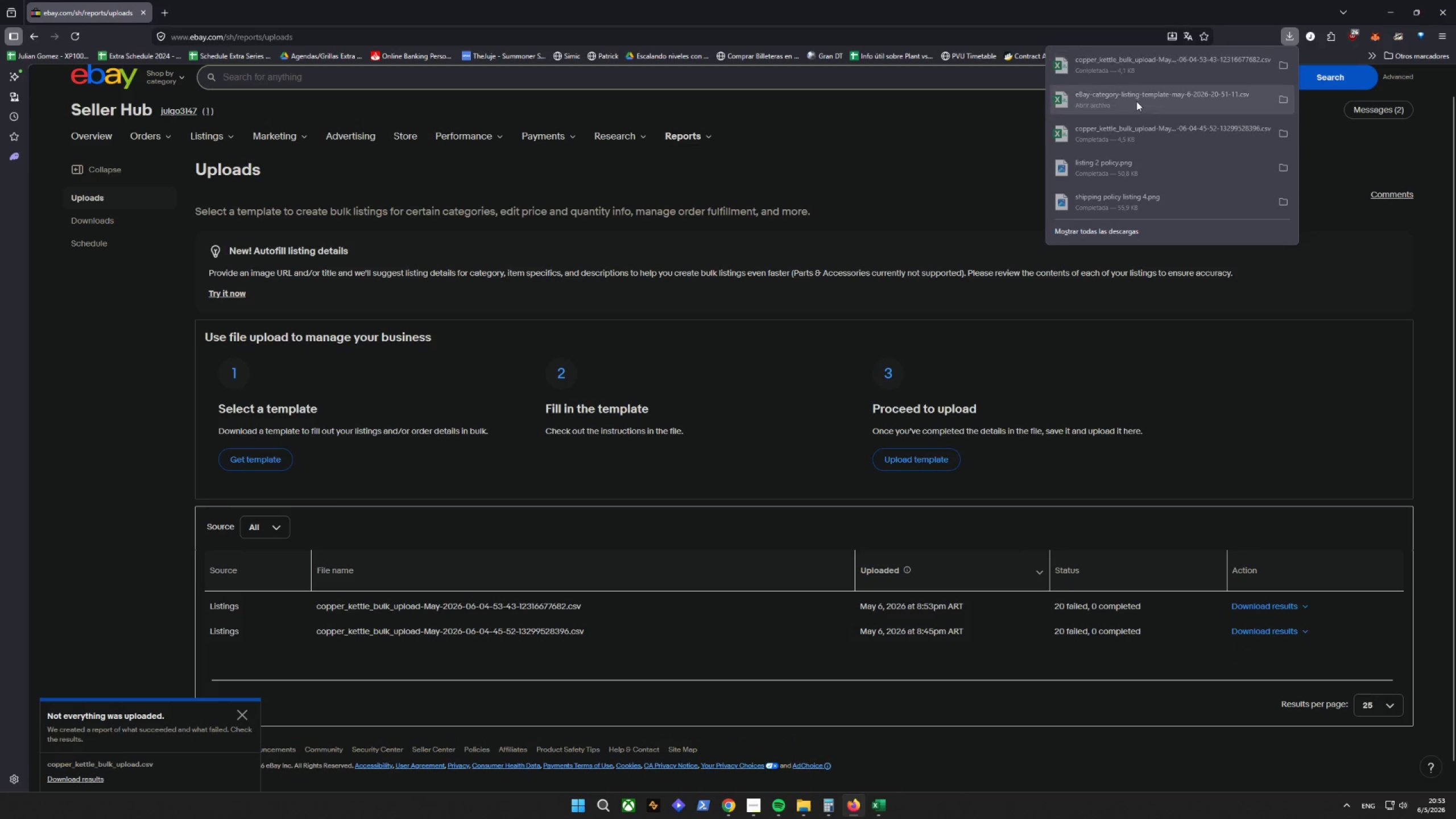 
left_click([1138, 68])
 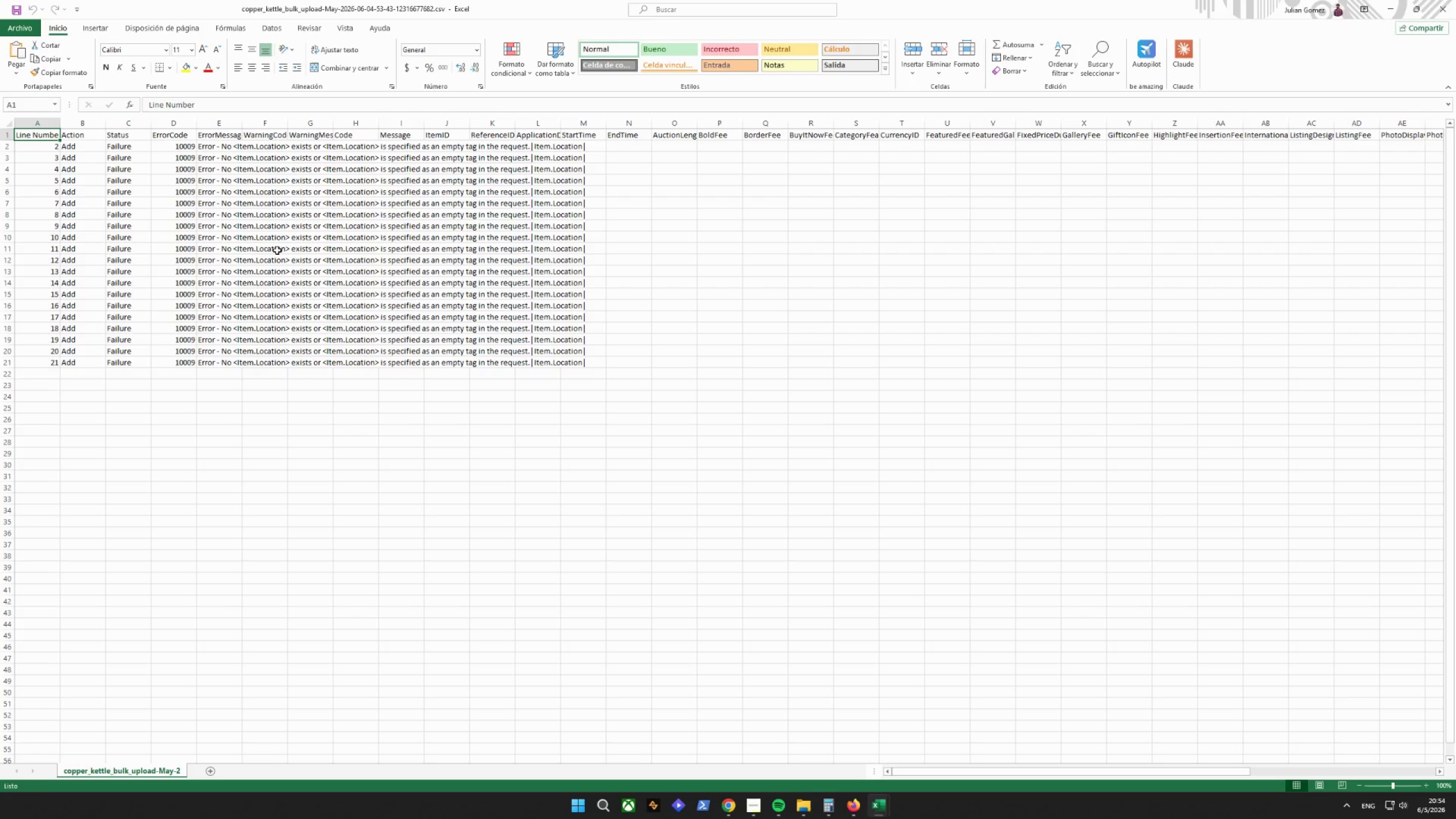 
wait(6.75)
 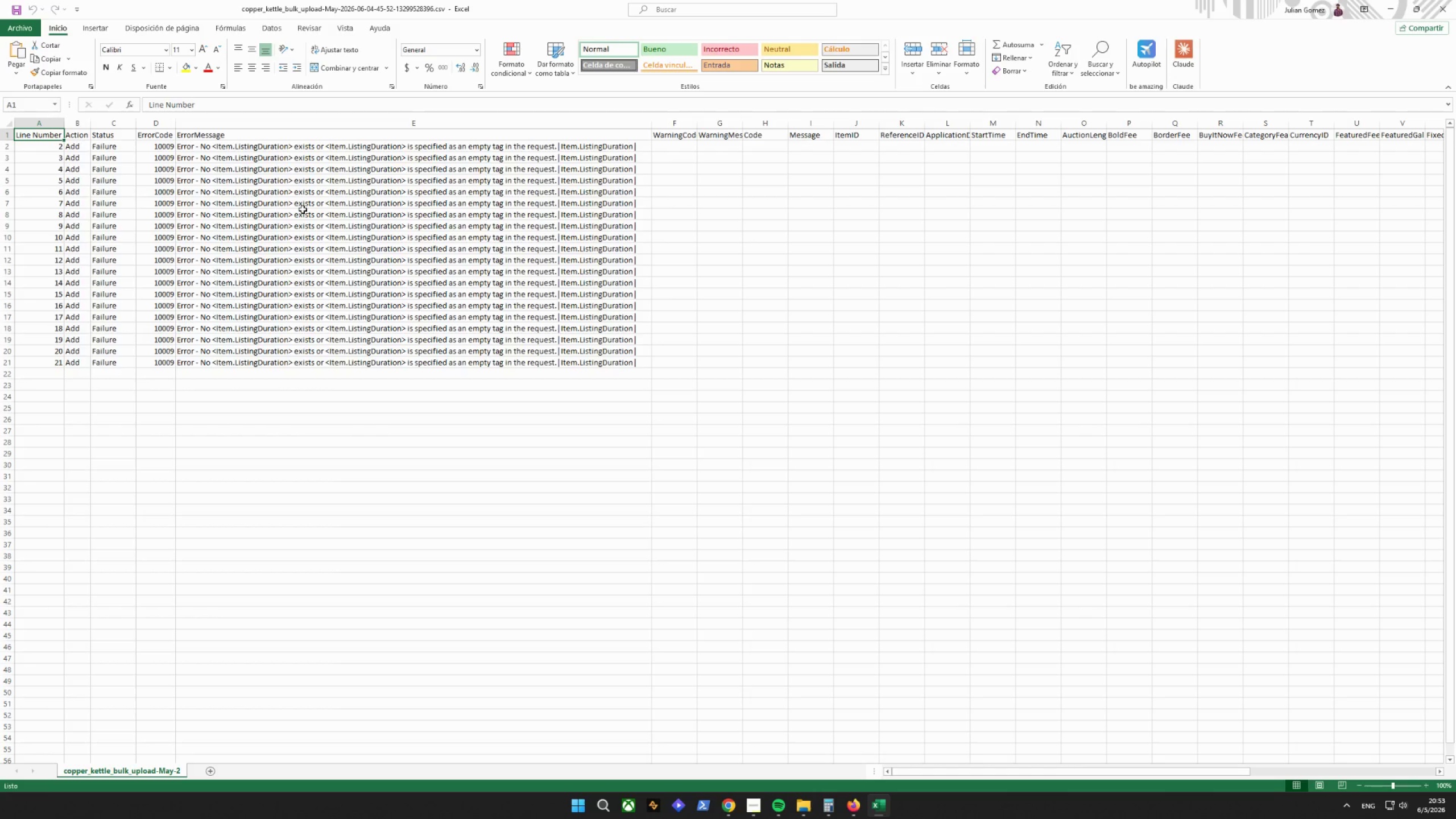 
left_click_drag(start_coordinate=[979, 774], to_coordinate=[383, 752])
 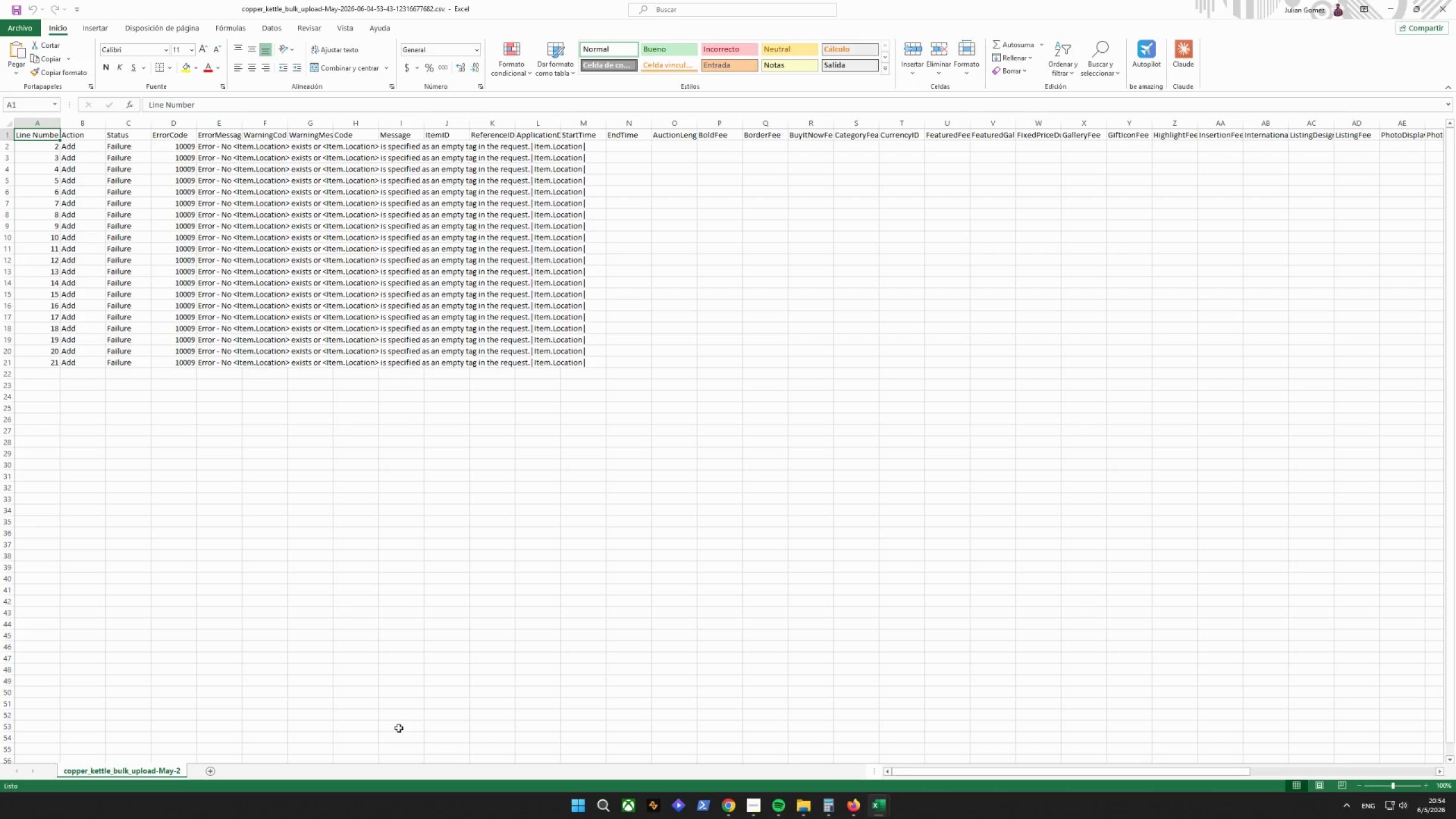 
wait(5.11)
 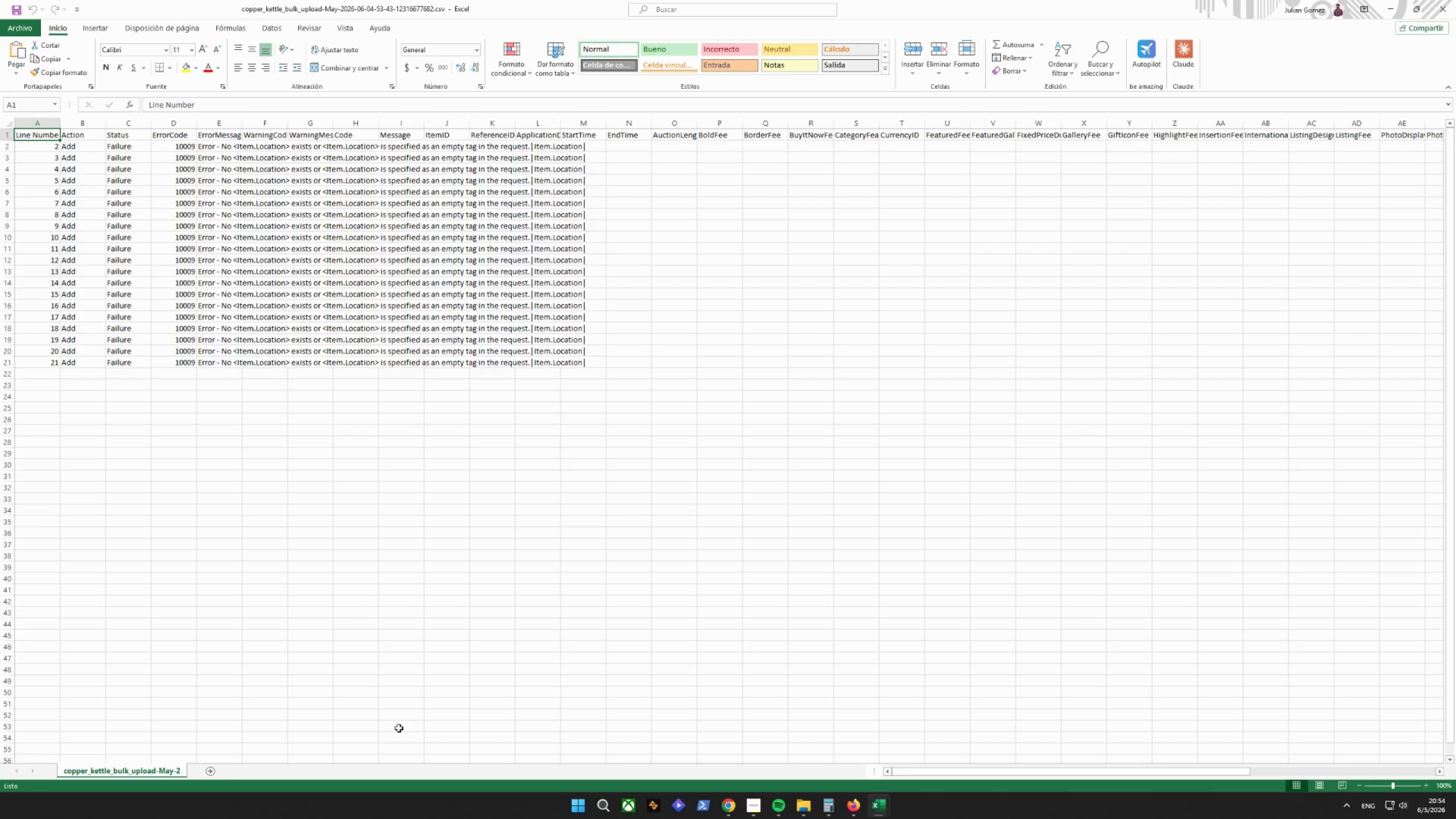 
left_click([882, 801])
 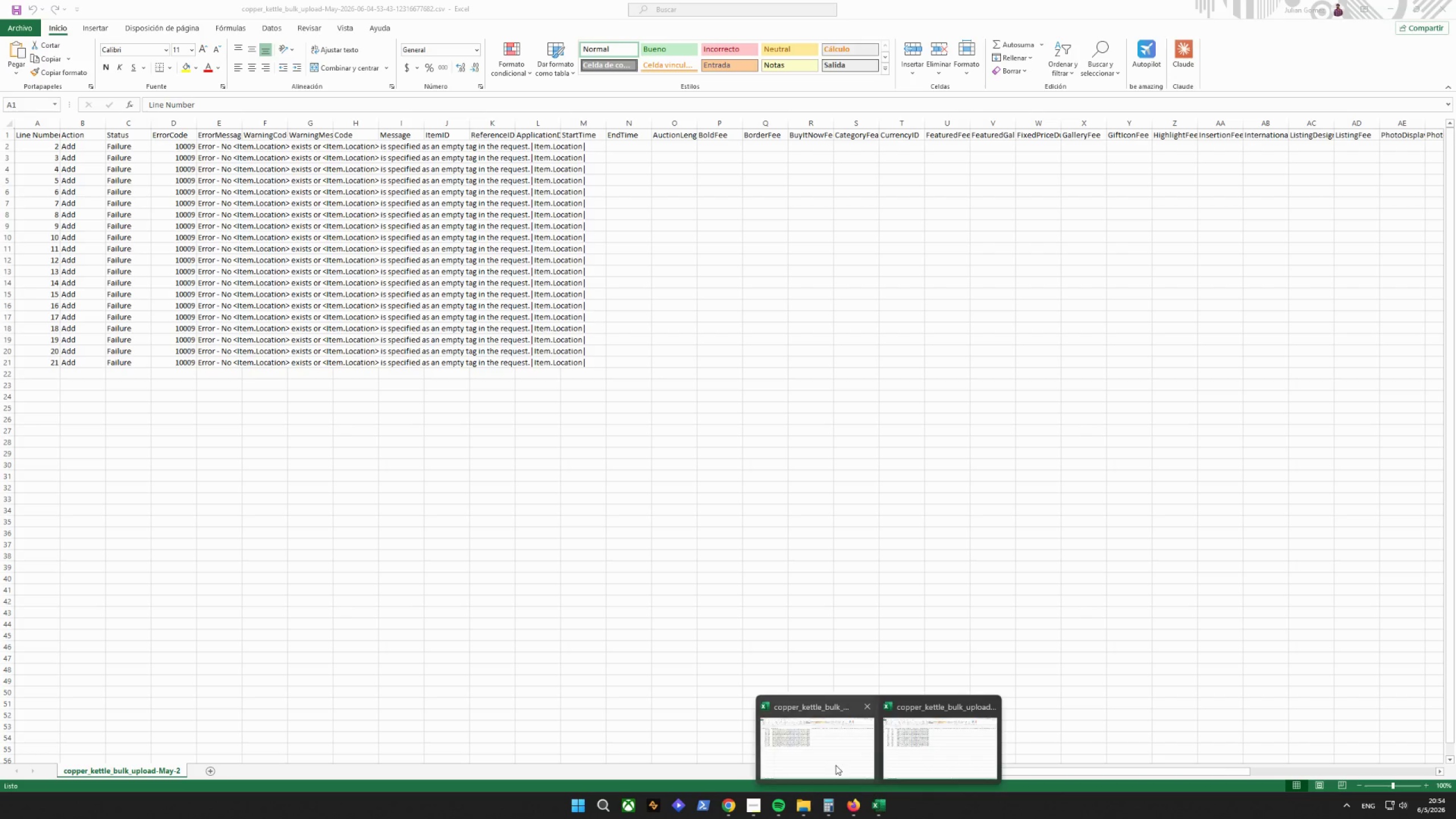 
left_click([817, 758])
 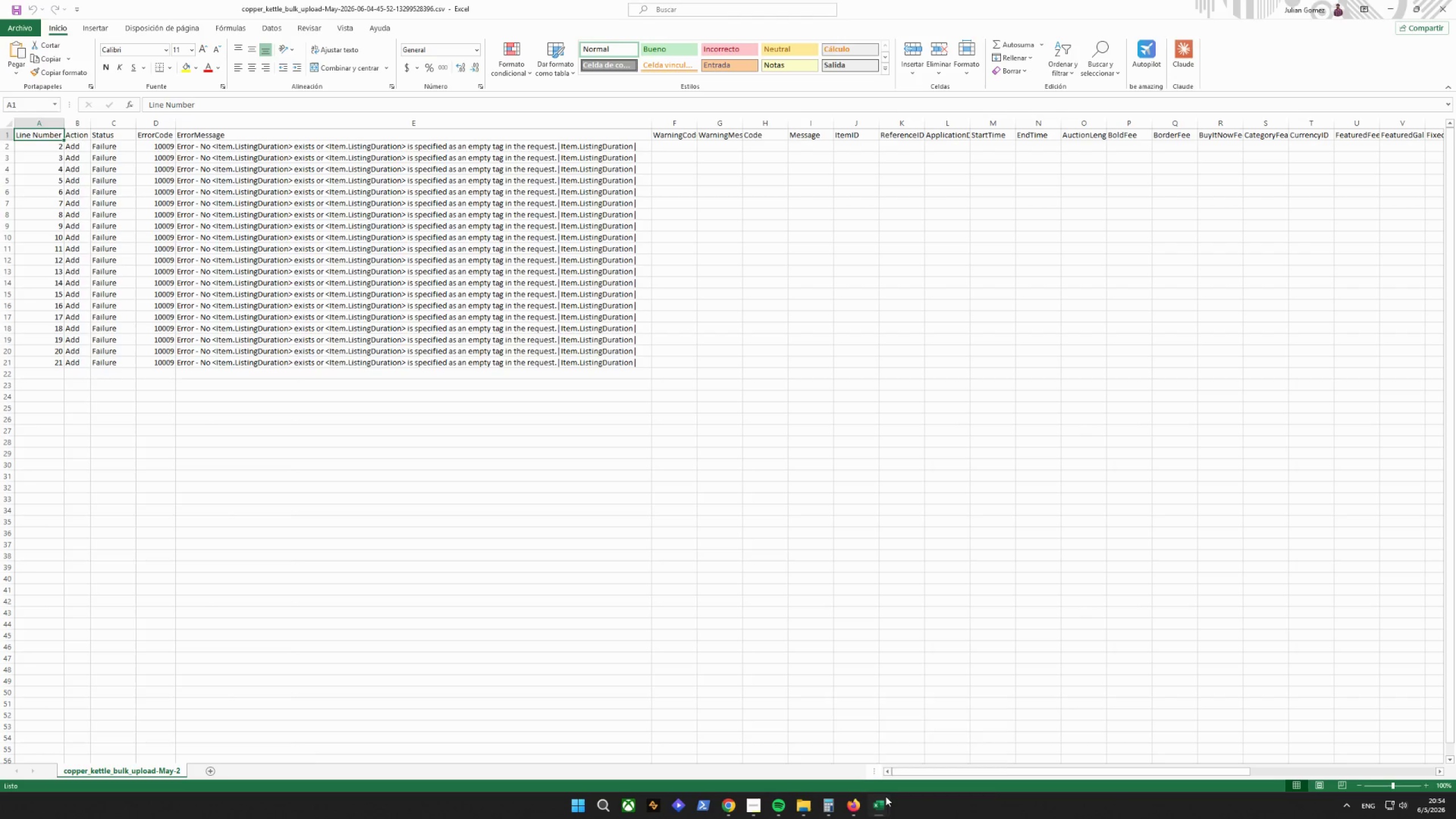 
left_click([938, 744])
 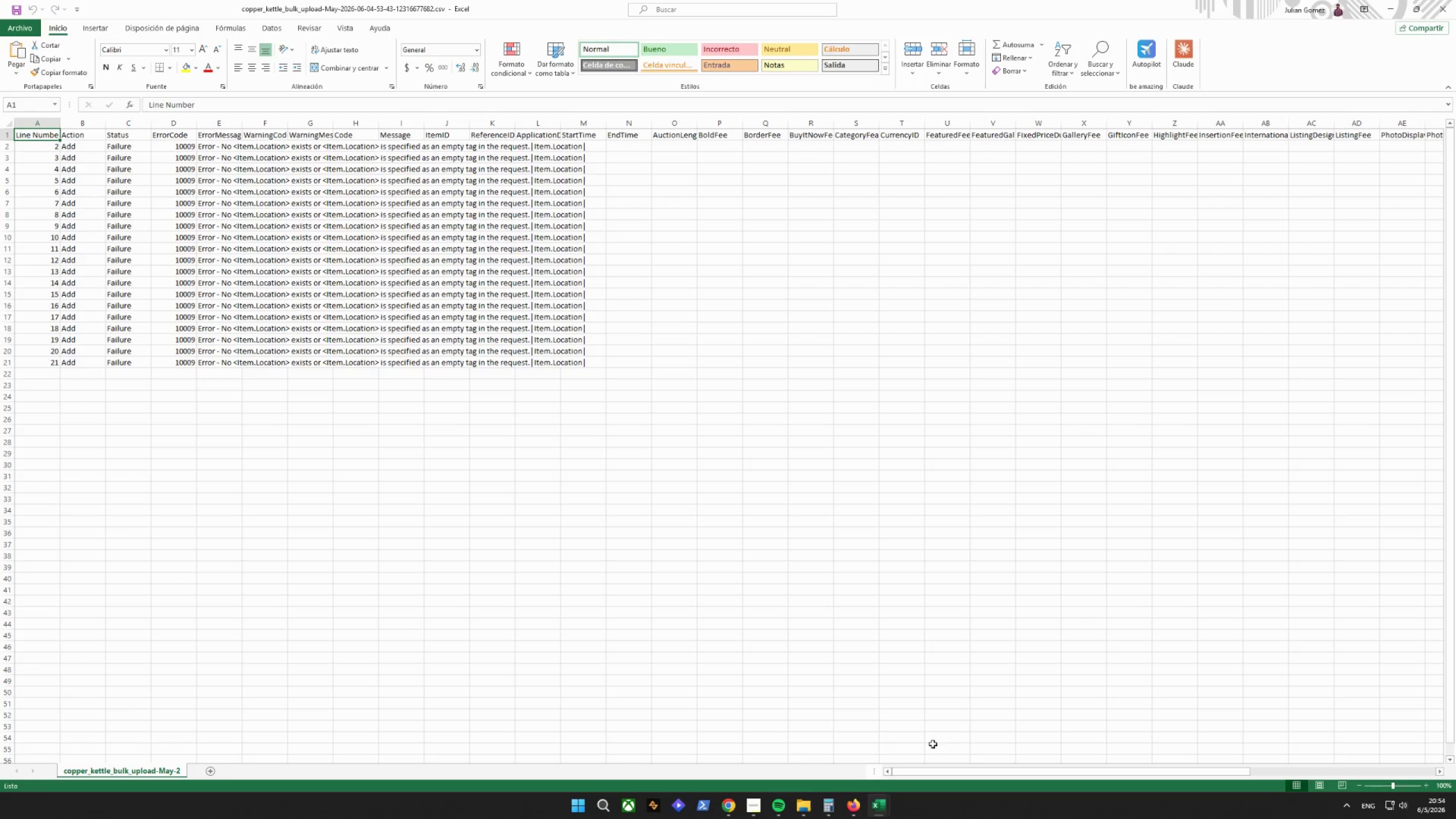 
left_click([894, 796])
 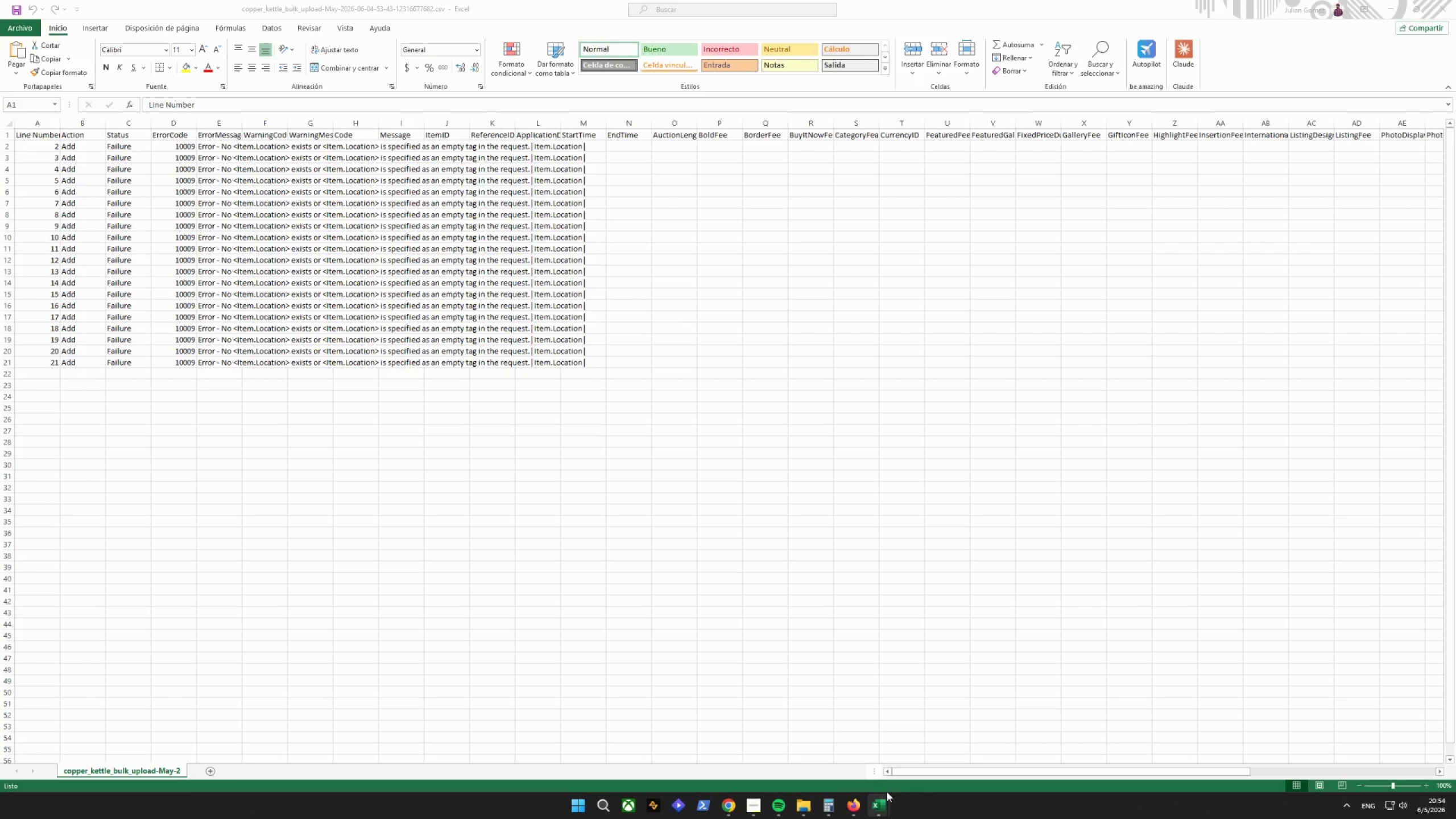 
left_click([883, 792])
 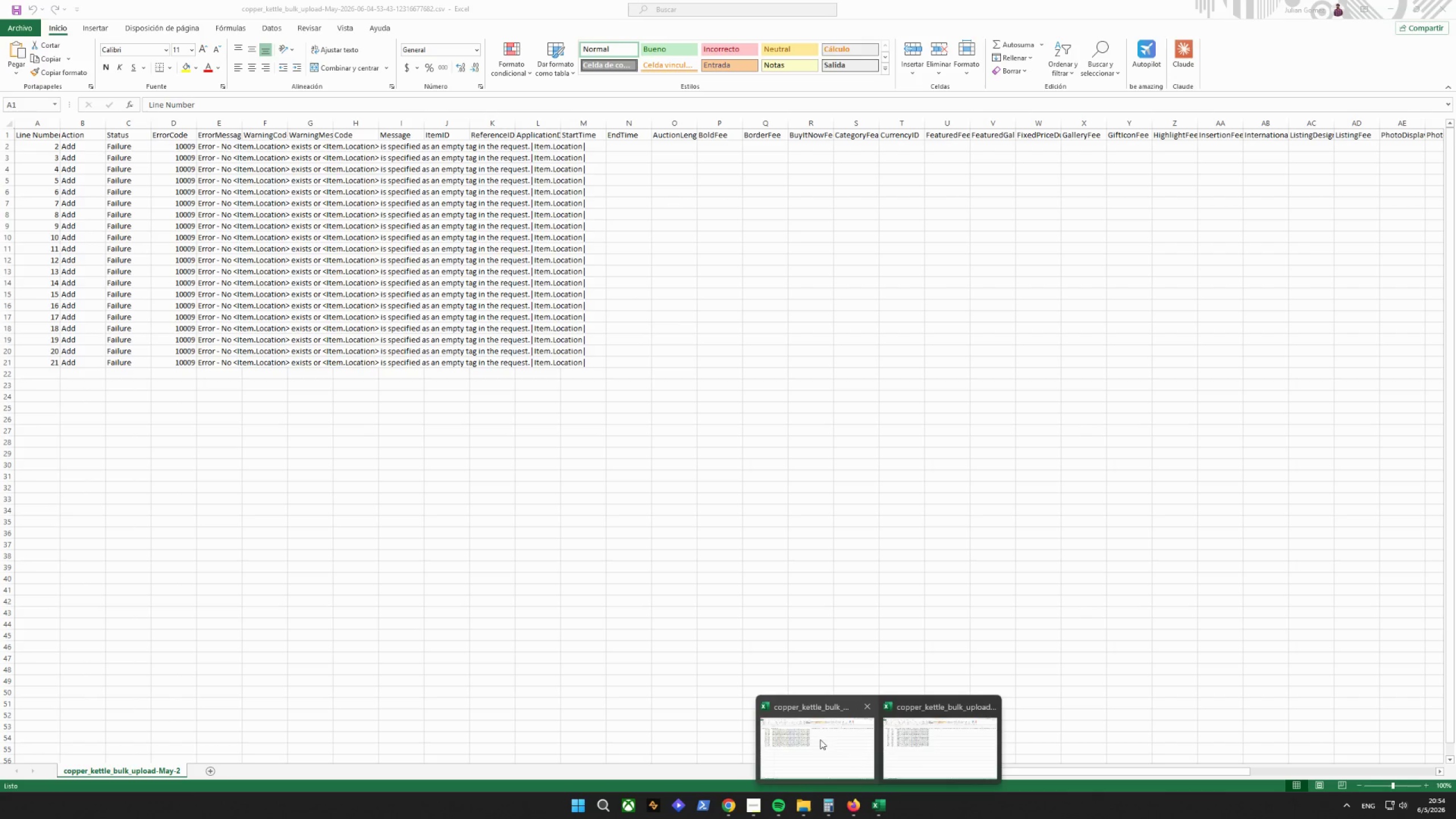 
left_click([814, 740])
 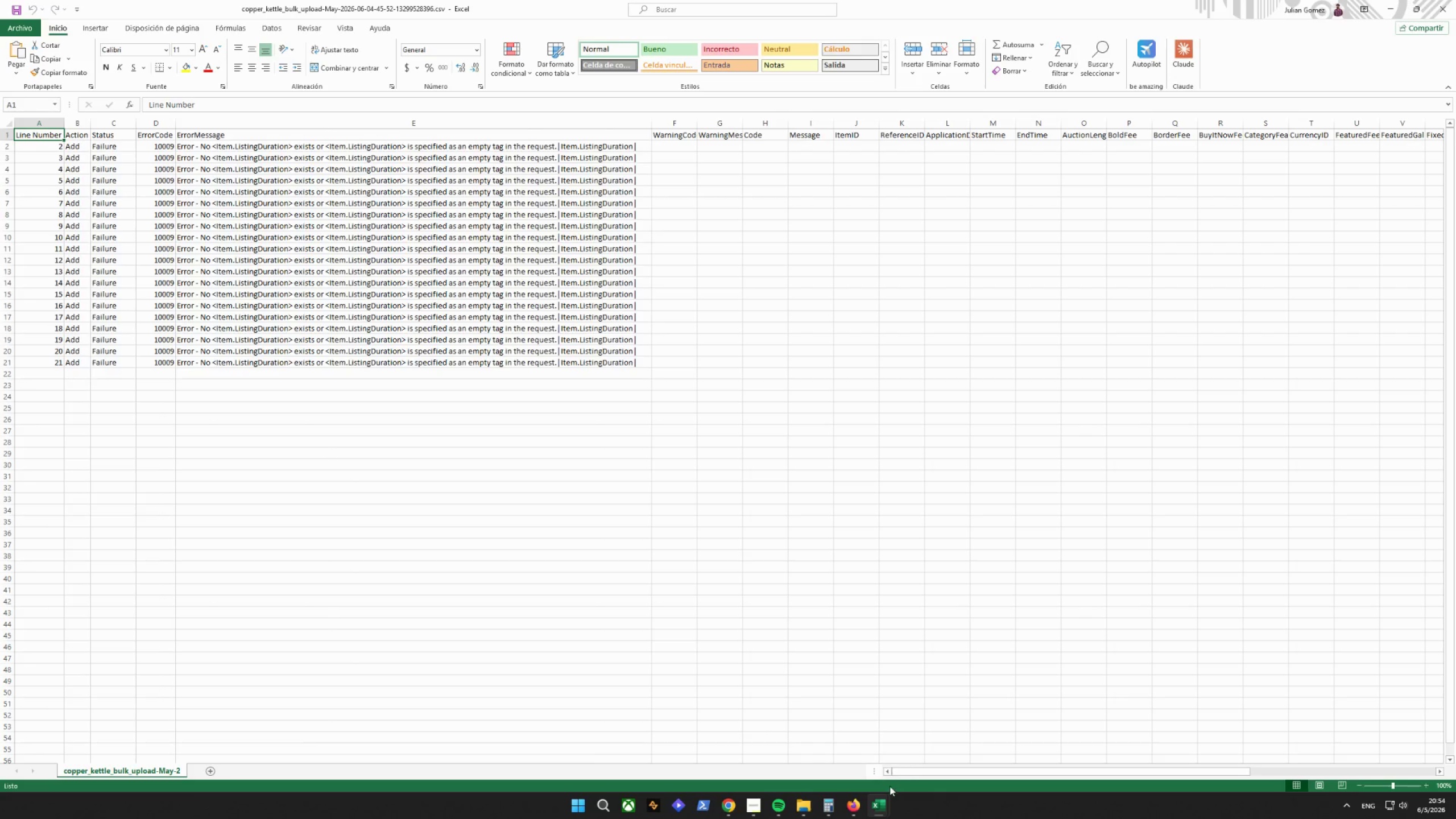 
double_click([884, 780])
 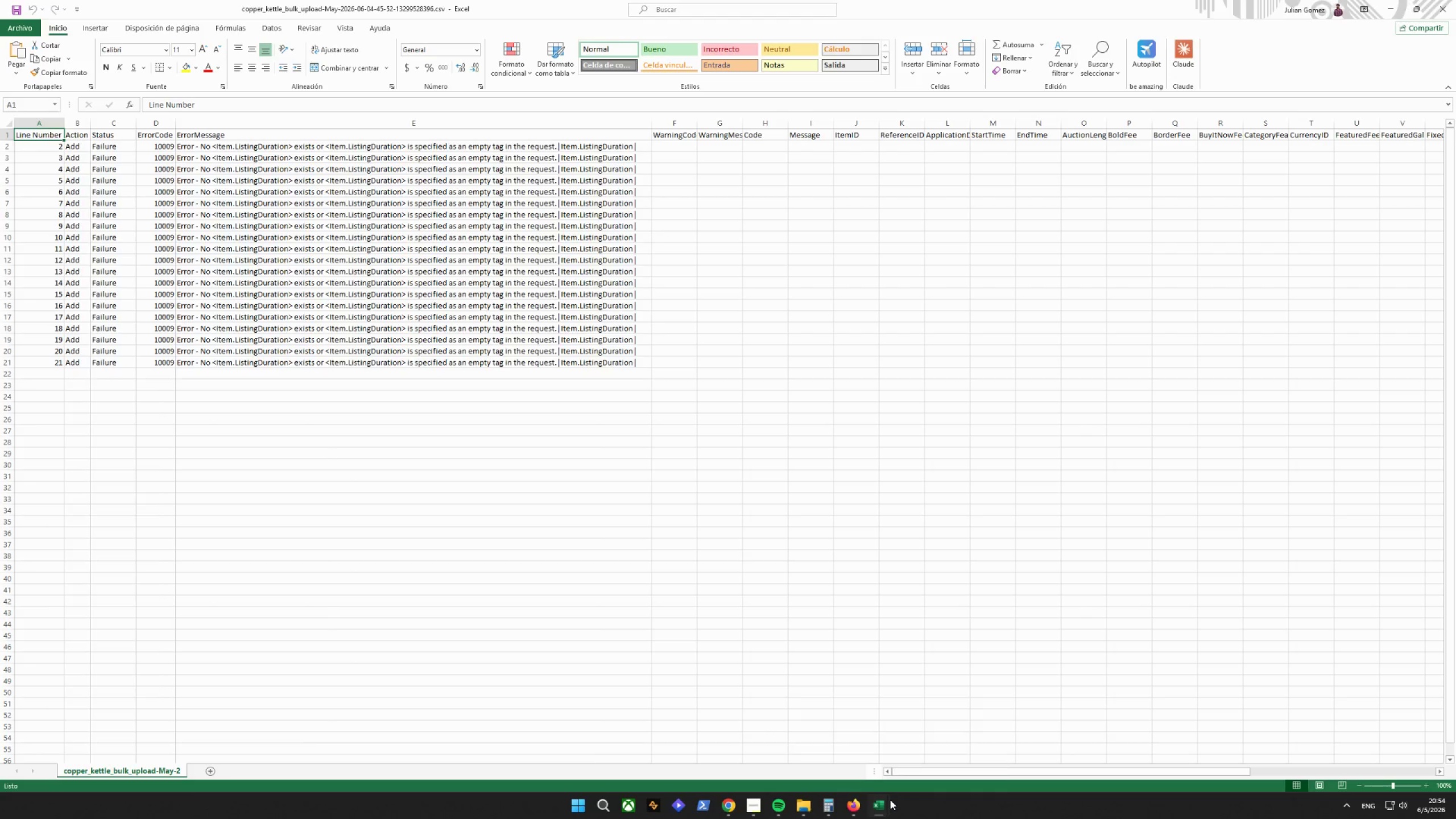 
double_click([939, 759])
 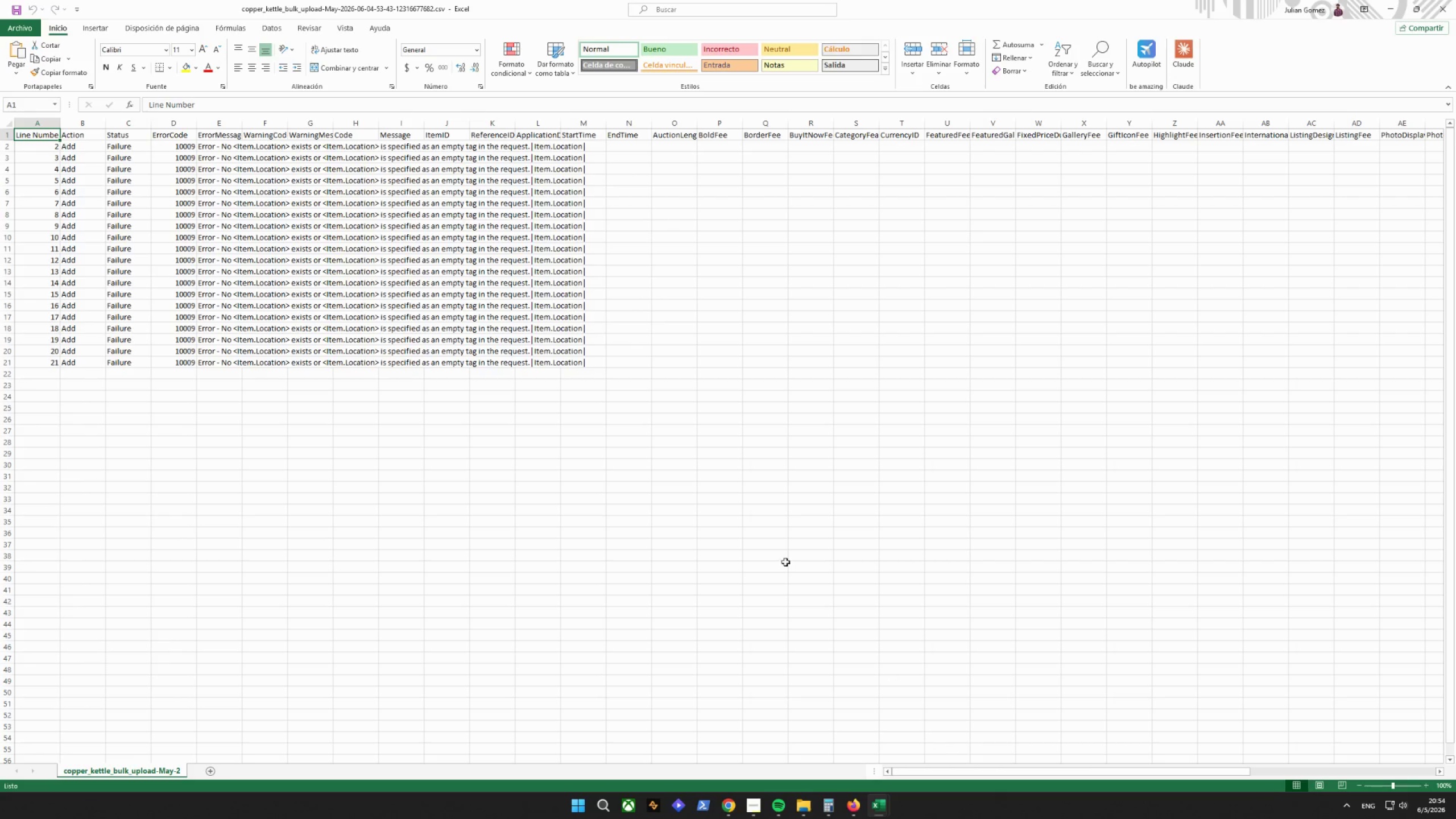 
triple_click([706, 496])
 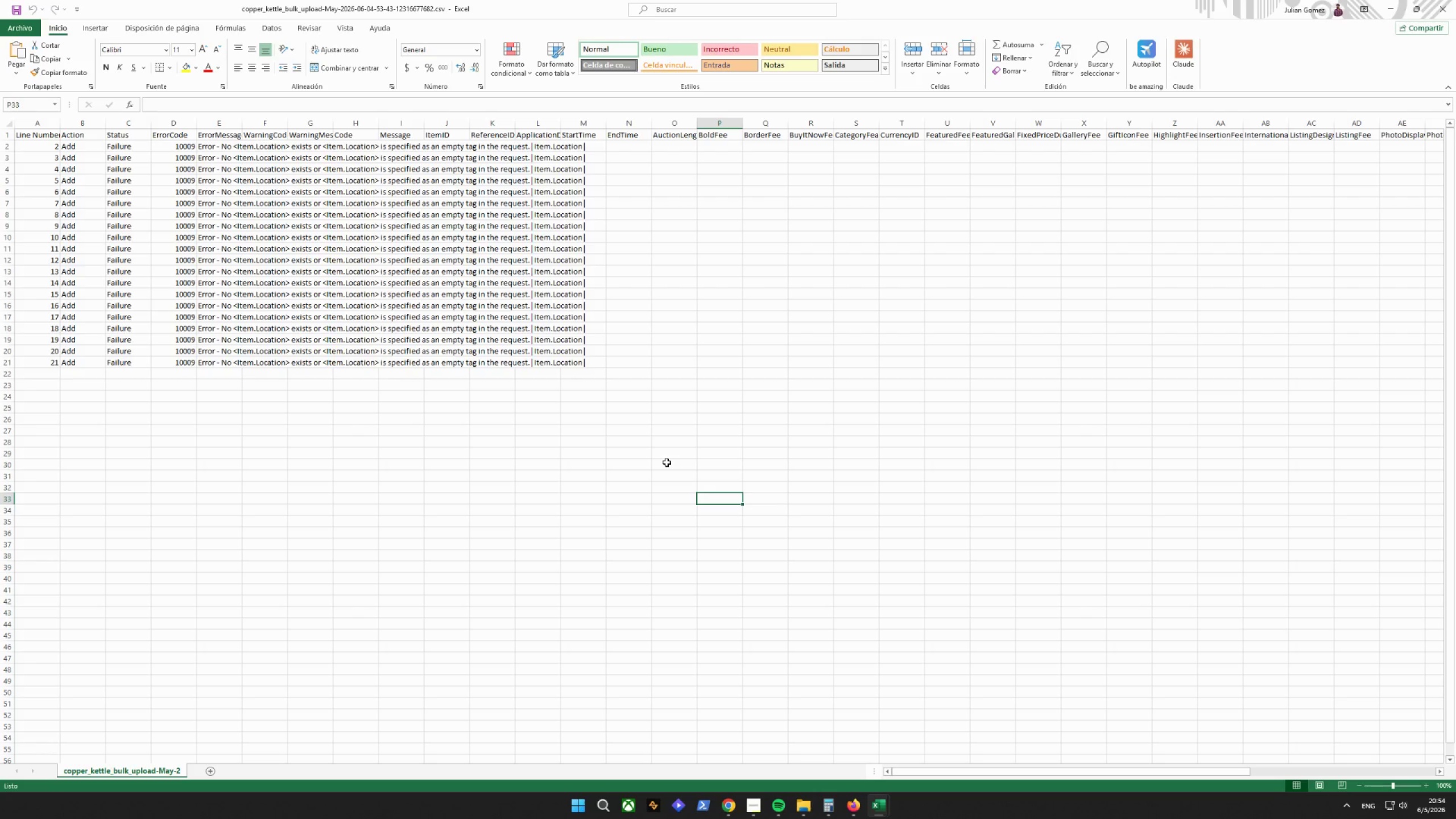 
wait(29.66)
 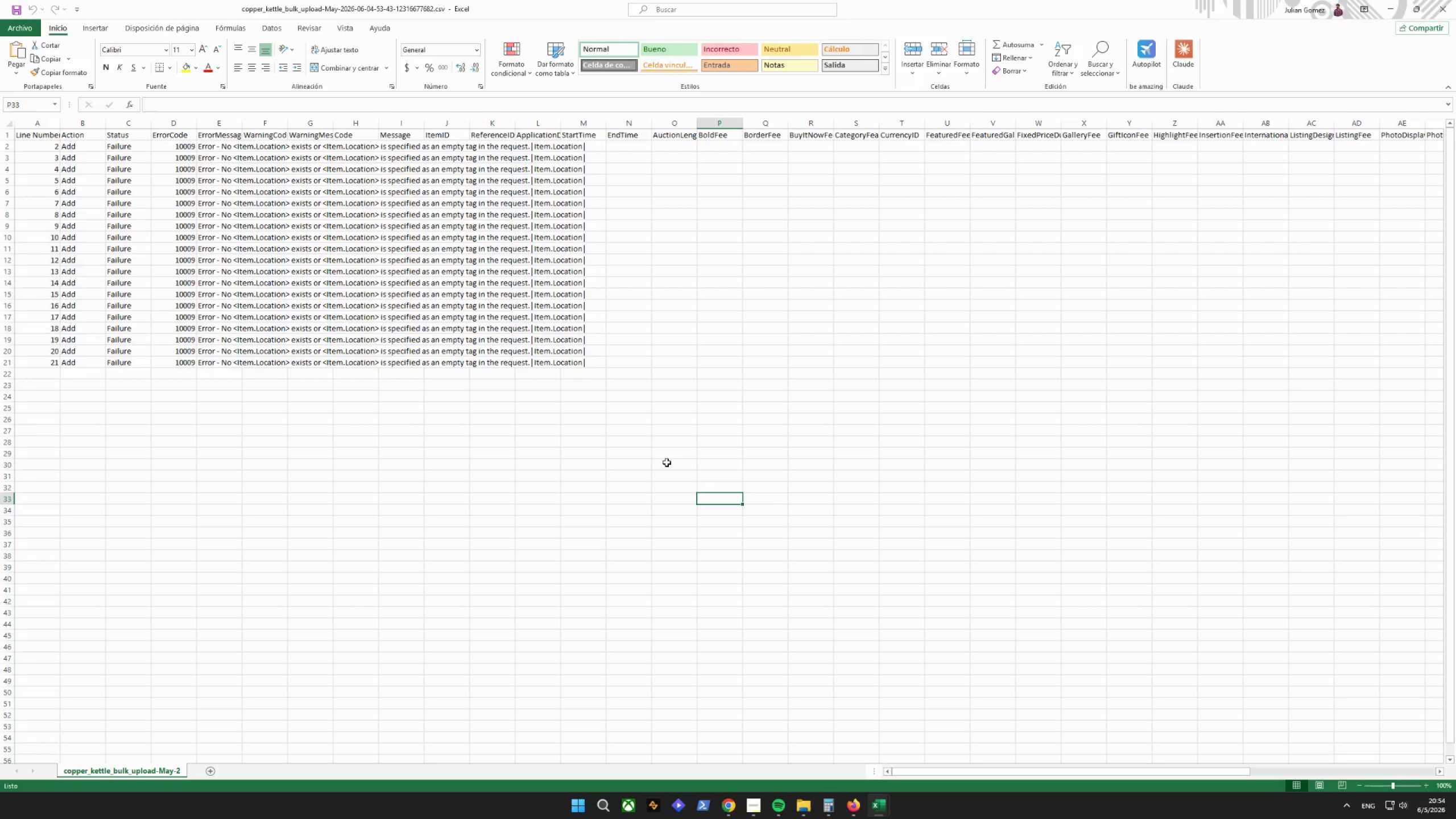 
left_click([887, 815])
 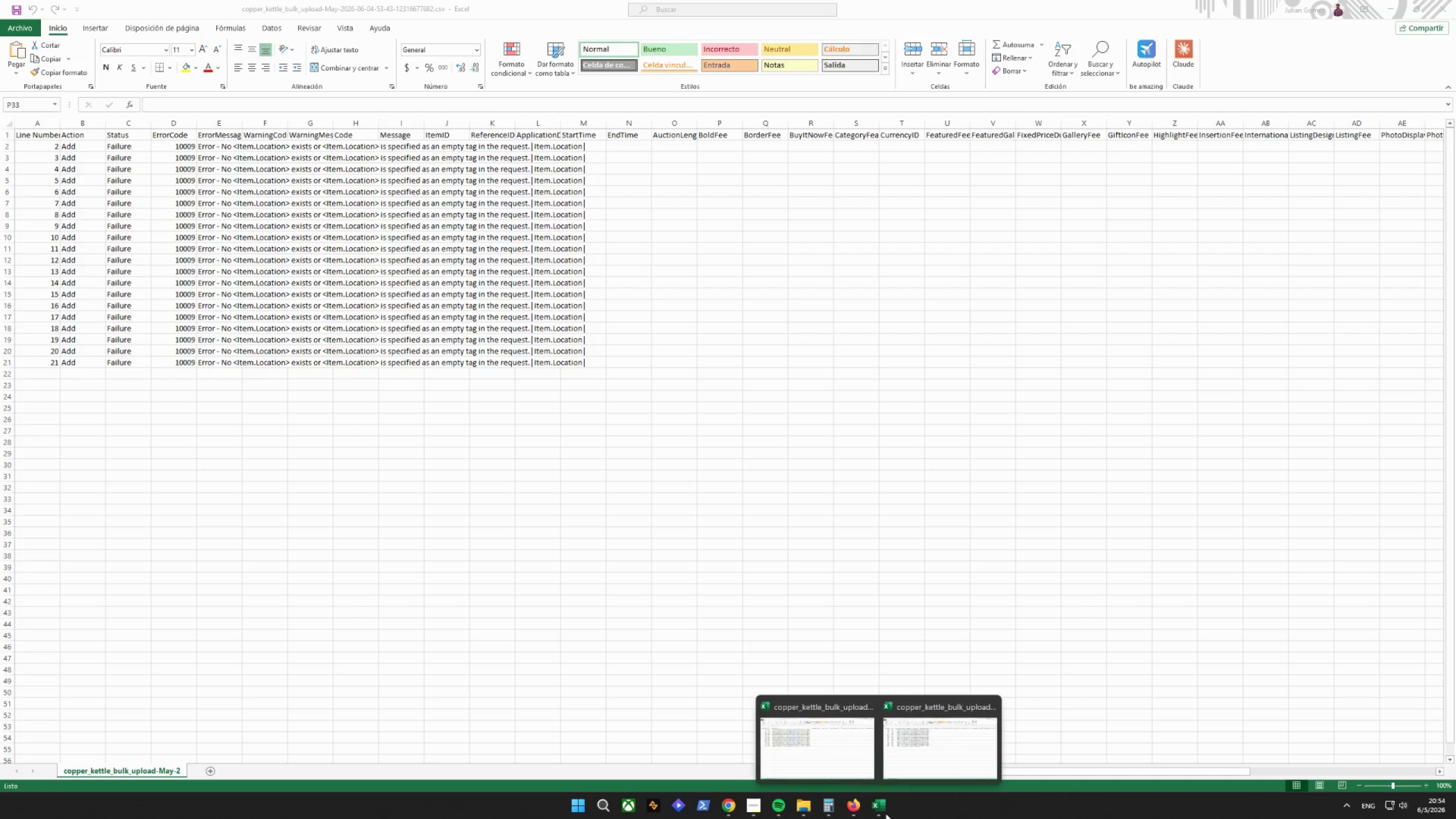 
left_click([836, 745])
 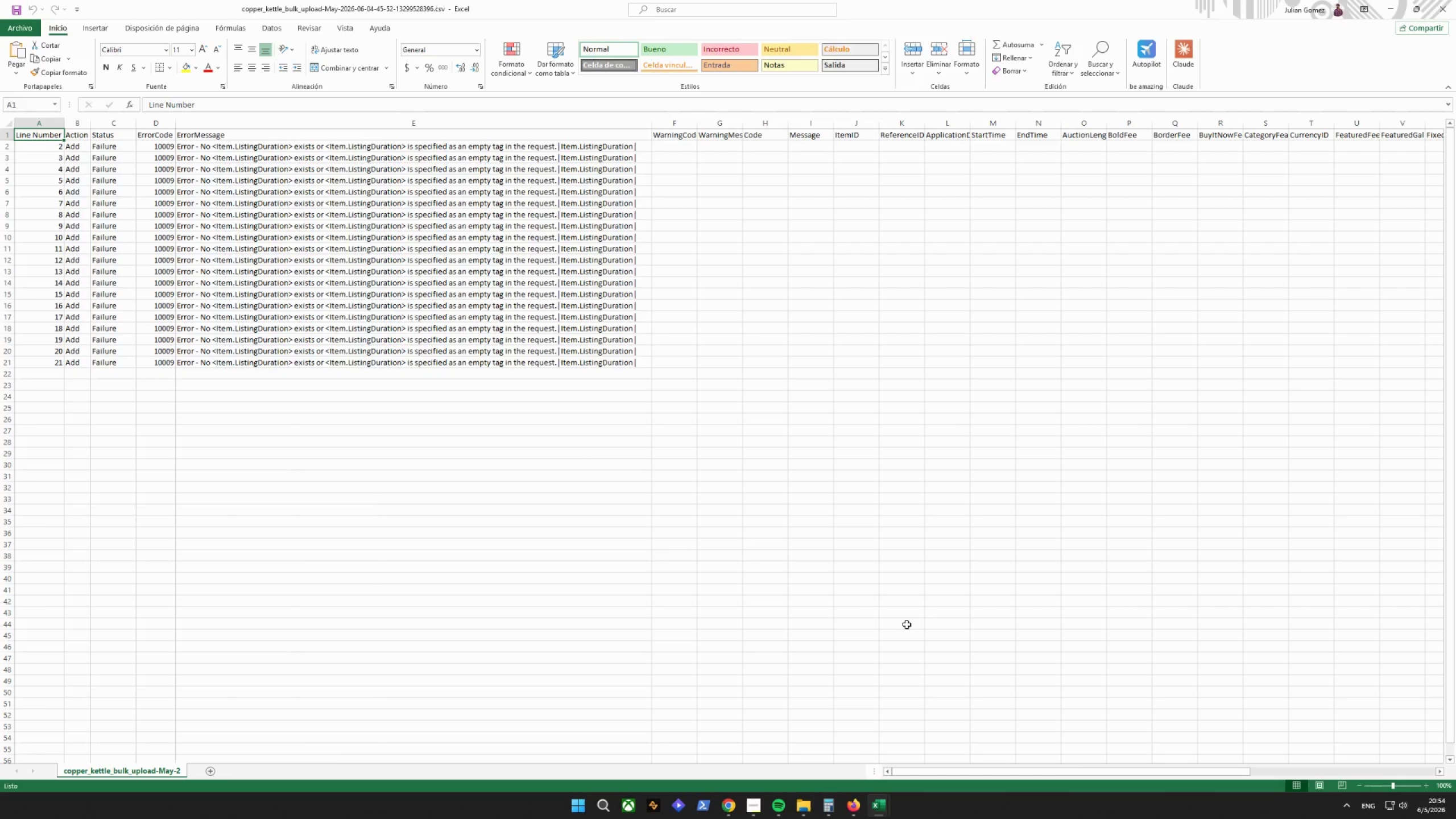 
left_click([883, 806])
 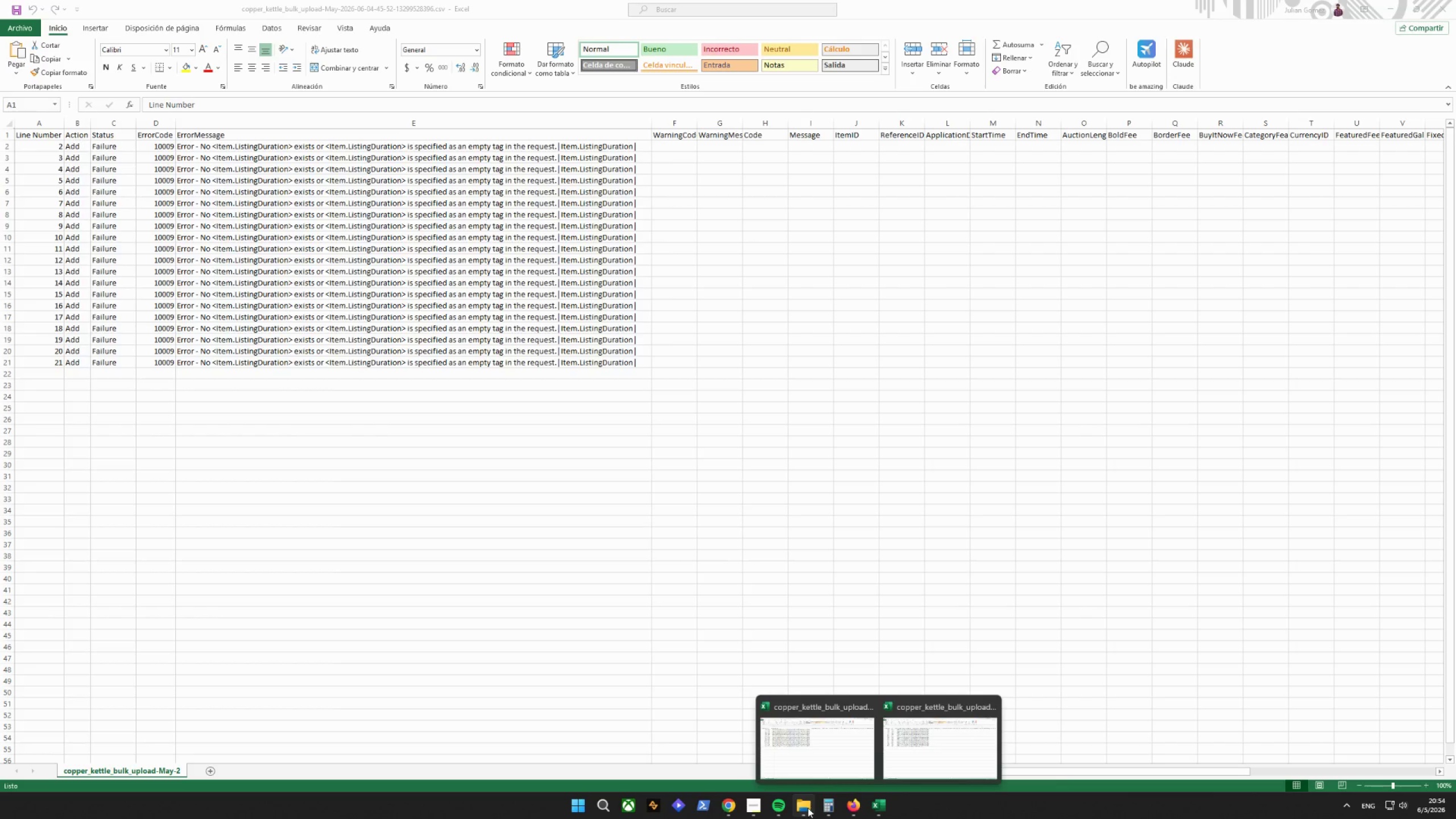 
left_click([884, 809])
 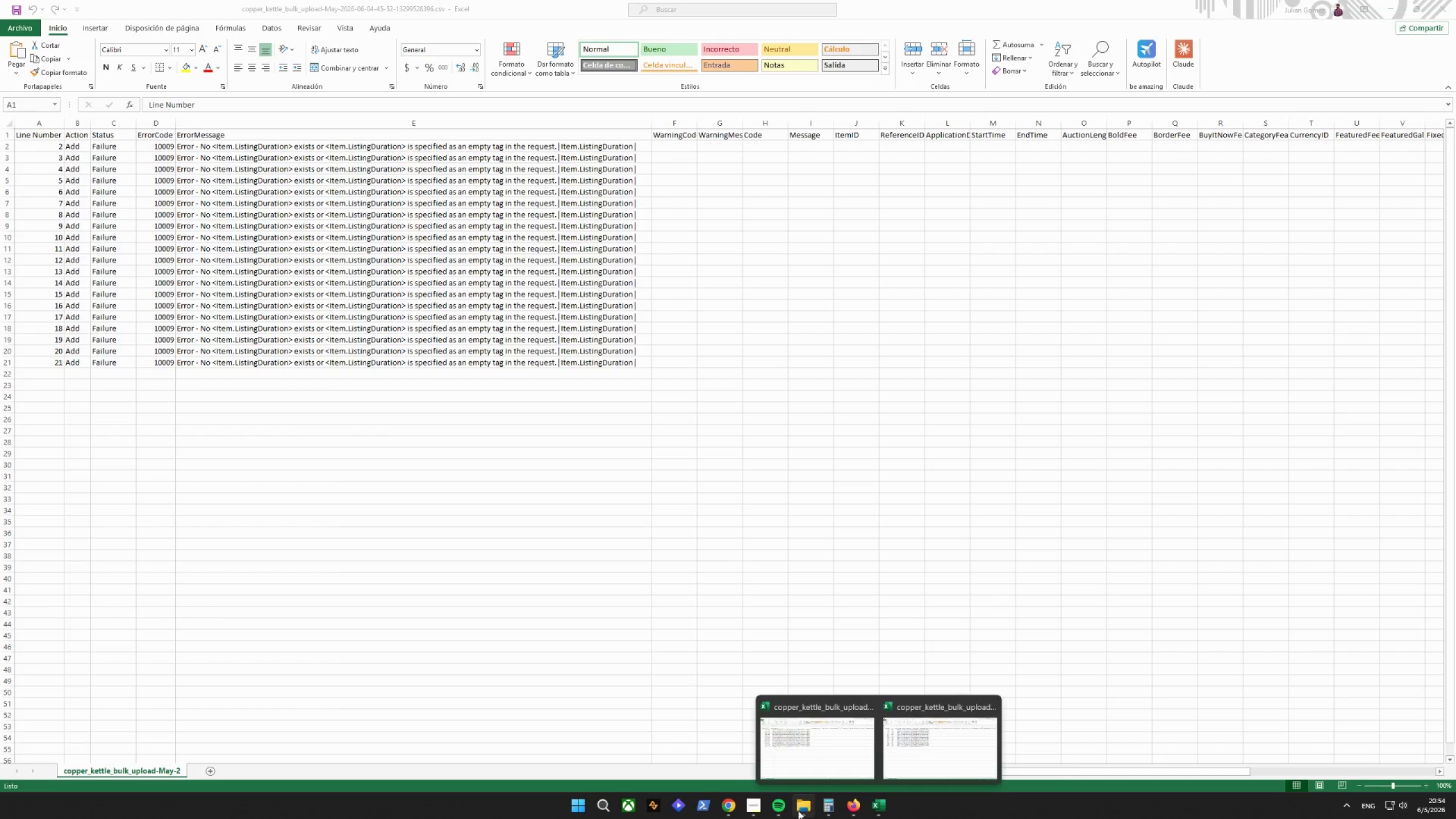 
left_click([797, 812])
 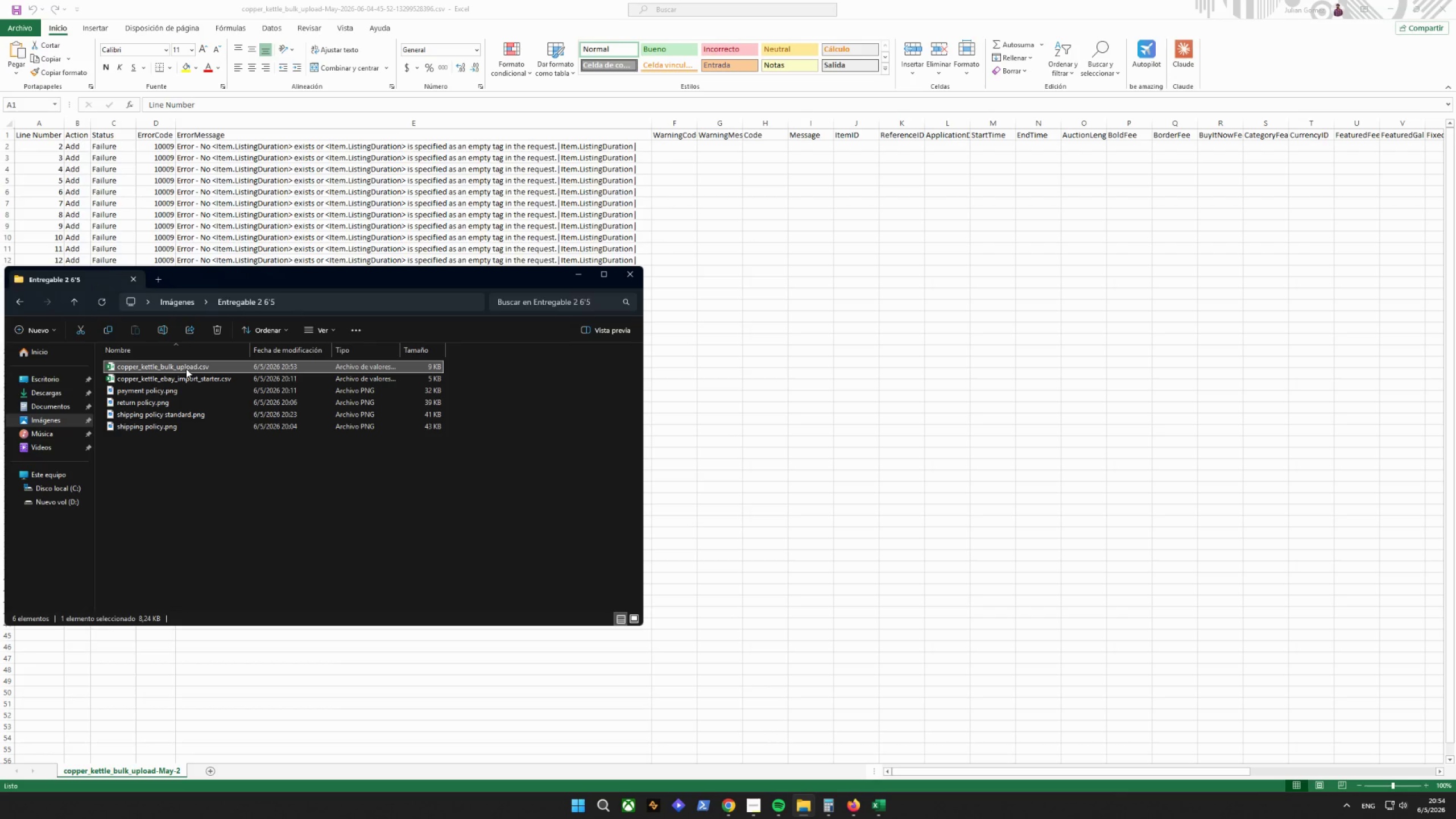 
double_click([186, 369])
 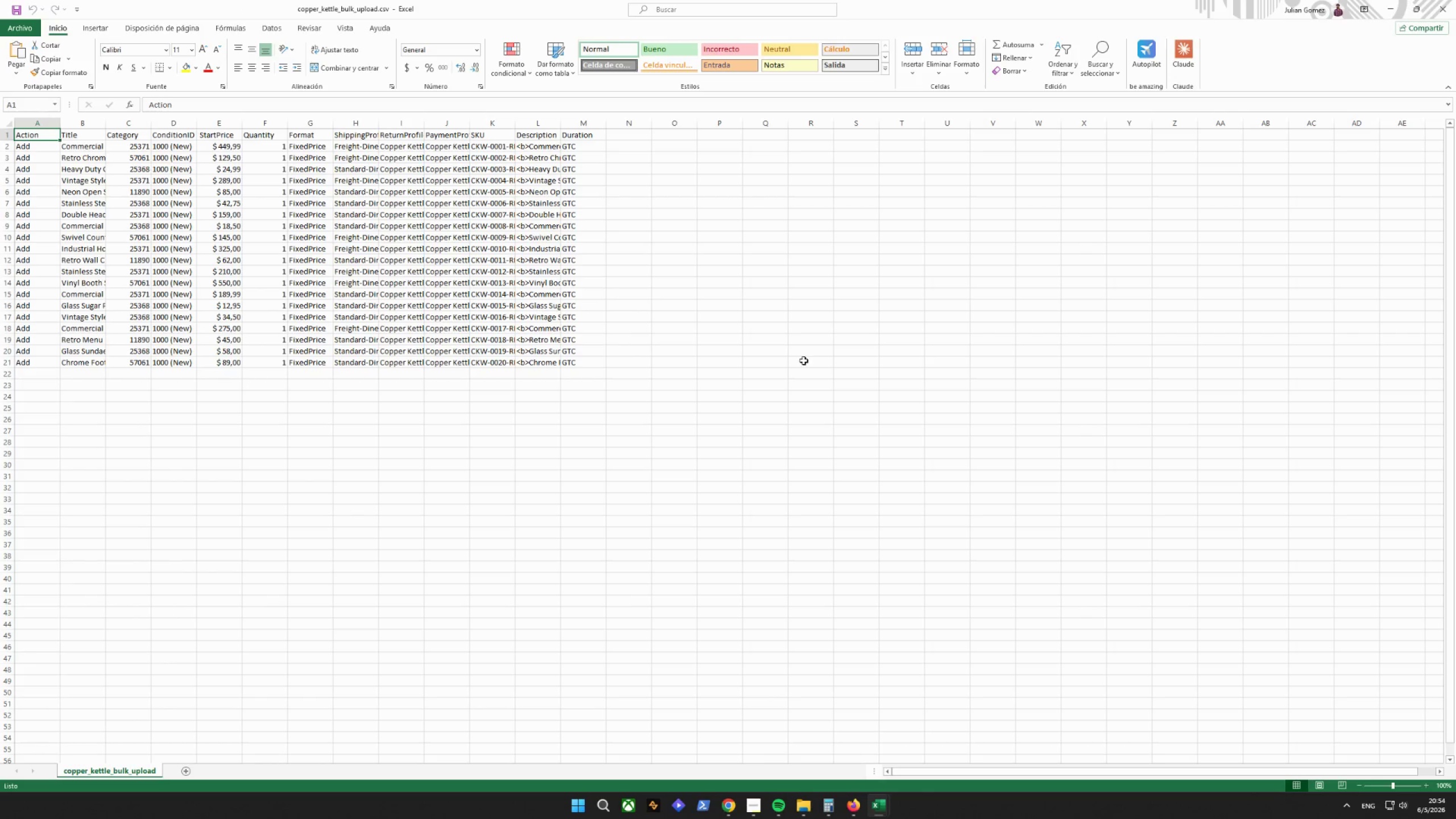 
left_click([701, 258])
 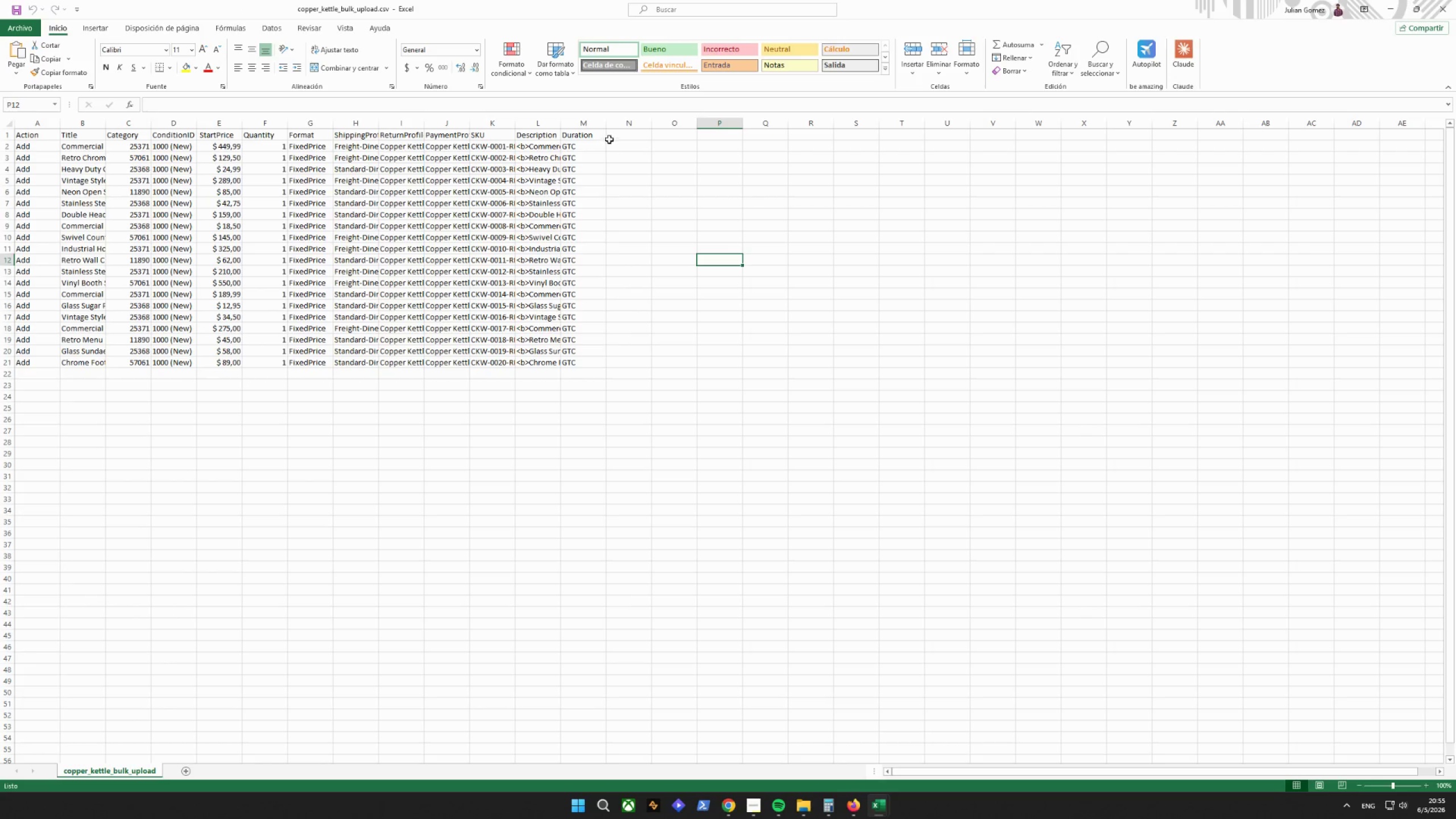 
left_click([625, 134])
 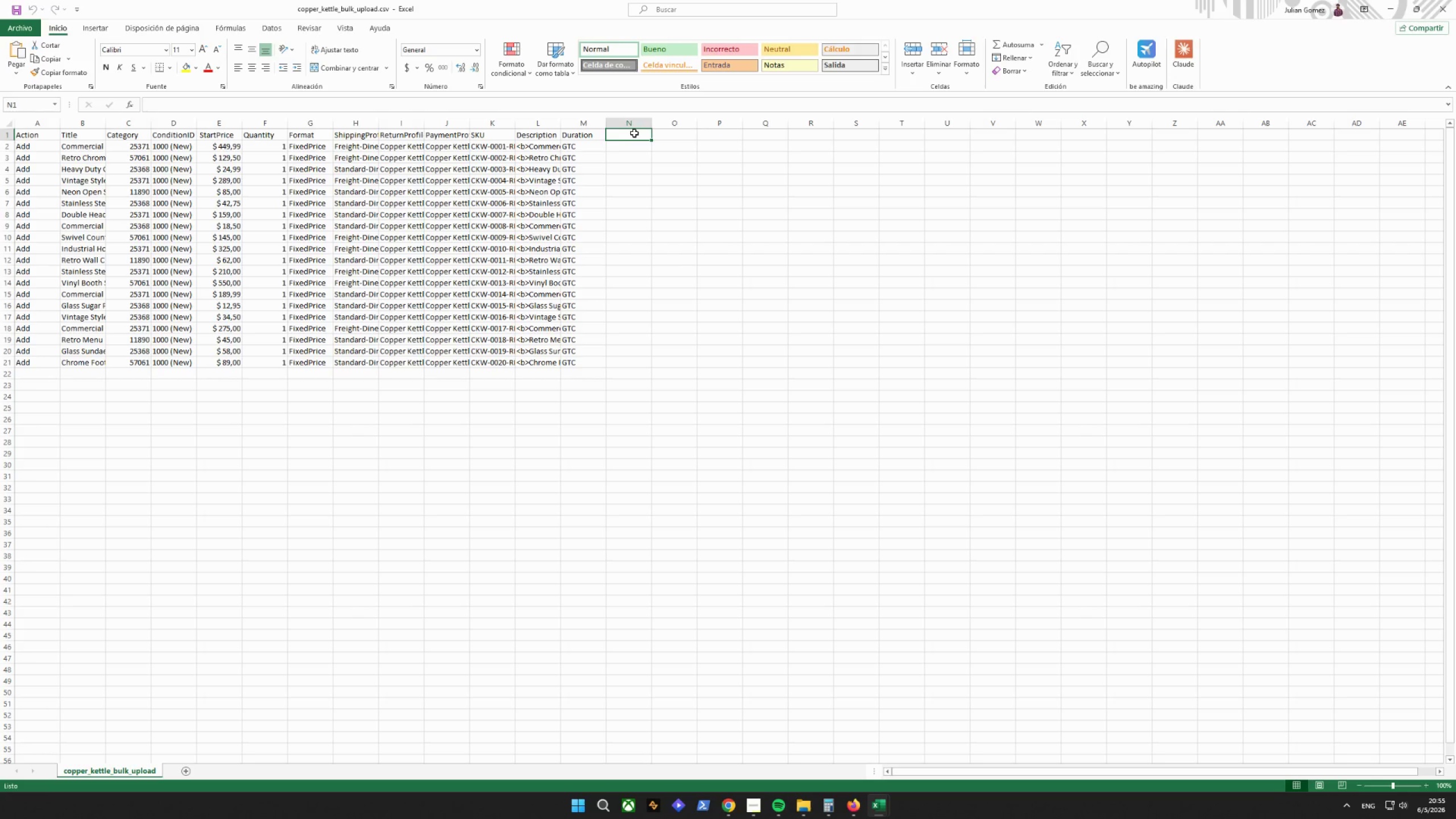 
type(LOCA)
key(Backspace)
key(Backspace)
key(Backspace)
type(ocation)
key(Tab)
 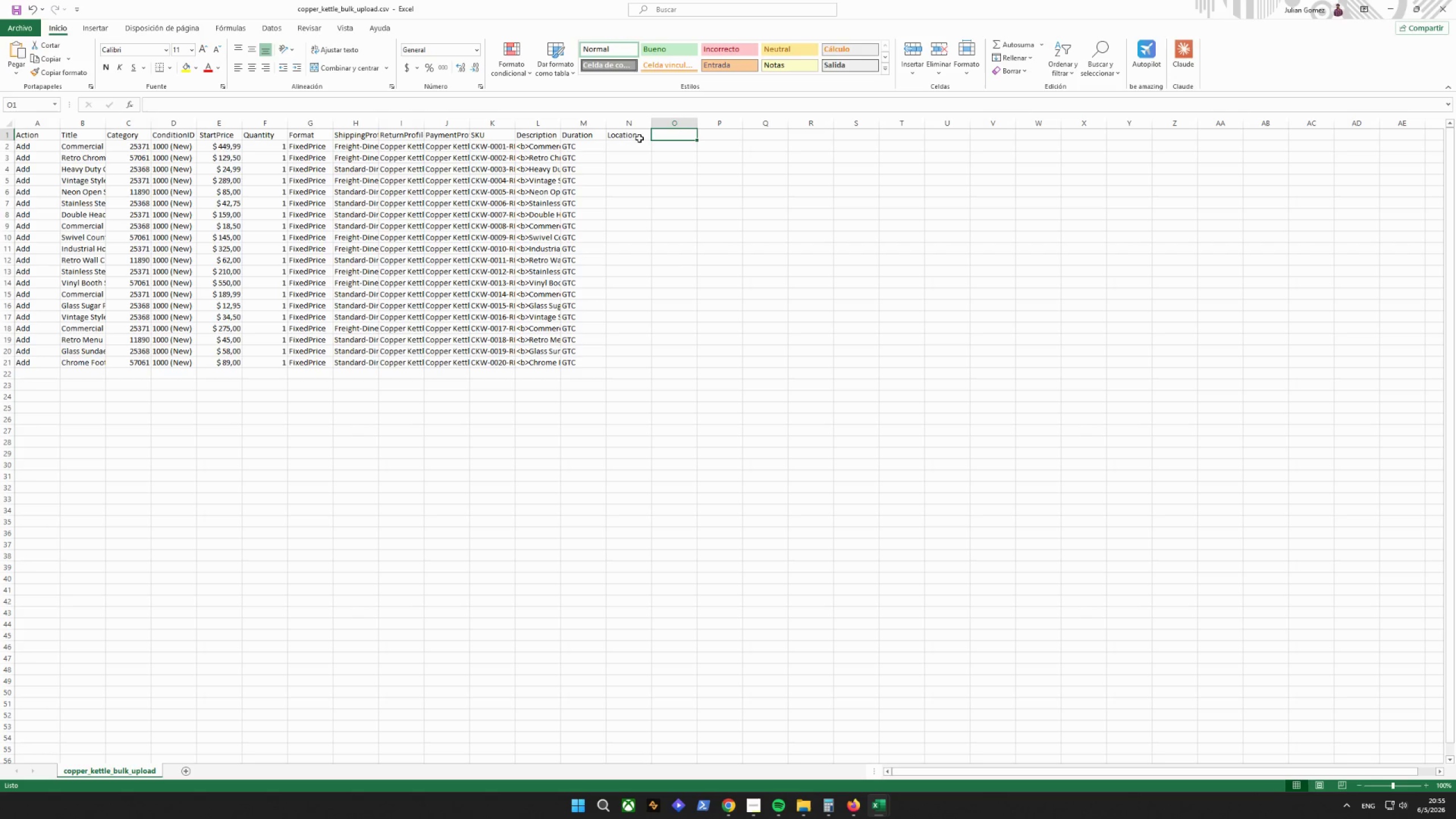 
left_click([635, 144])
 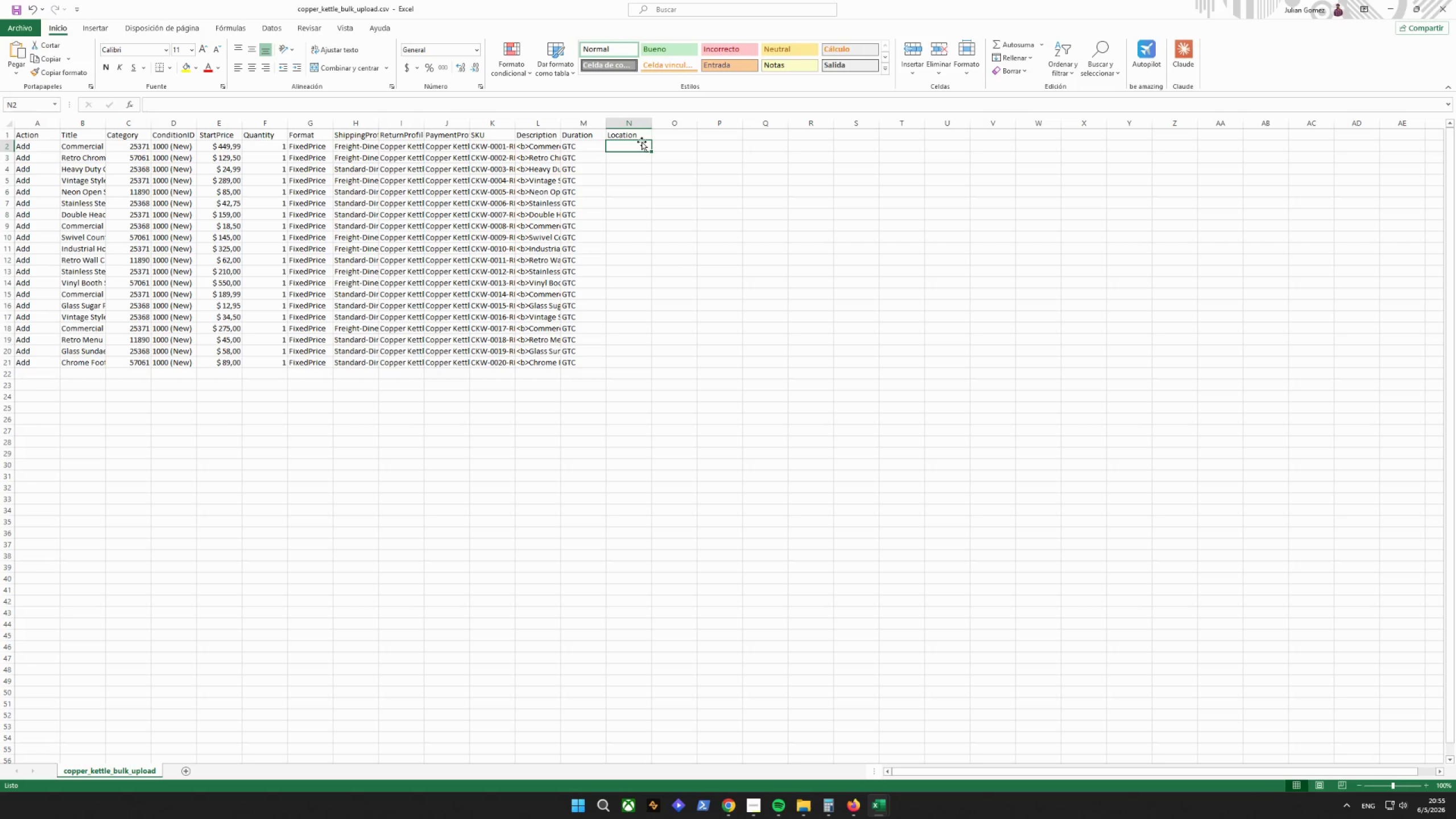 
type(United Stsa)
key(Backspace)
key(Backspace)
type(ates)
 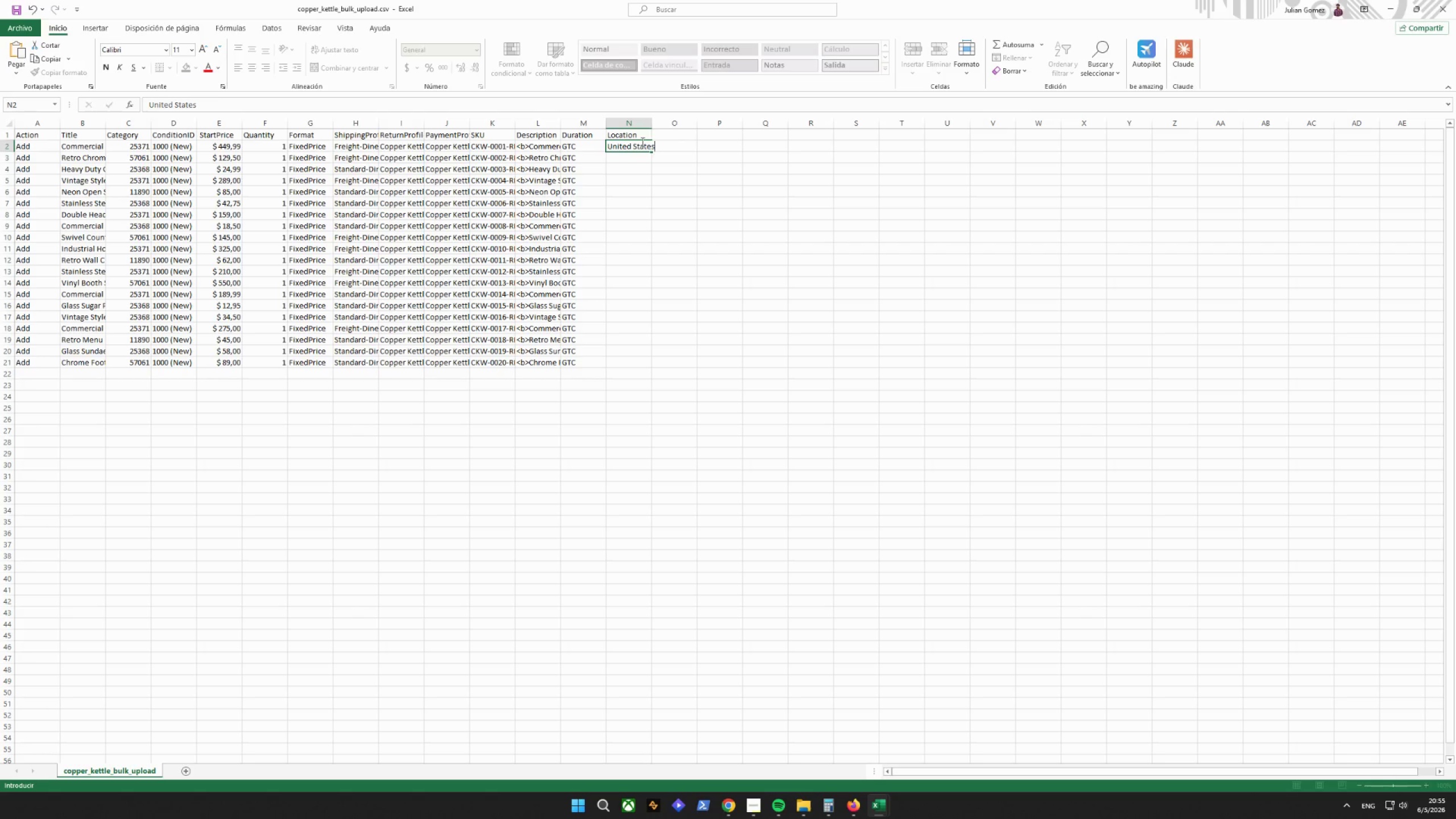 
key(Enter)
 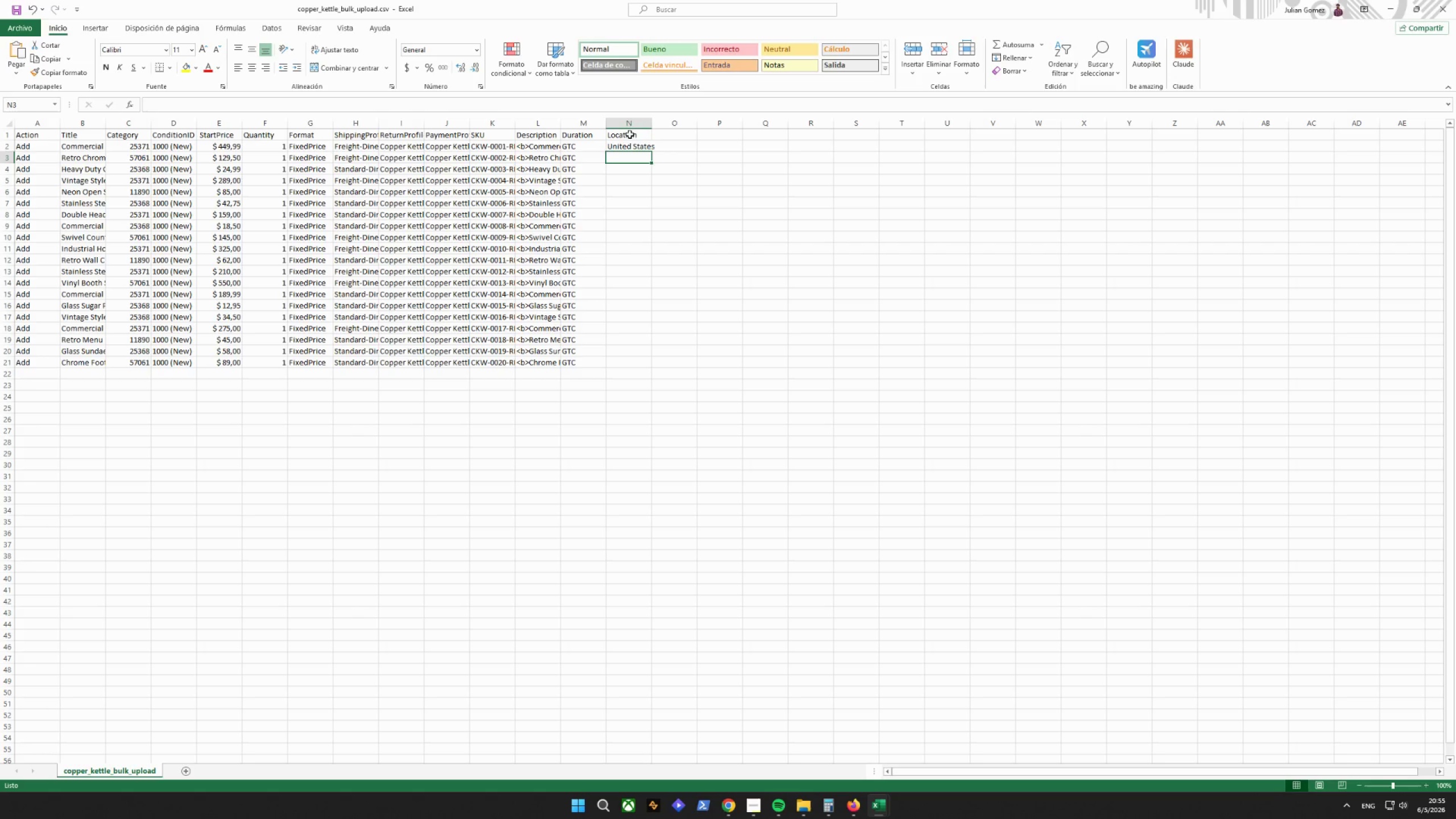 
left_click_drag(start_coordinate=[640, 147], to_coordinate=[650, 150])
 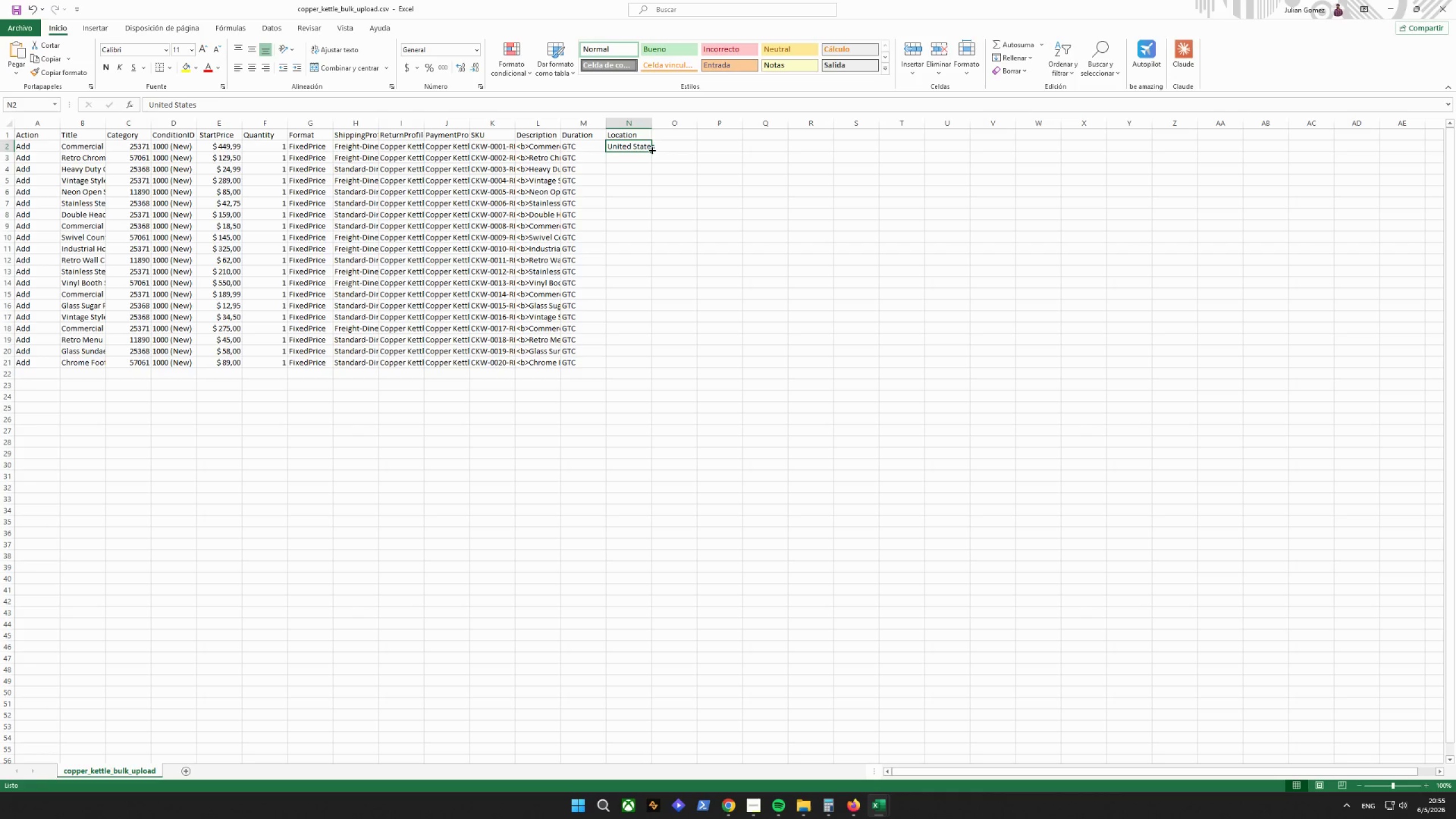 
left_click_drag(start_coordinate=[651, 150], to_coordinate=[631, 368])
 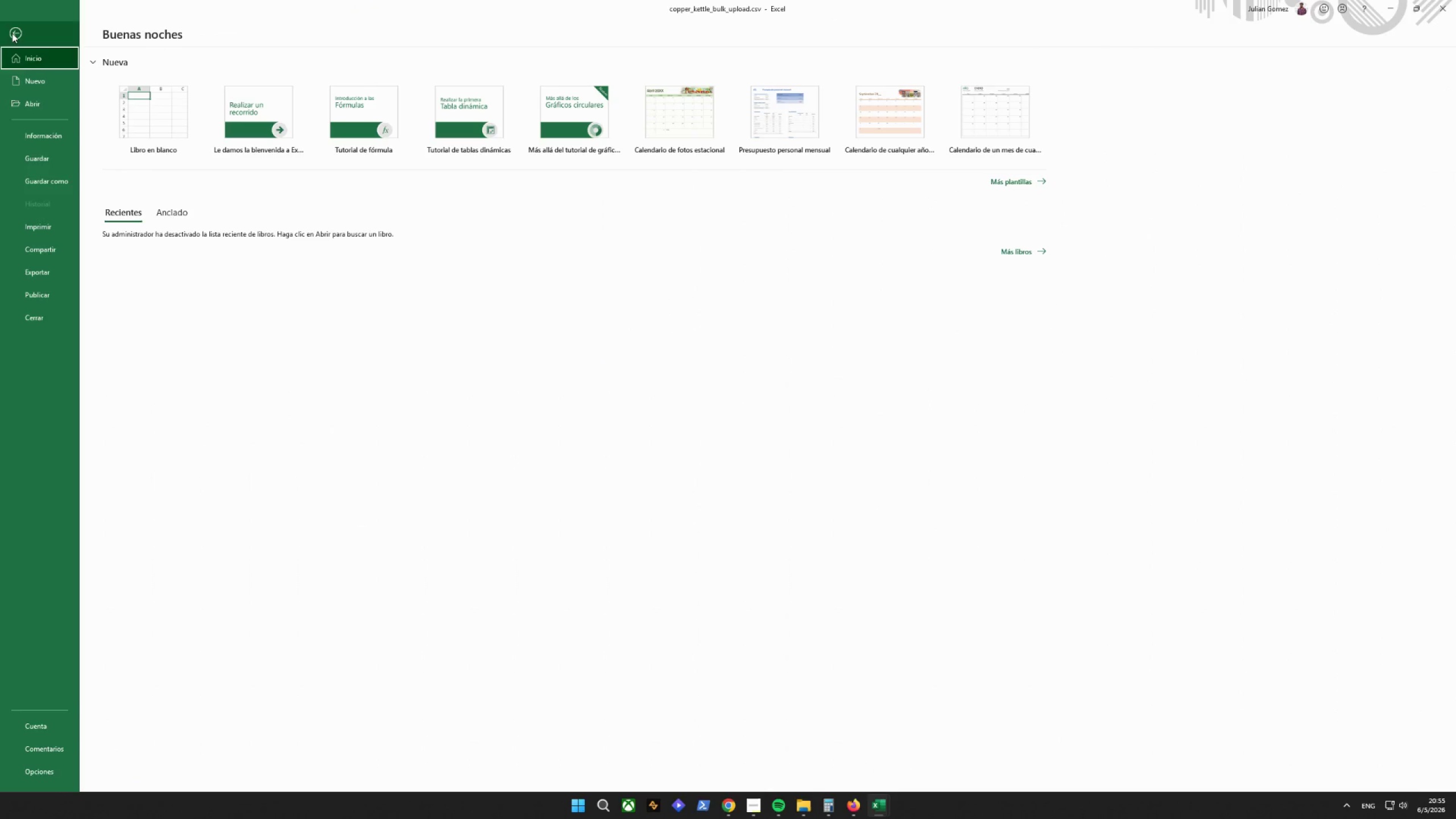 
left_click([39, 160])
 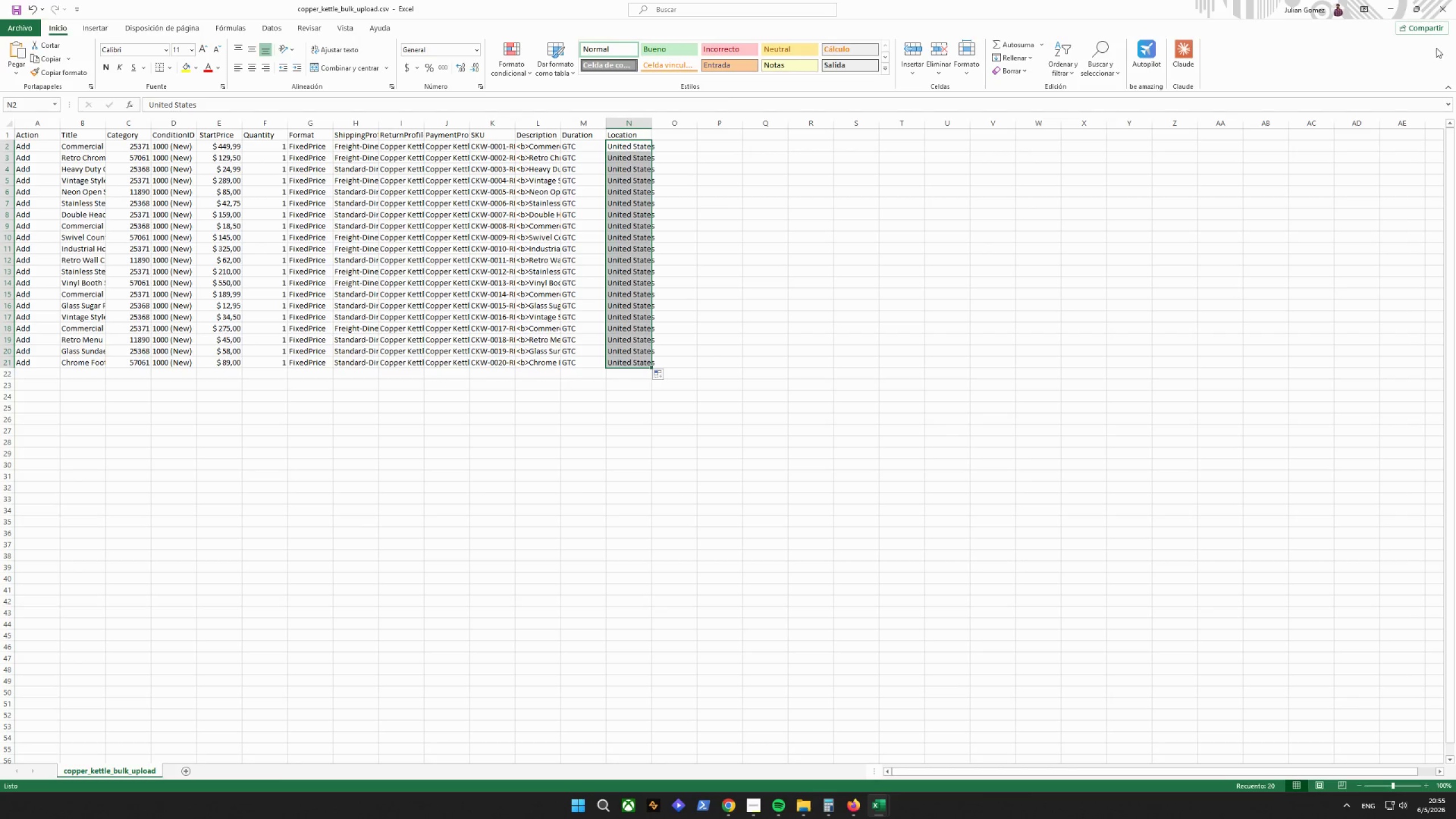 
left_click([1434, 14])
 